 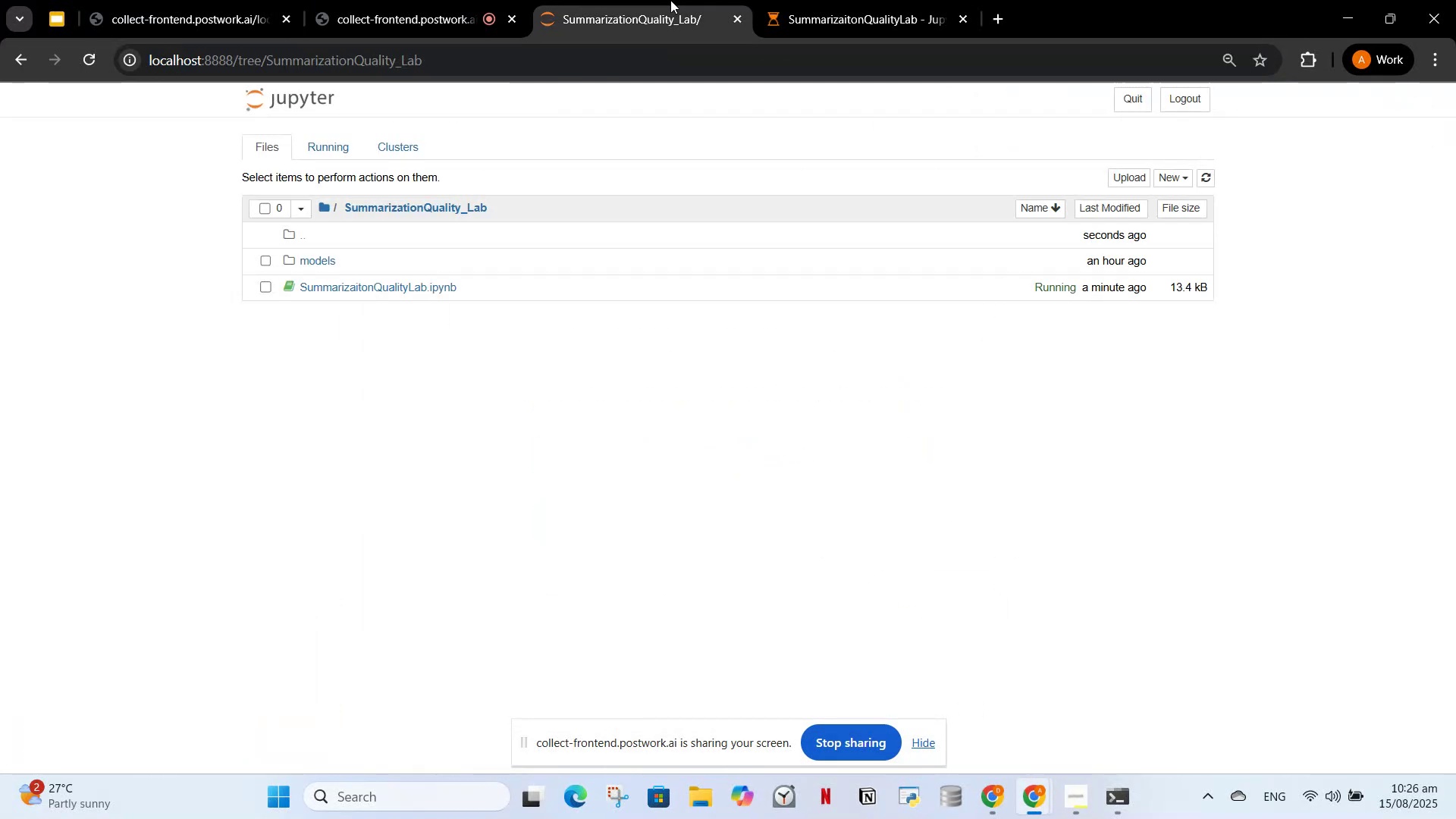 
left_click([867, 0])
 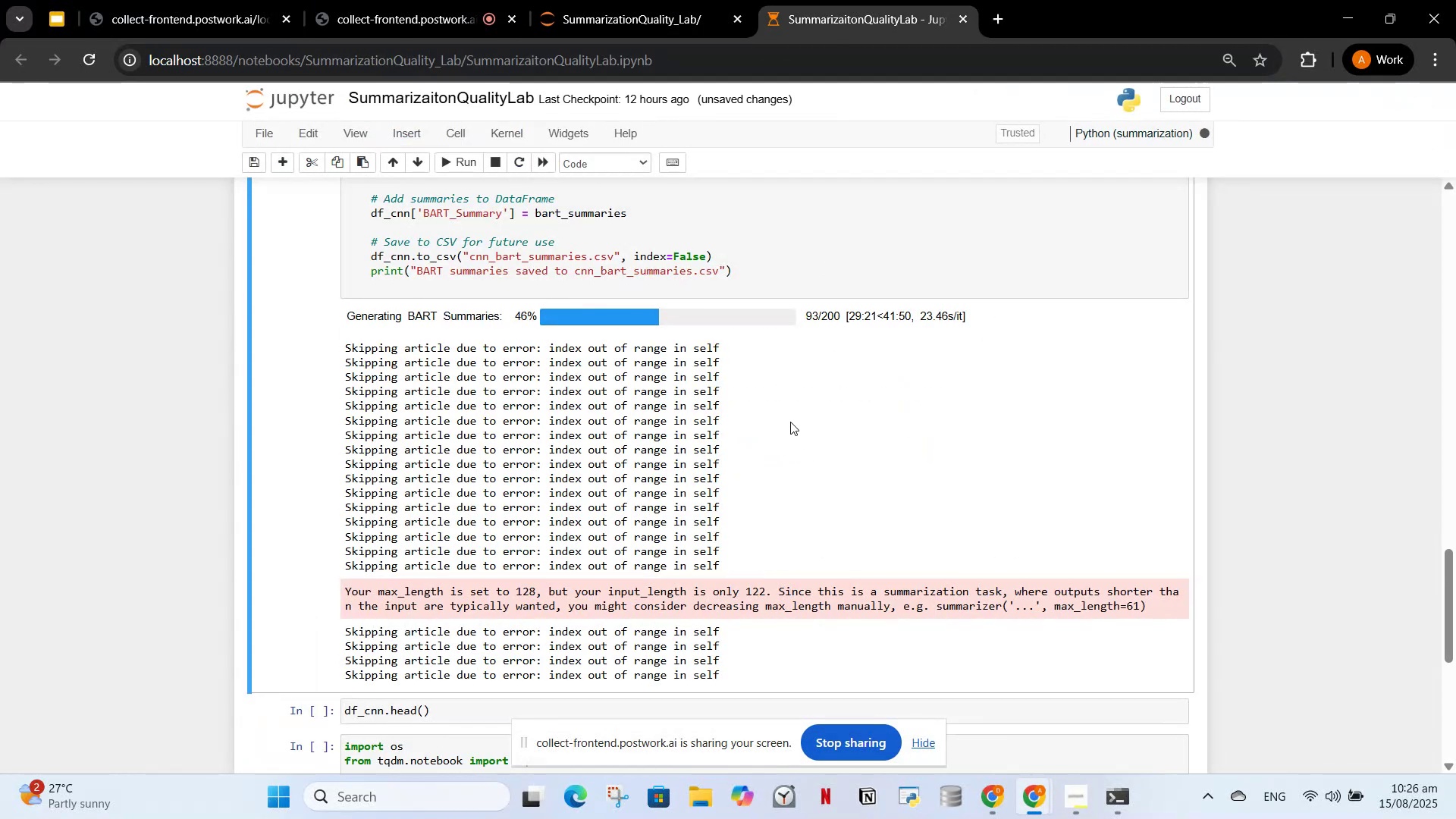 
scroll: coordinate [781, 420], scroll_direction: down, amount: 6.0
 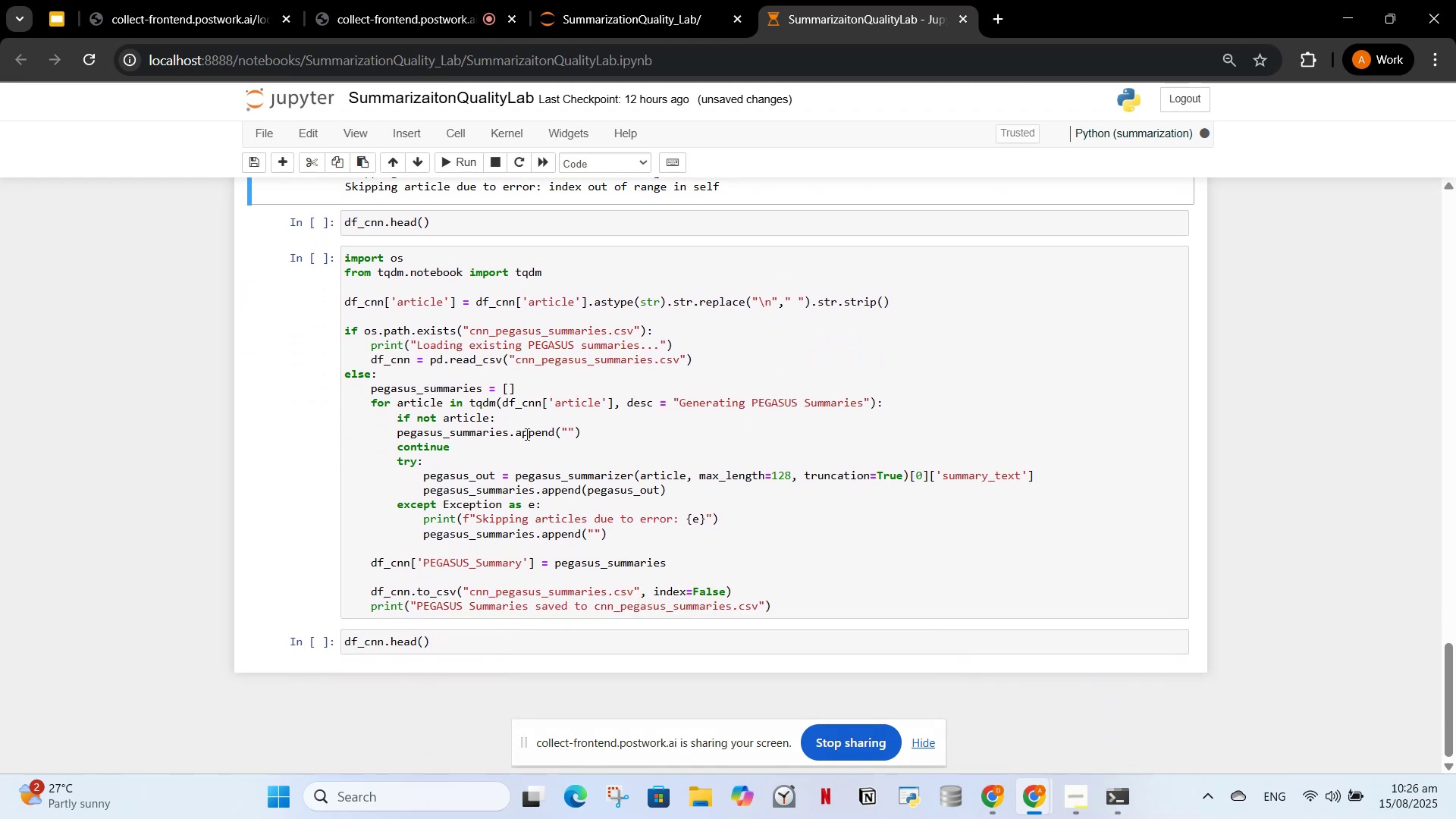 
scroll: coordinate [527, 428], scroll_direction: none, amount: 0.0
 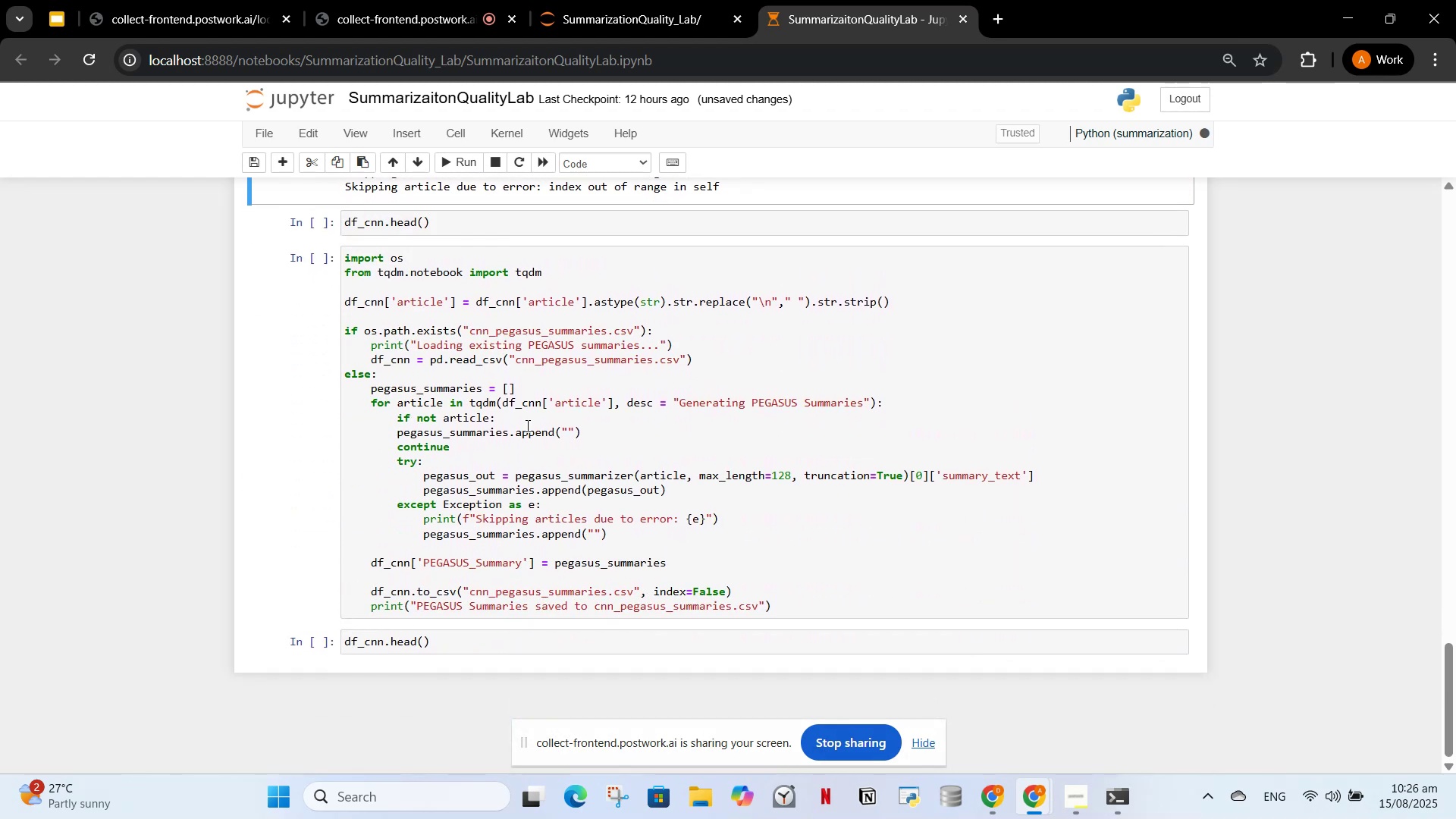 
scroll: coordinate [526, 425], scroll_direction: up, amount: 1.0
 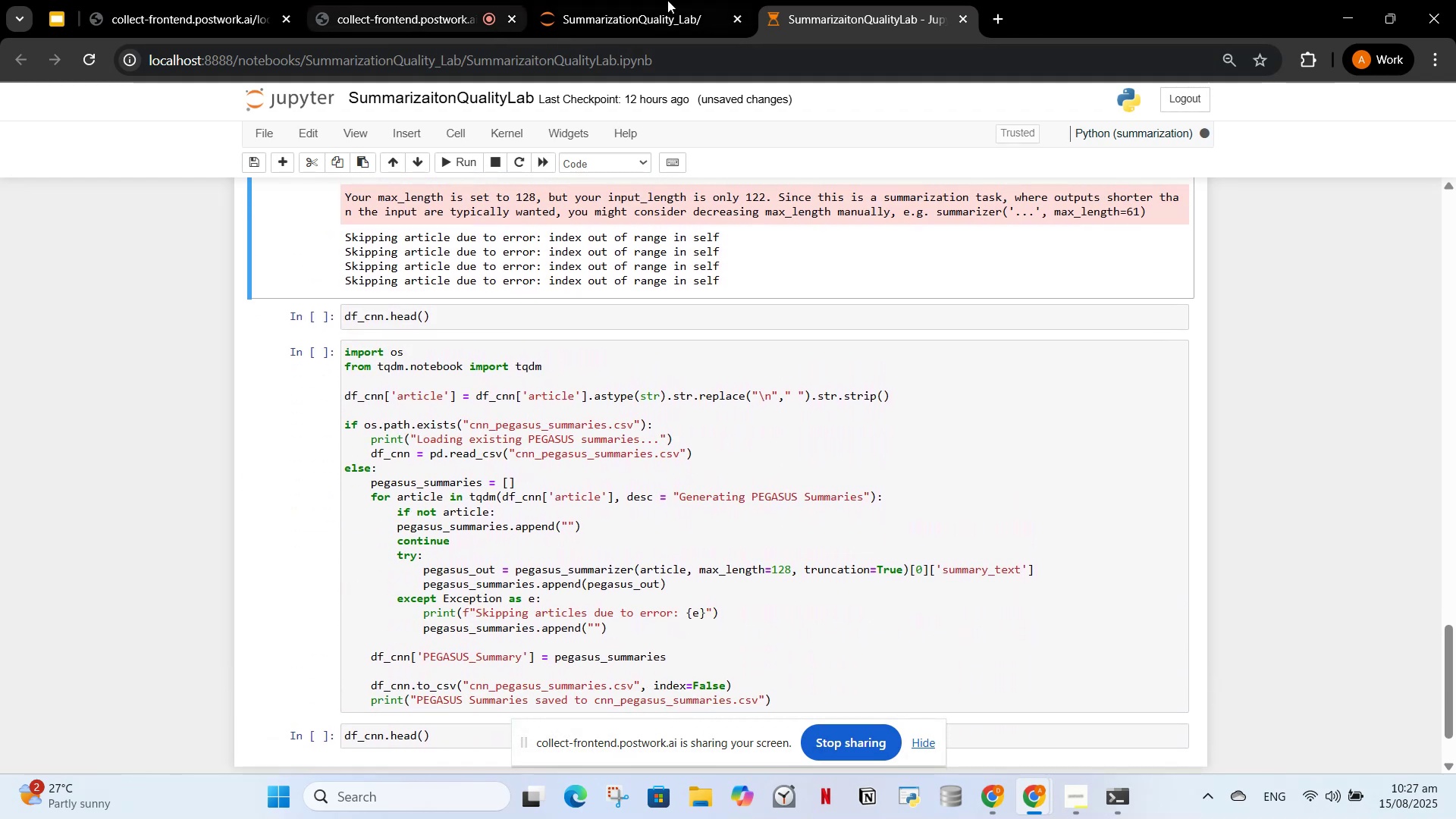 
left_click([682, 0])
 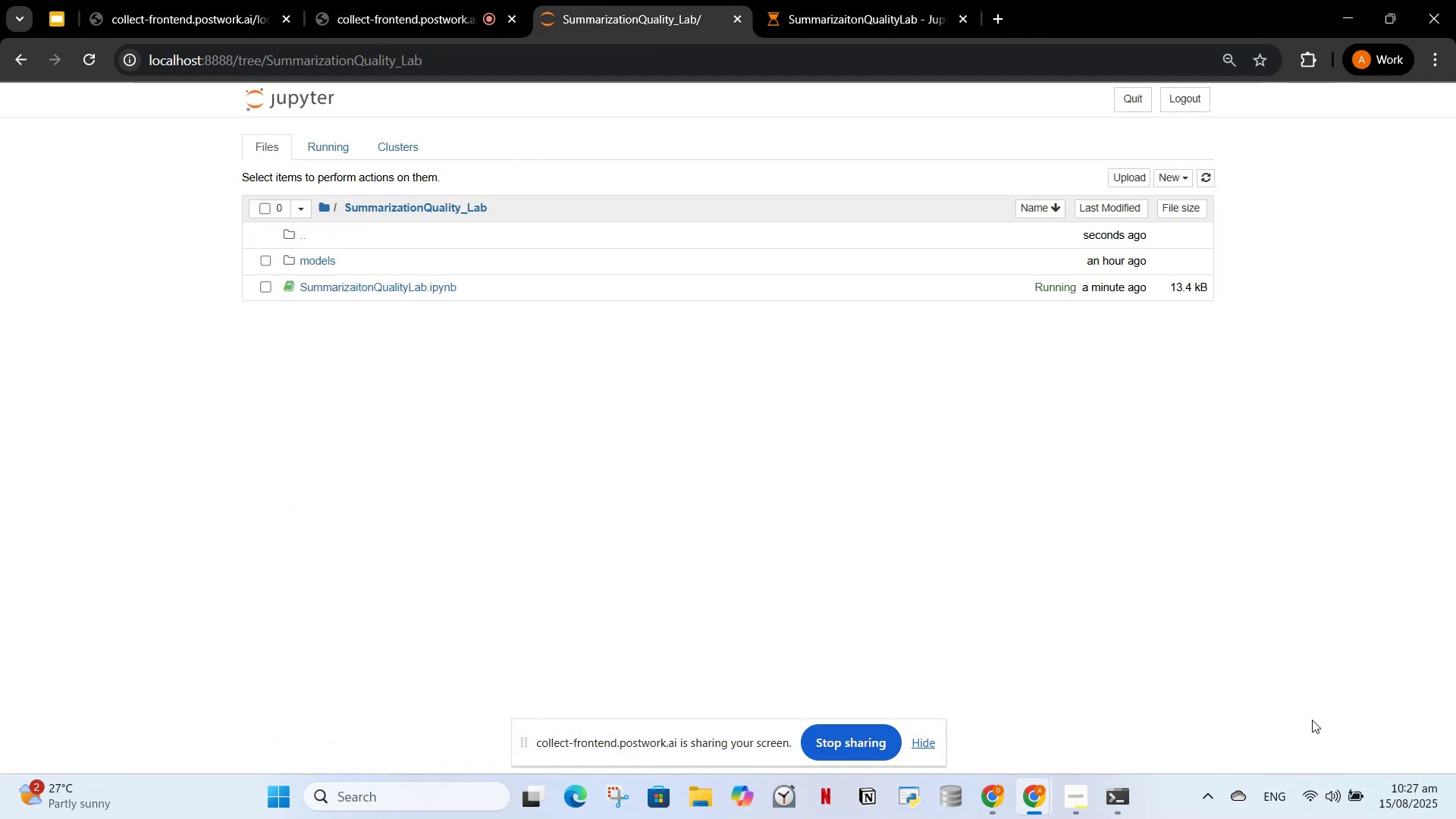 
left_click([996, 799])
 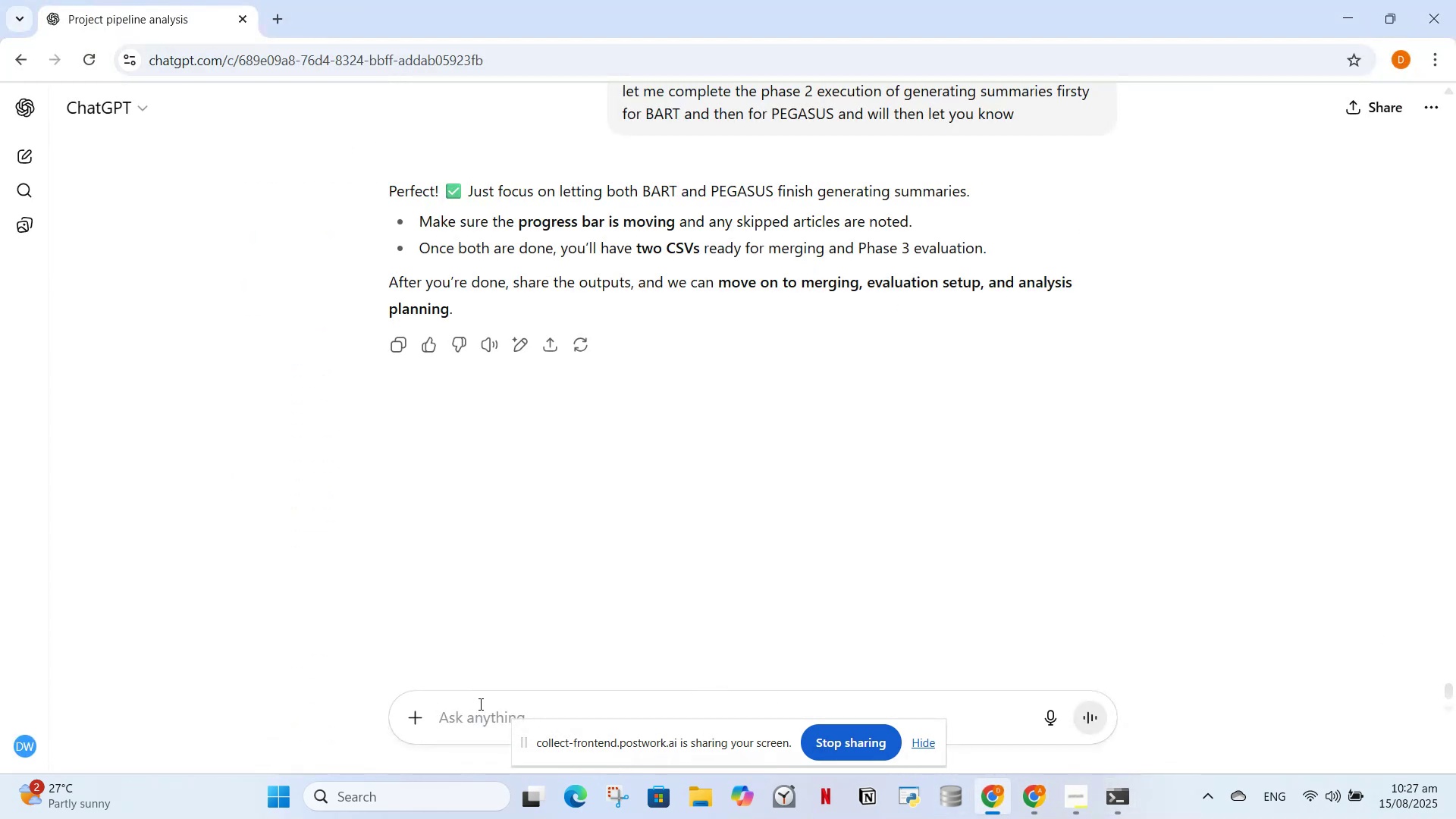 
left_click([479, 703])
 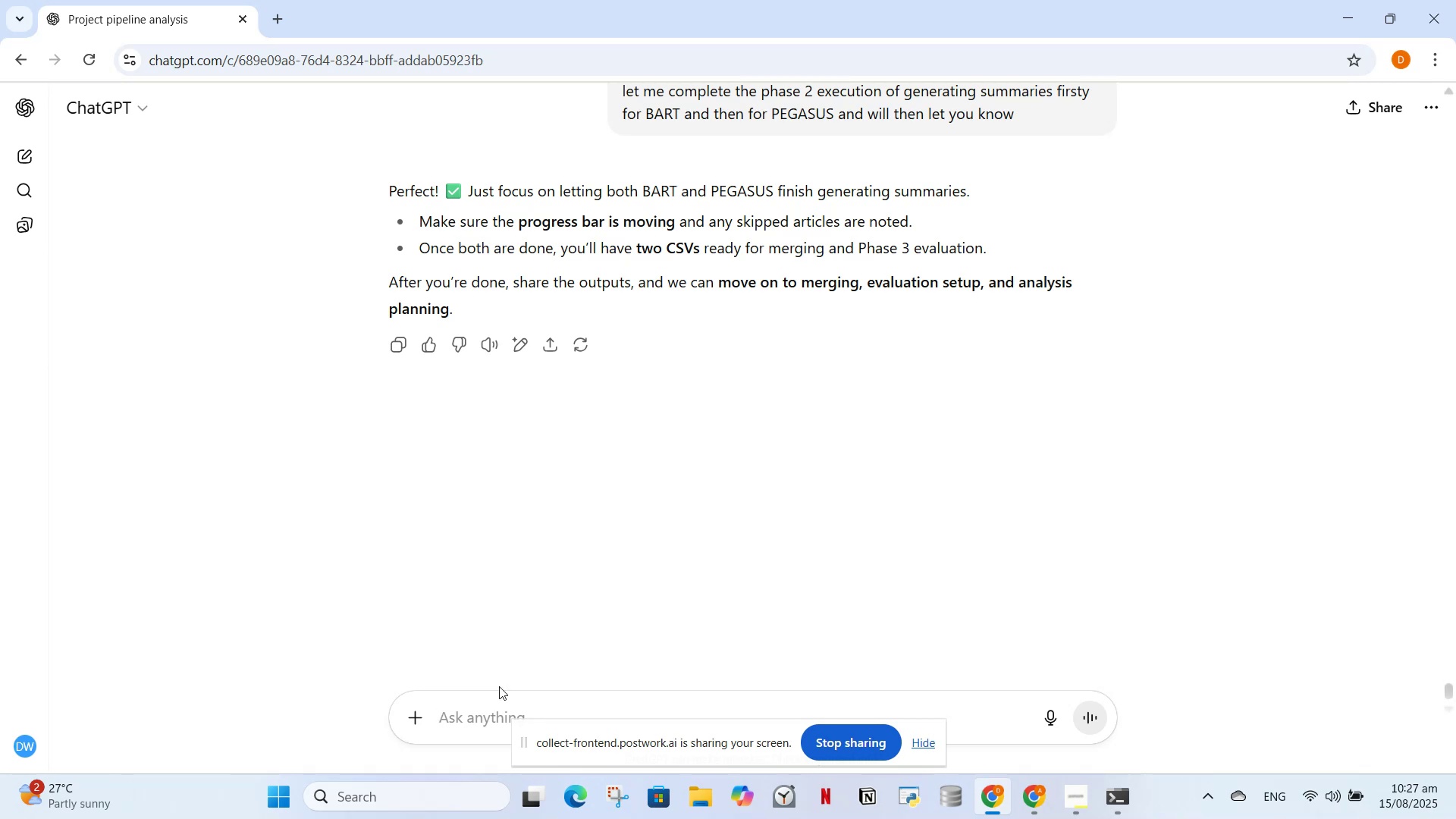 
type(Now consif)
key(Backspace)
type(der)
 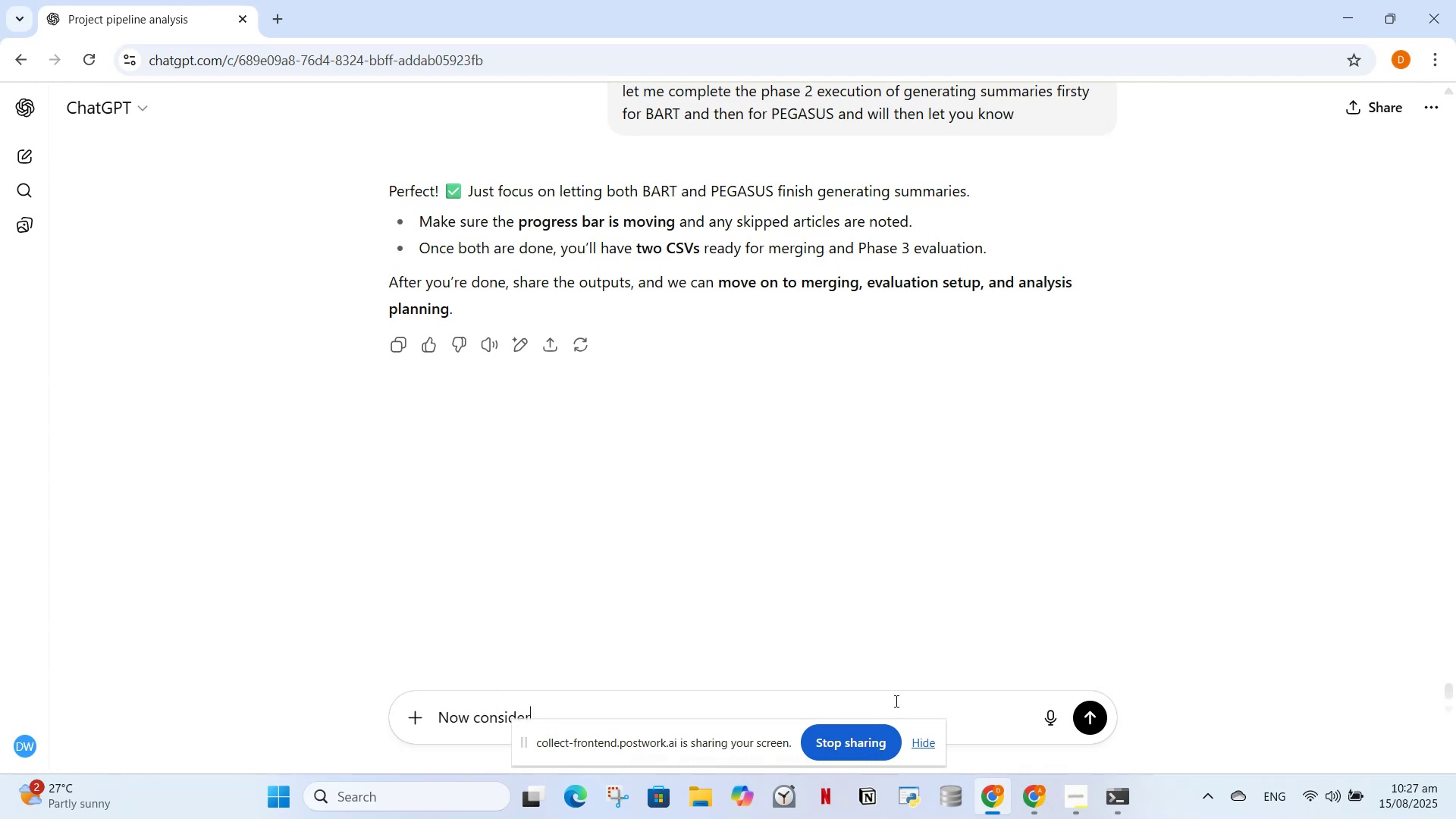 
left_click([929, 739])
 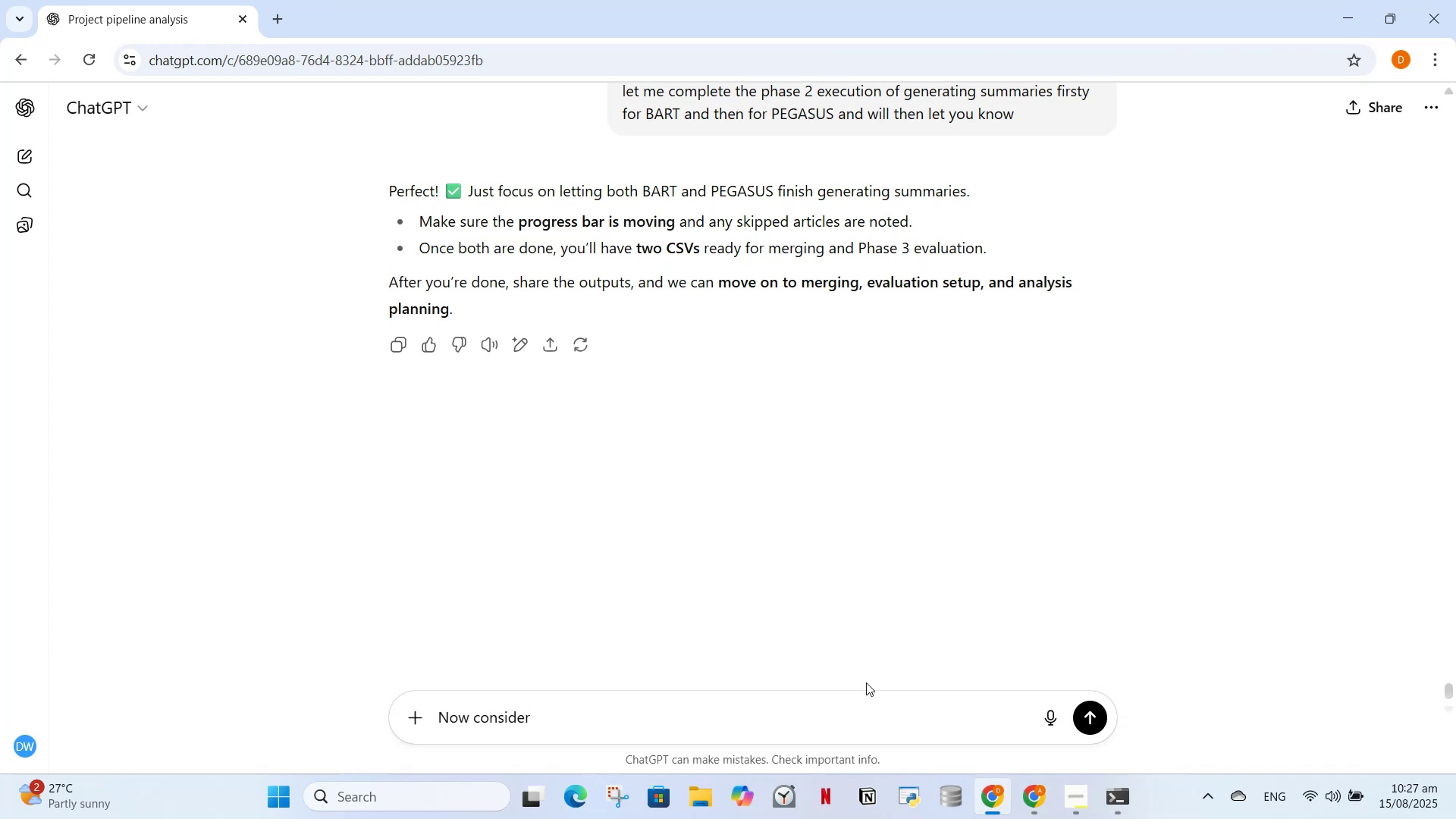 
type(ing the phase 1)
 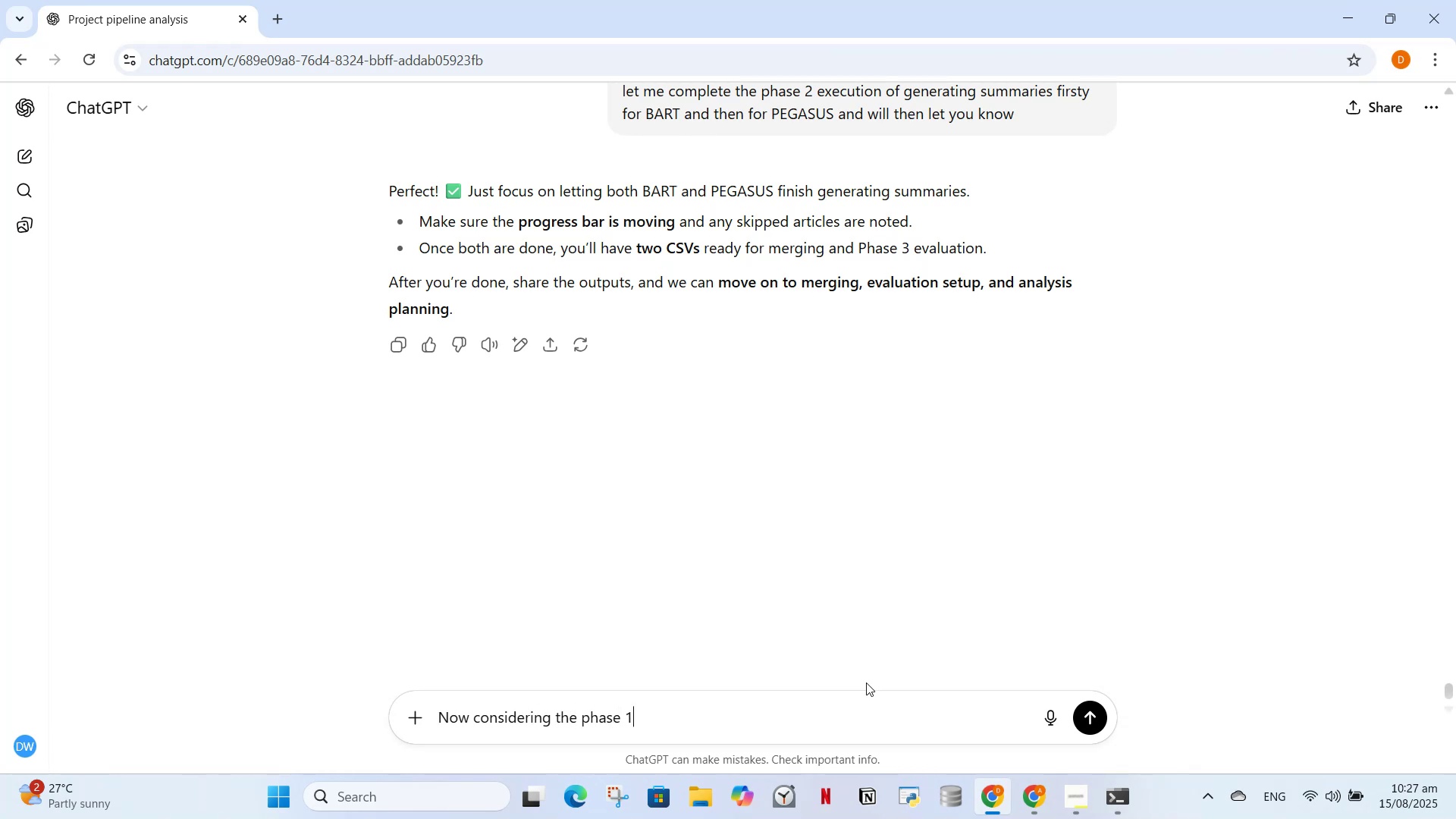 
type( )
key(Backspace)
key(Backspace)
key(Backspace)
key(Backspace)
type( initial planned phases could you analys )
key(Backspace)
type(e and tell how much we have done and whats leeft in this por)
key(Backspace)
key(Backspace)
type(roject)
 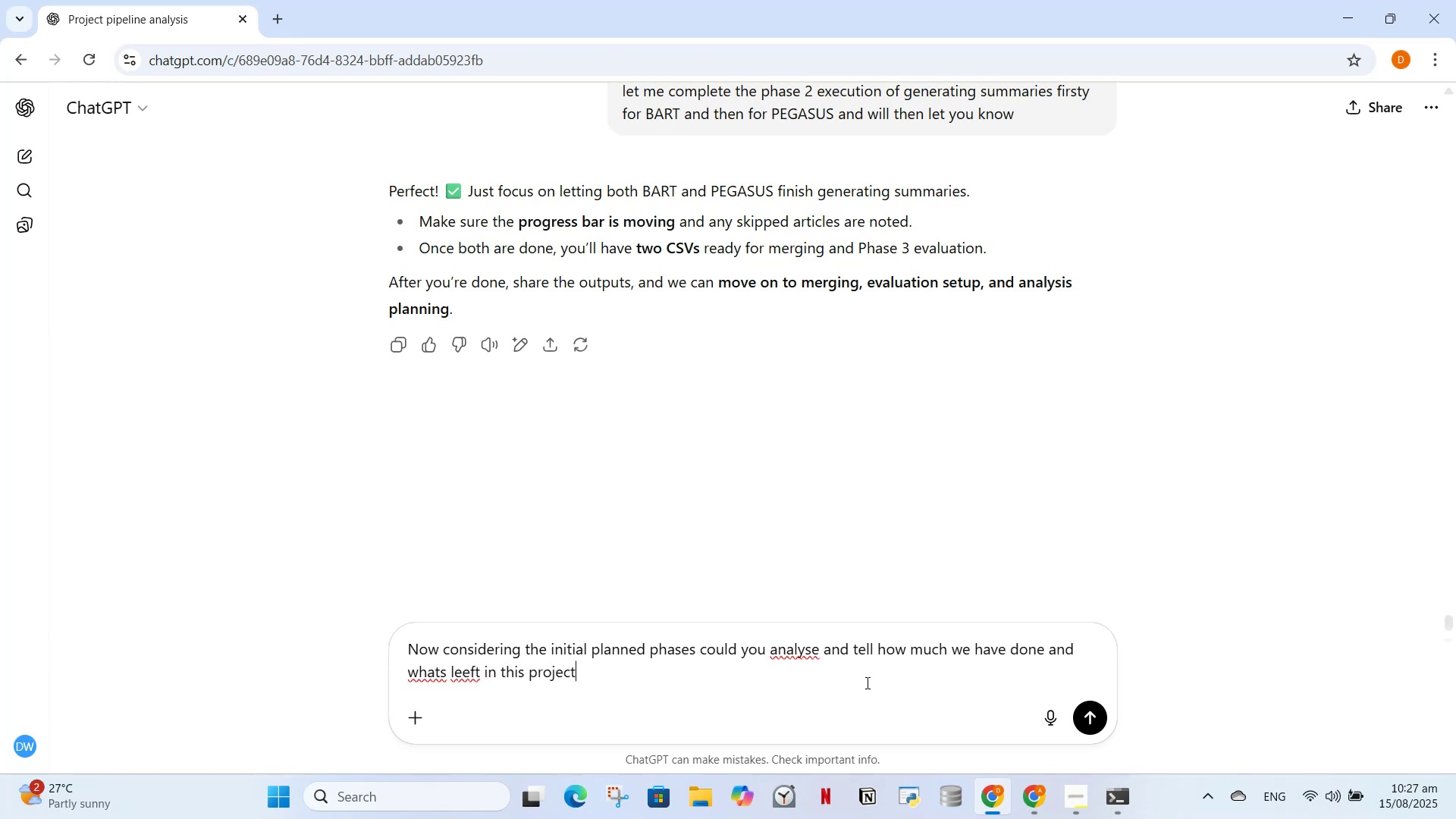 
key(Enter)
 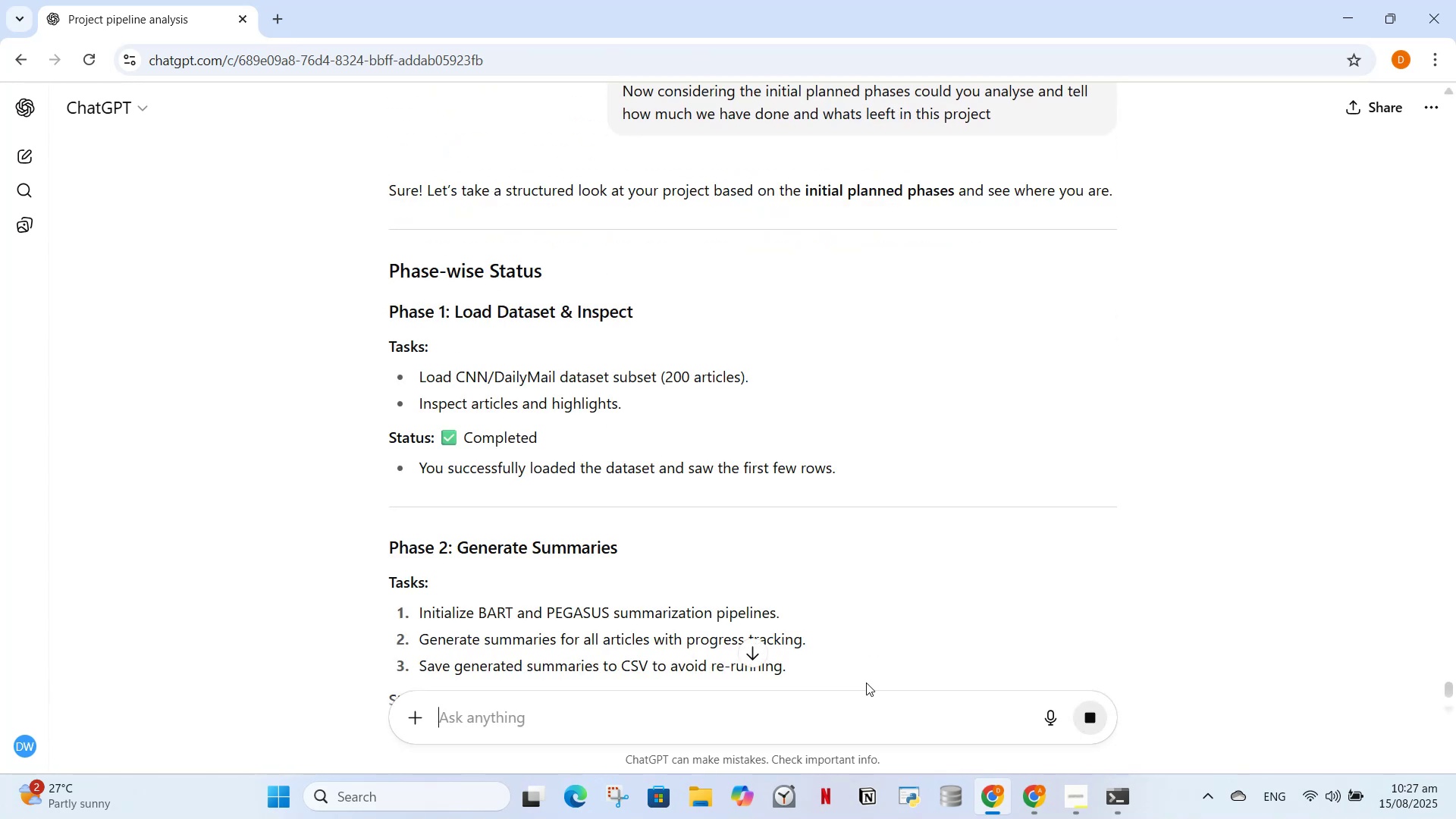 
wait(5.2)
 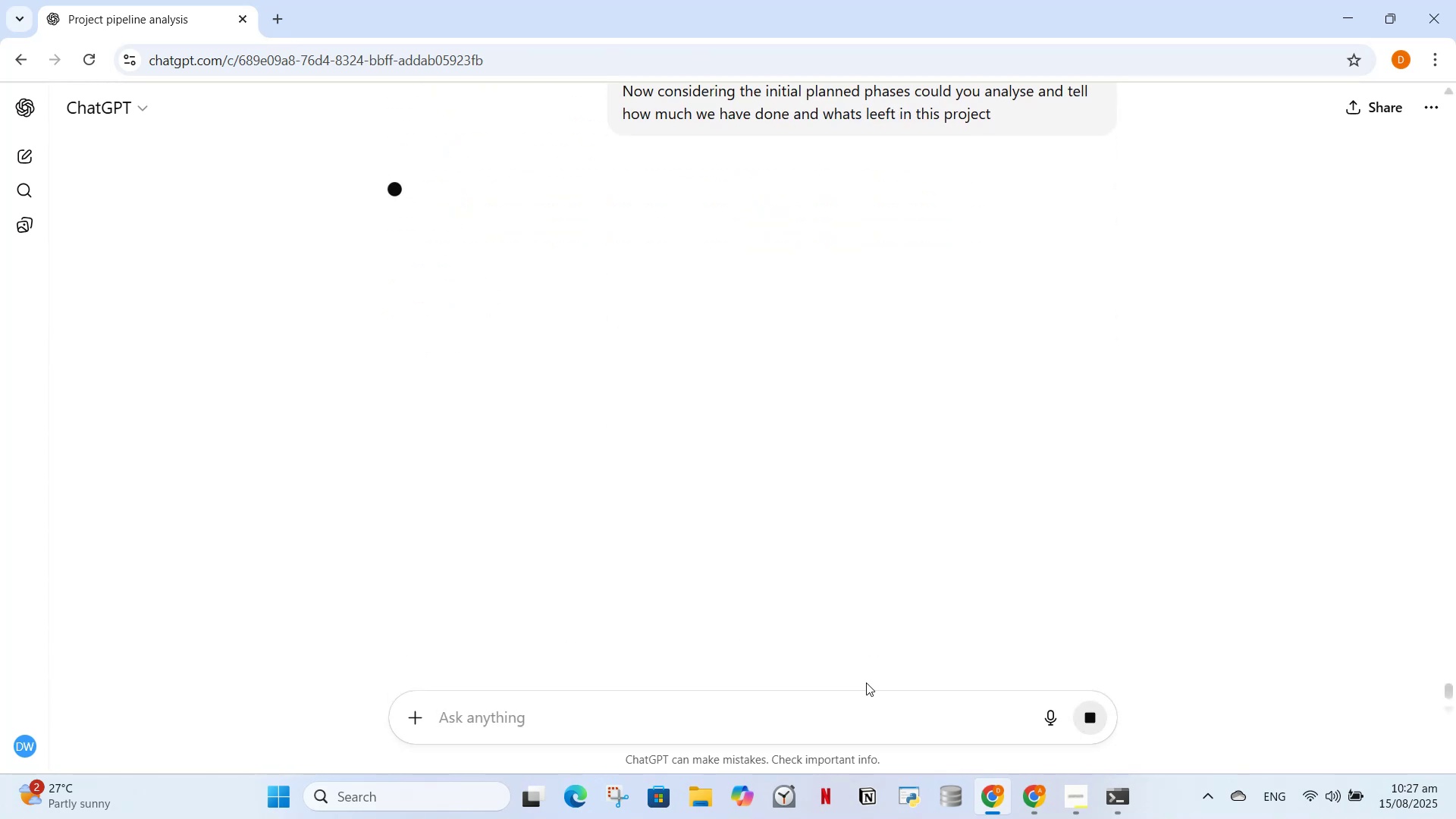 
scroll: coordinate [598, 472], scroll_direction: down, amount: 4.0
 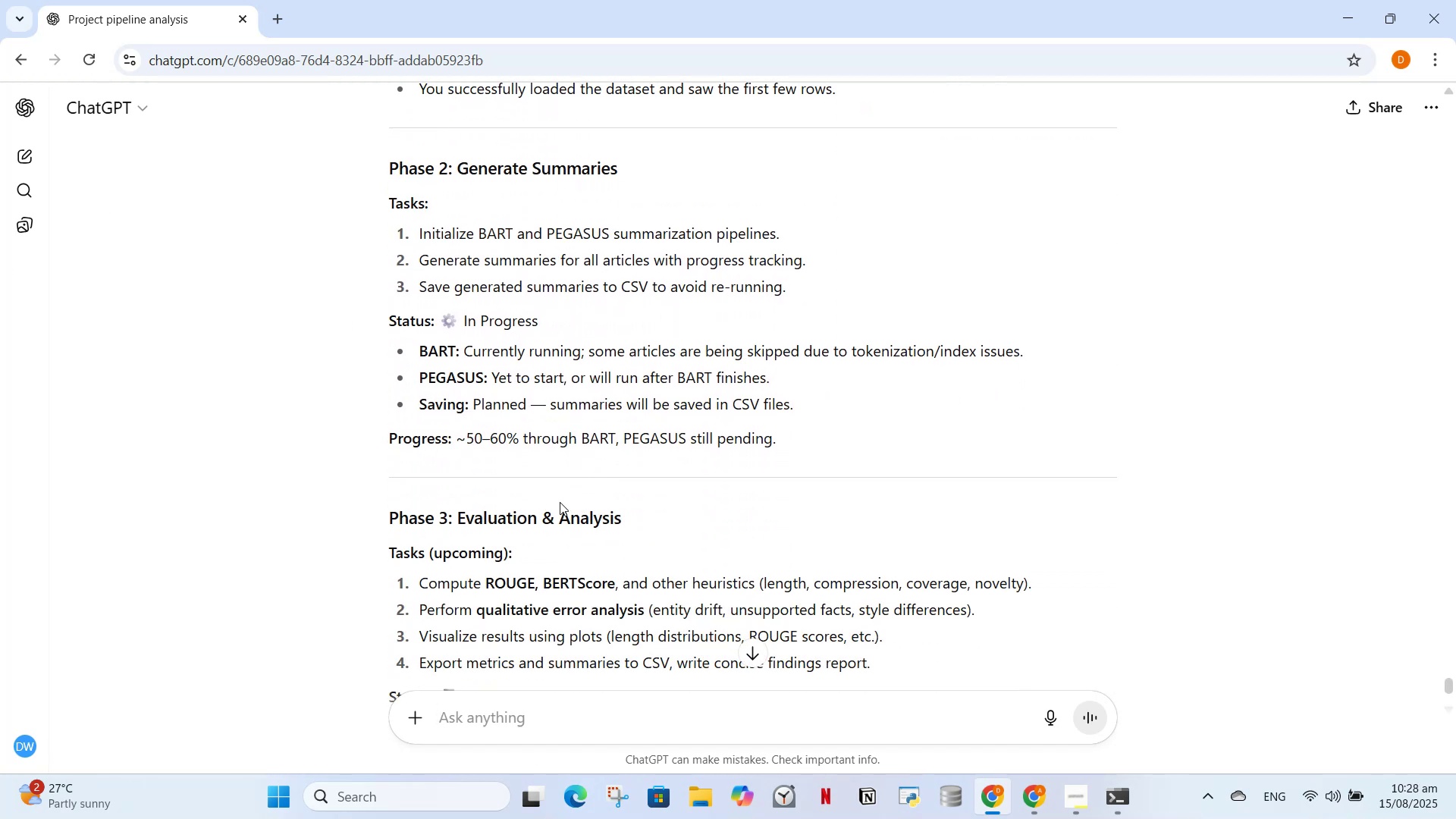 
wait(8.22)
 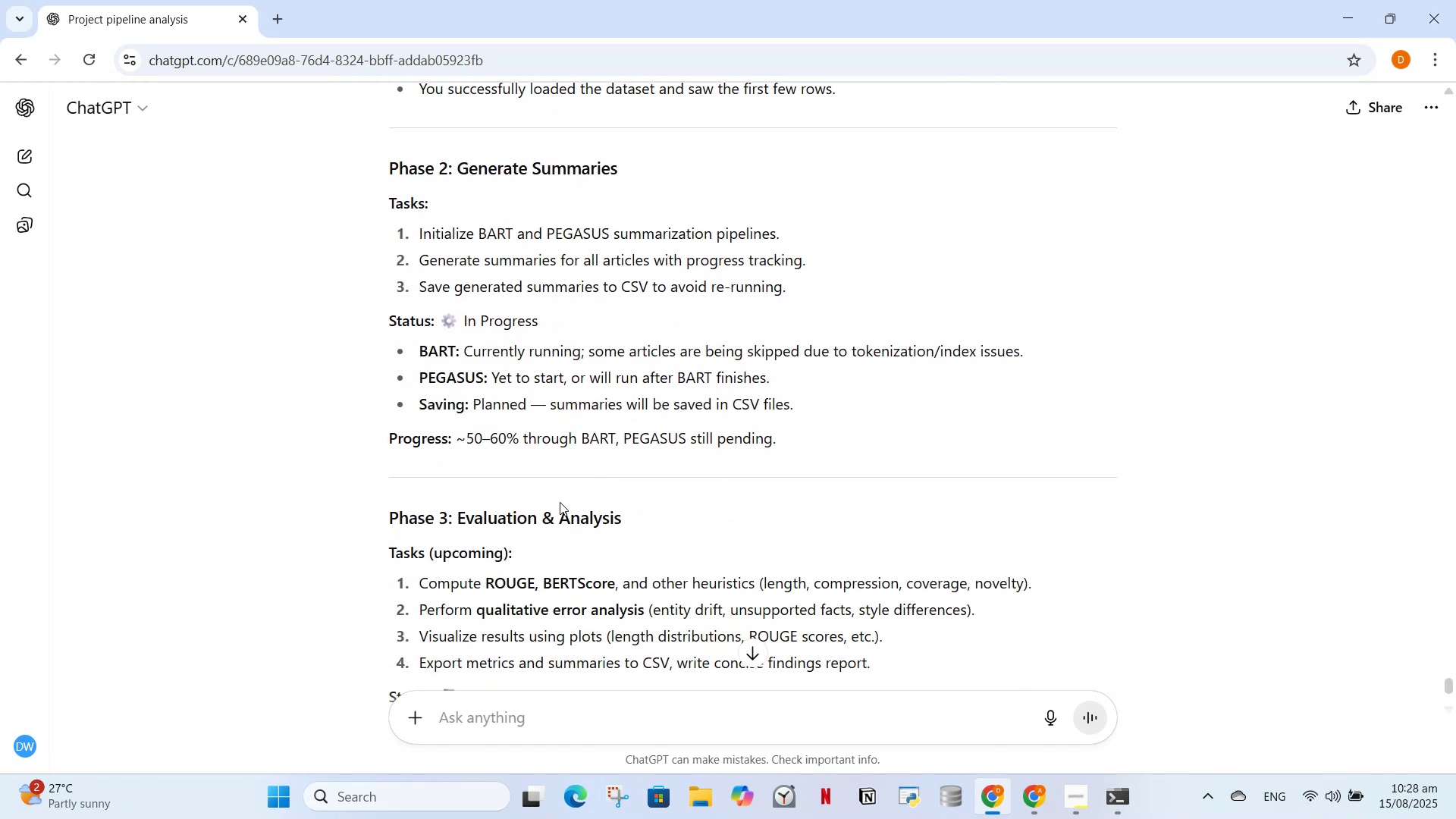 
scroll: coordinate [660, 495], scroll_direction: down, amount: 7.0
 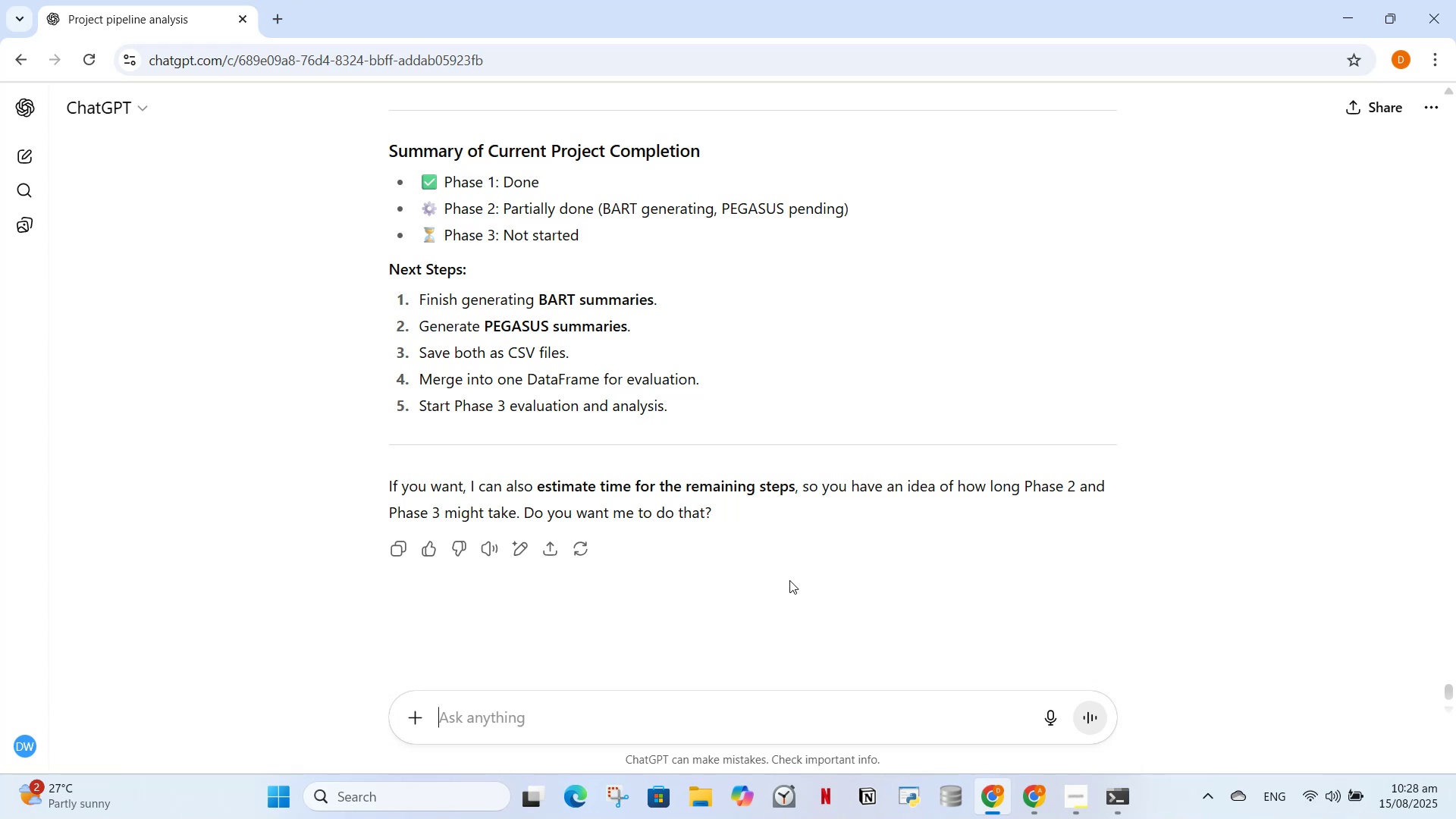 
scroll: coordinate [646, 488], scroll_direction: up, amount: 3.0
 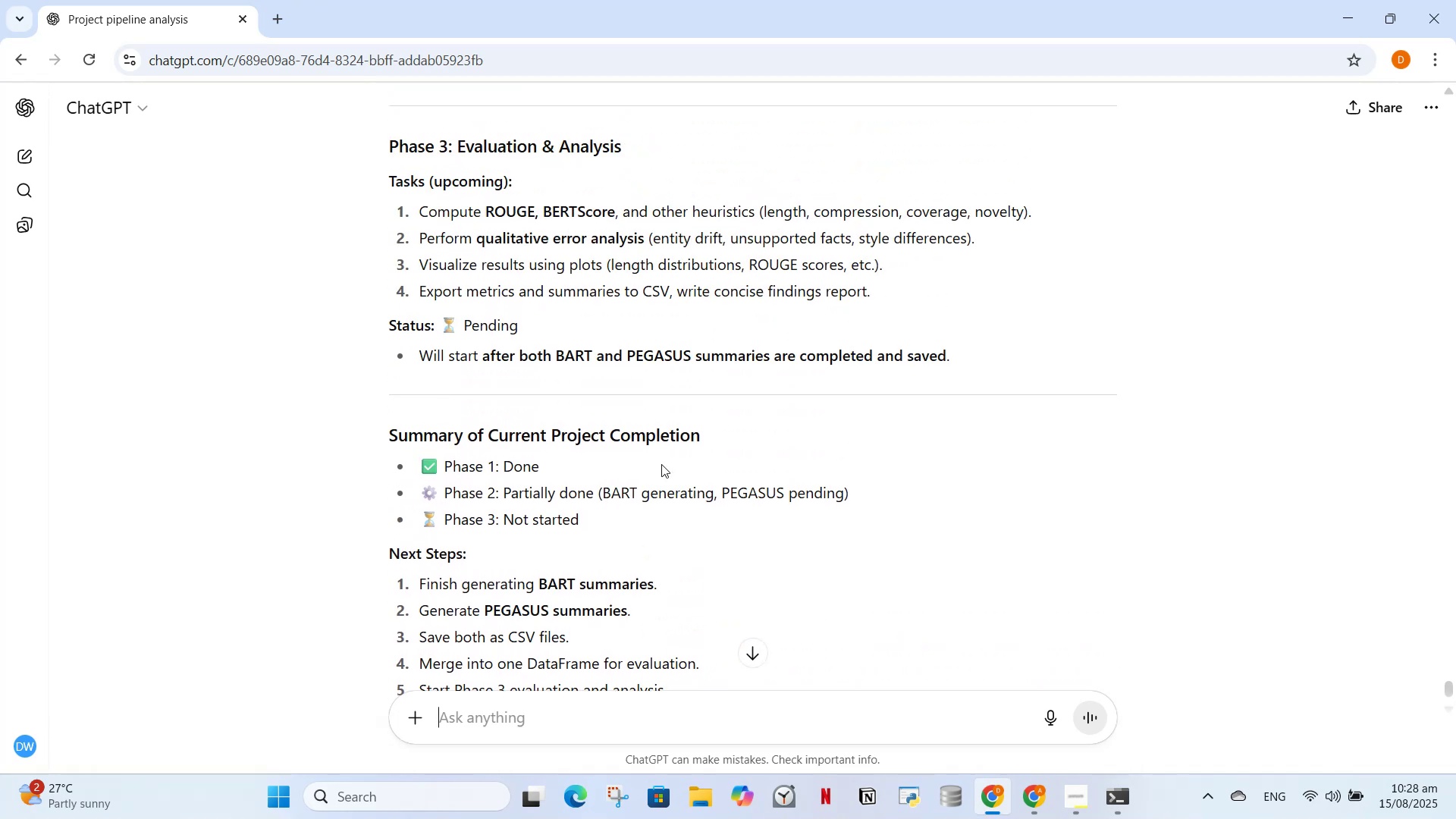 
wait(9.69)
 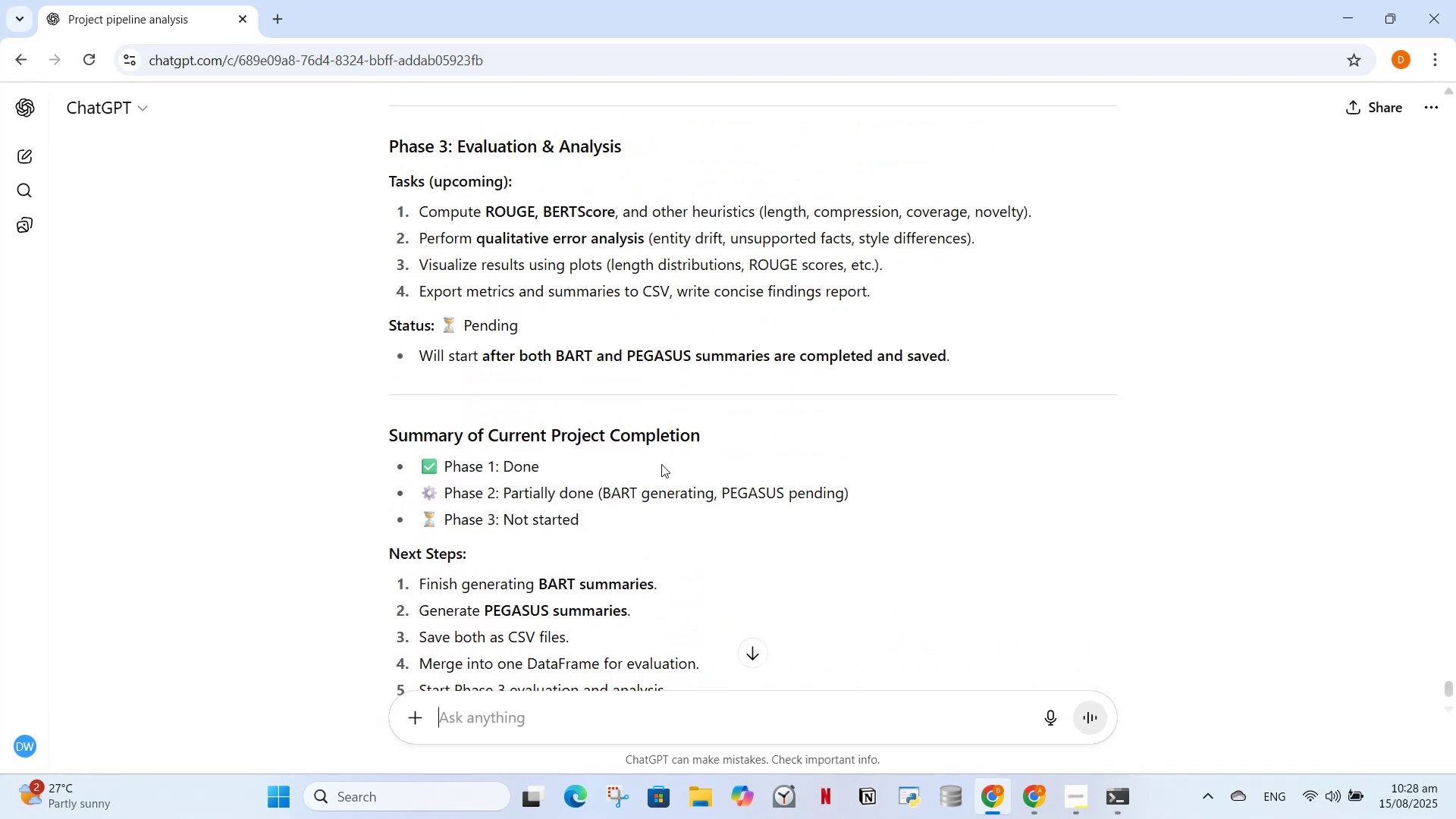 
left_click([1025, 810])
 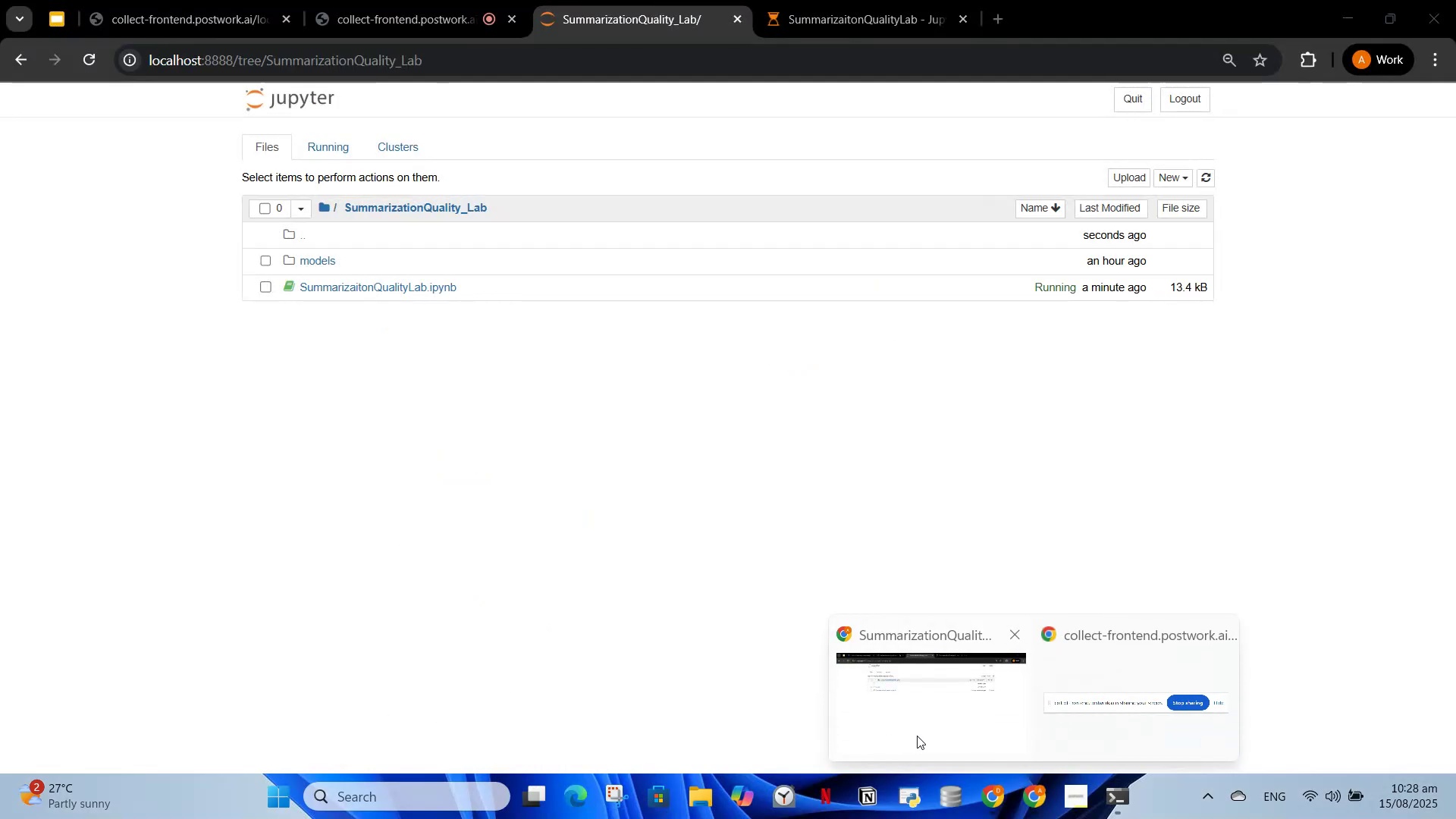 
left_click([919, 733])
 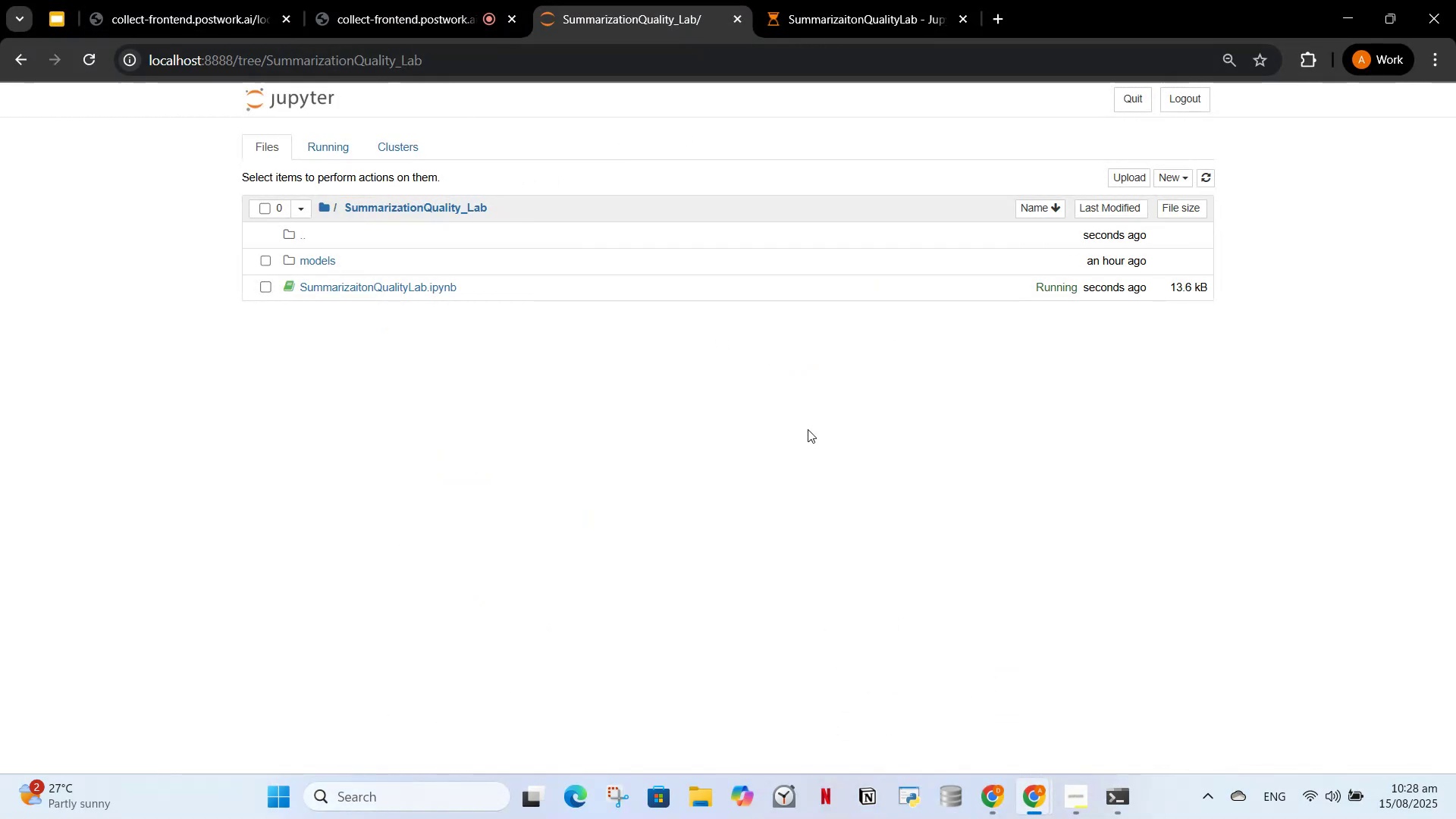 
key(Control+Shift+T)
 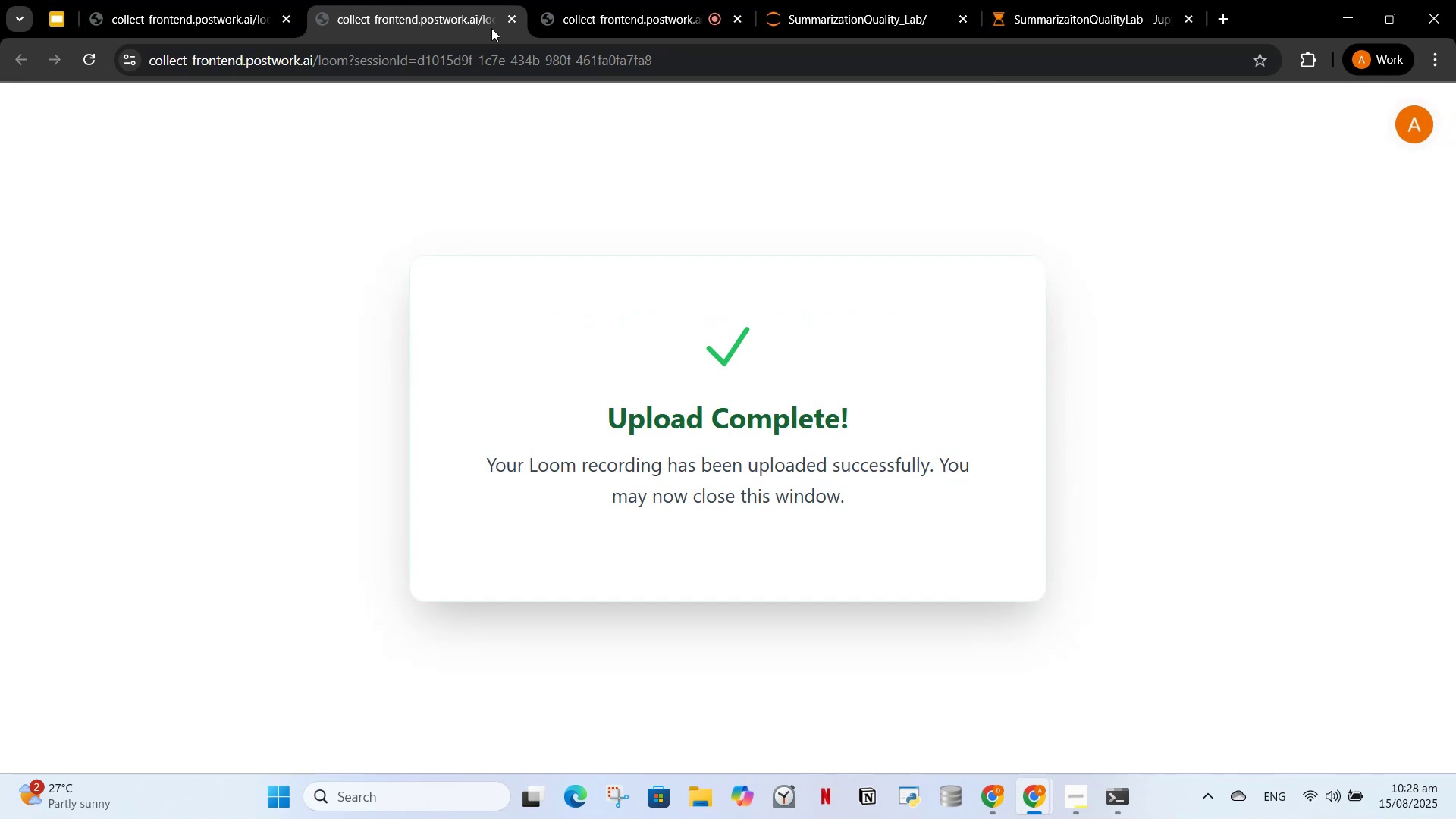 
left_click([506, 20])
 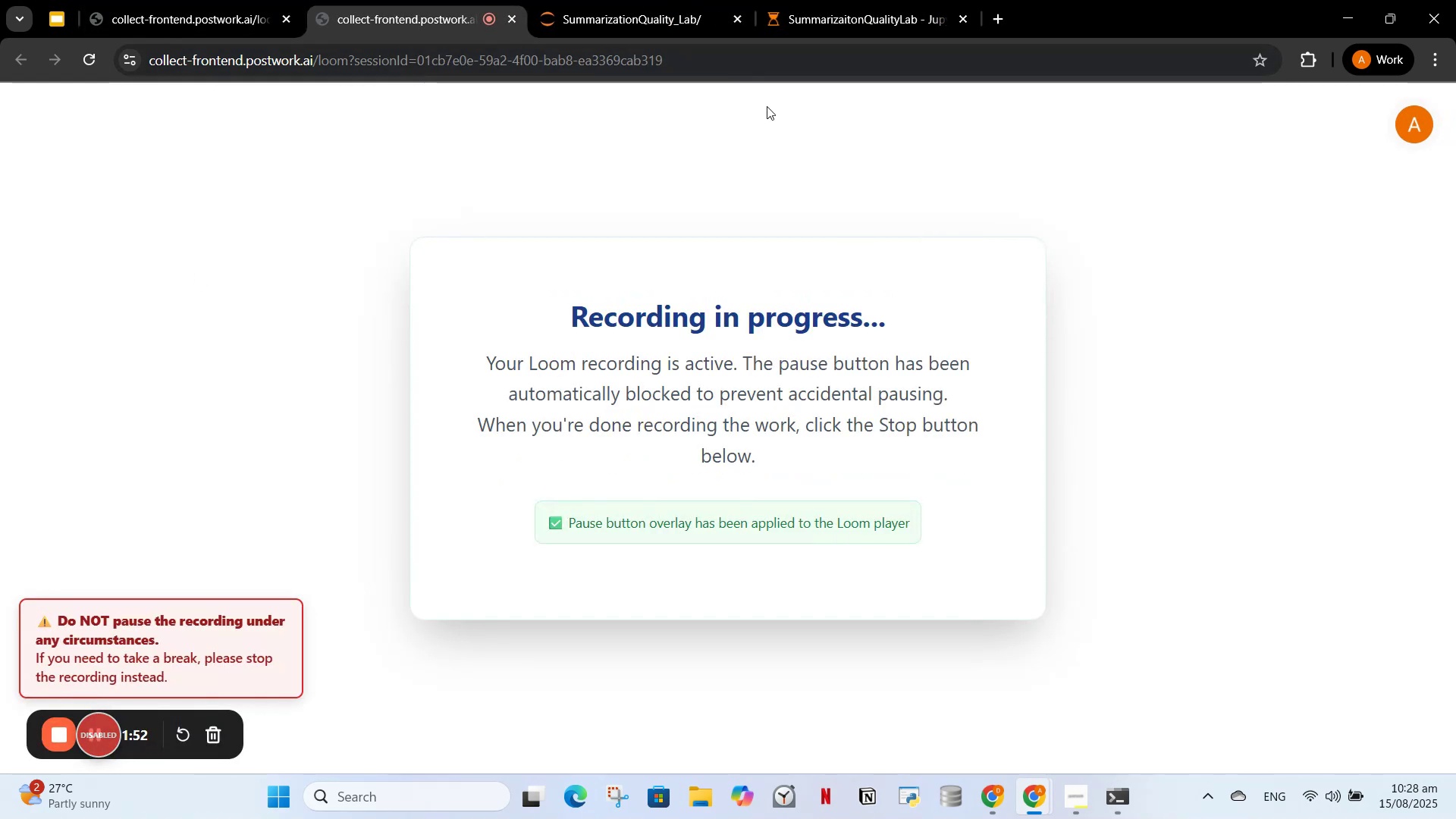 
left_click([755, 138])
 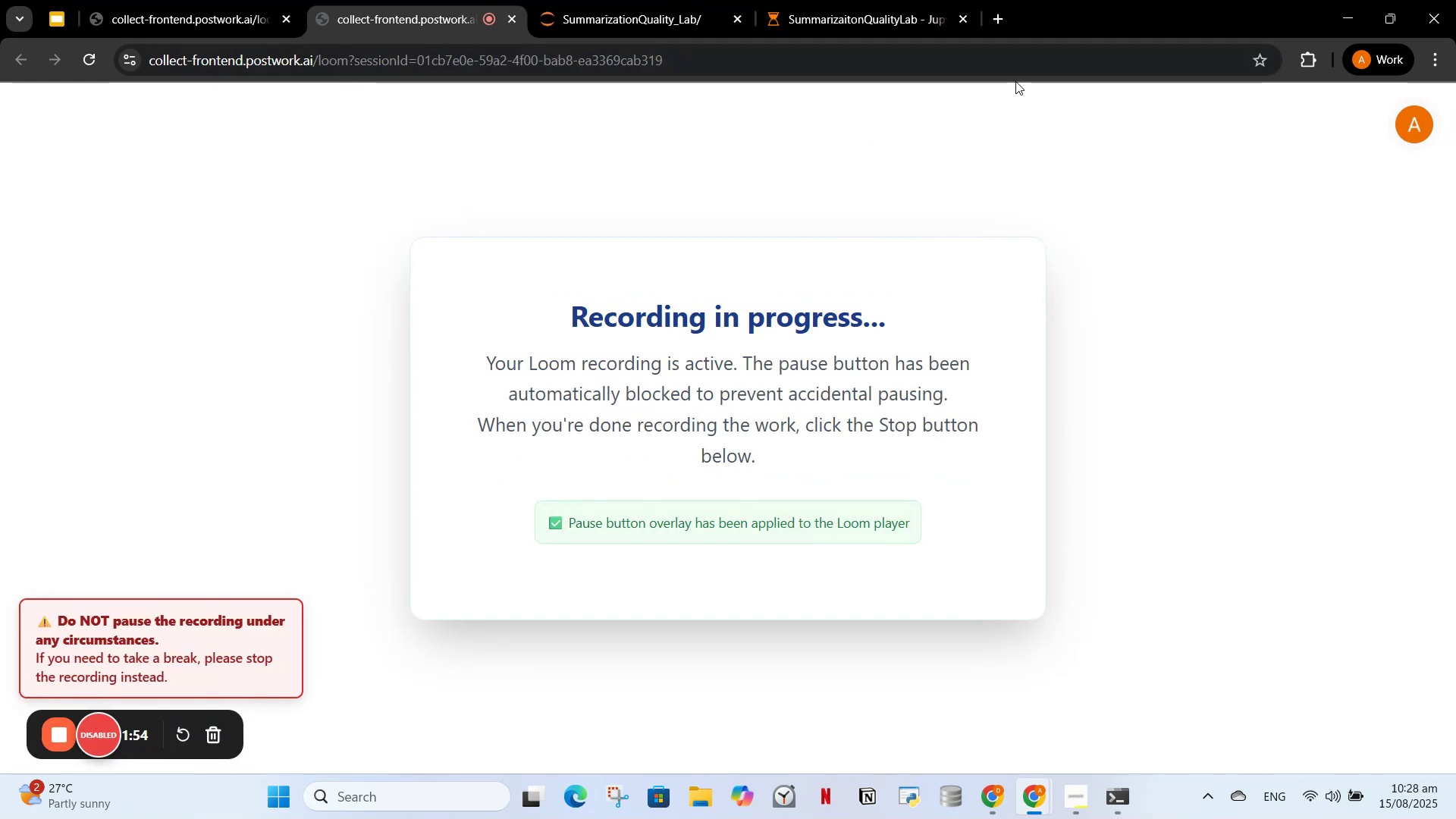 
key(Control+J)
 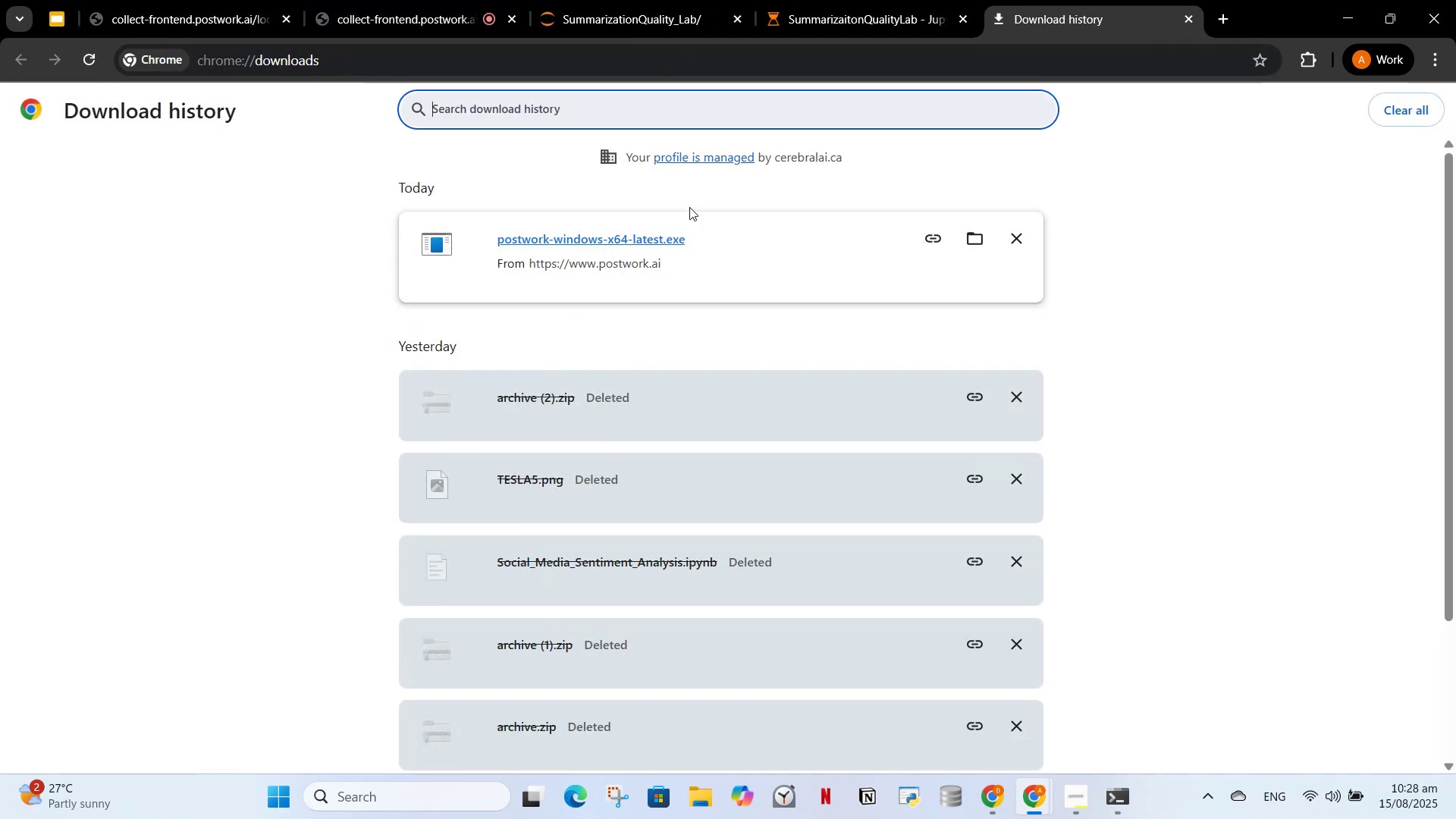 
scroll: coordinate [630, 400], scroll_direction: down, amount: 4.0
 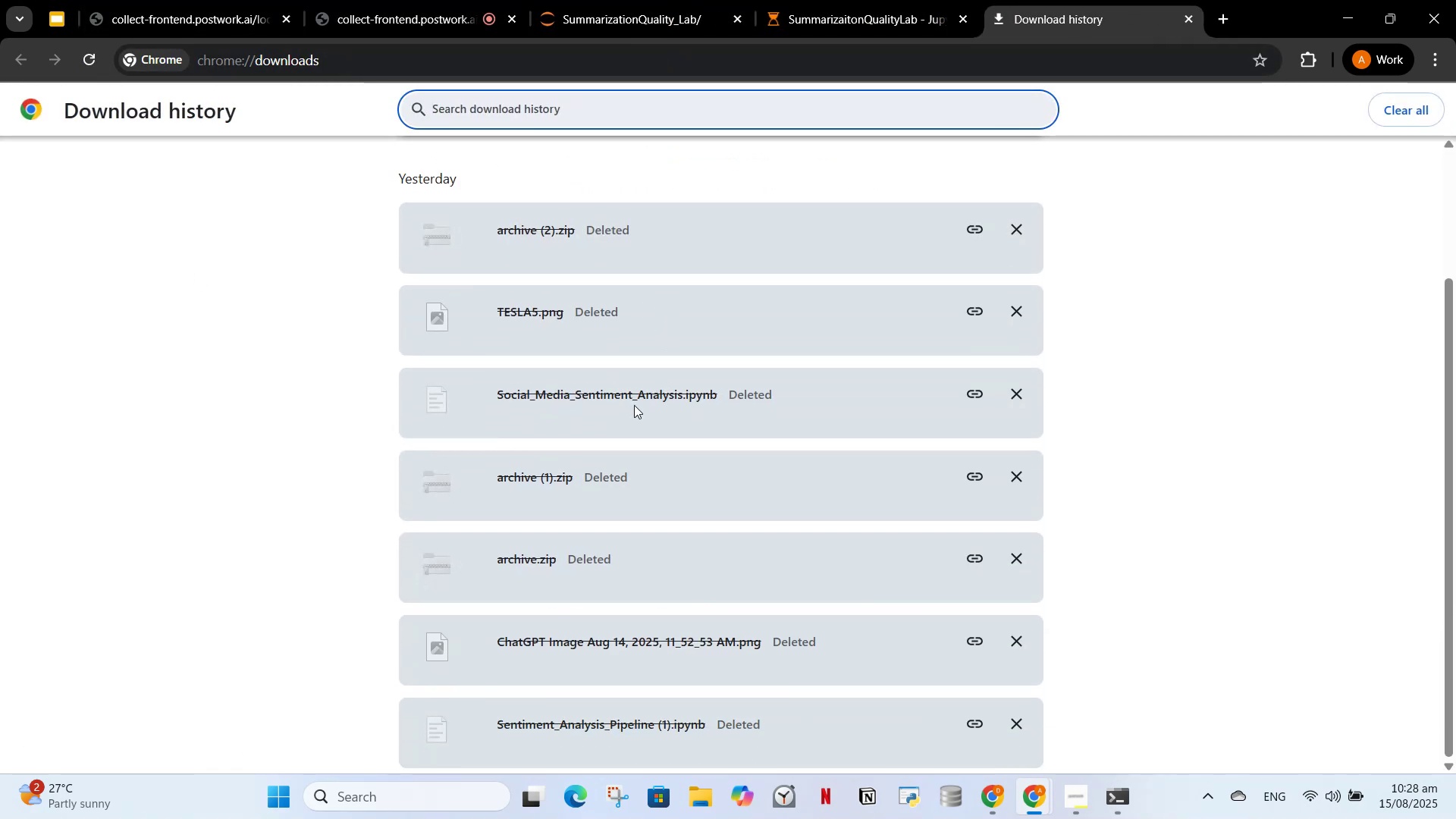 
scroll: coordinate [634, 405], scroll_direction: up, amount: 3.0
 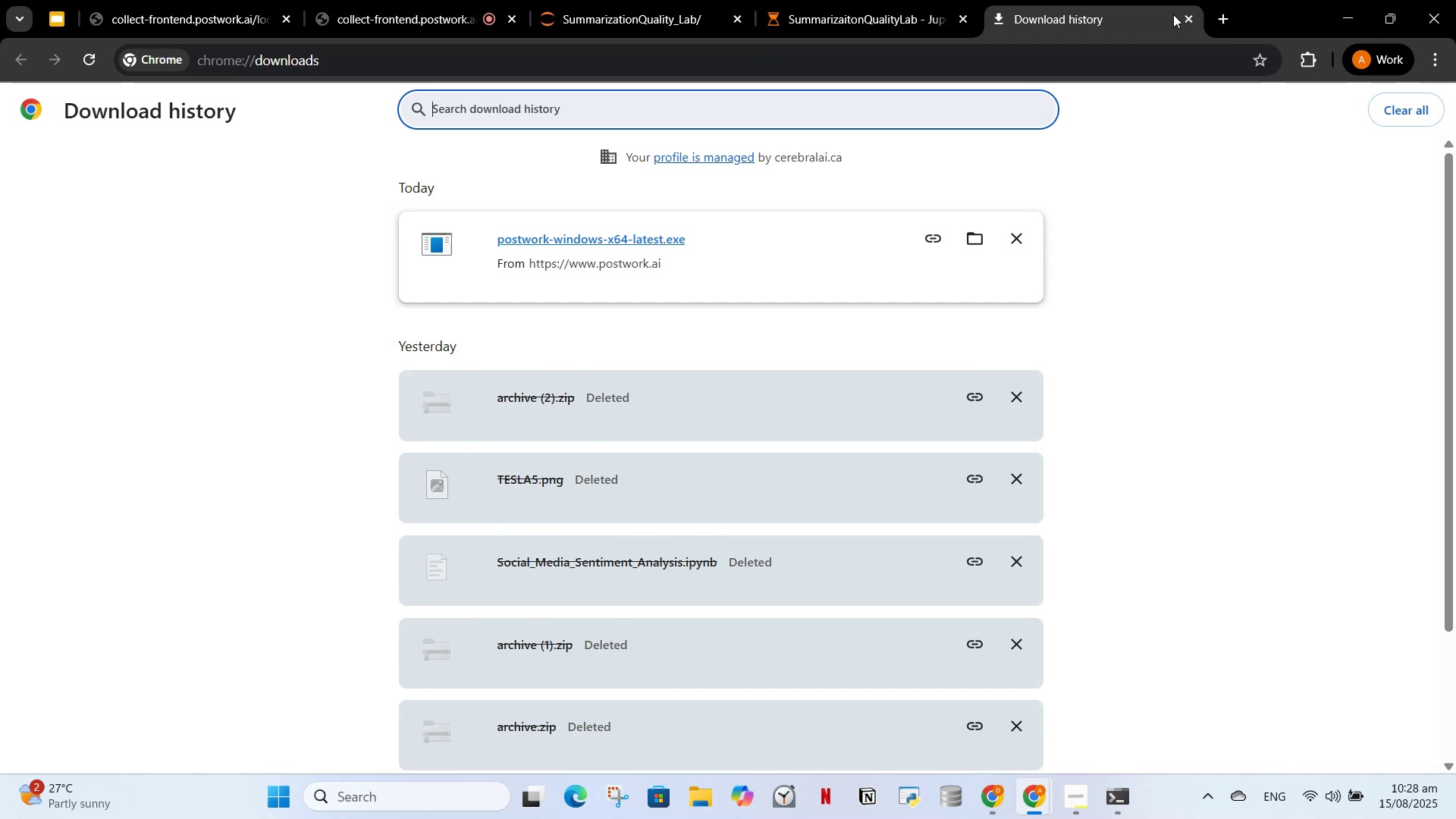 
left_click([1187, 19])
 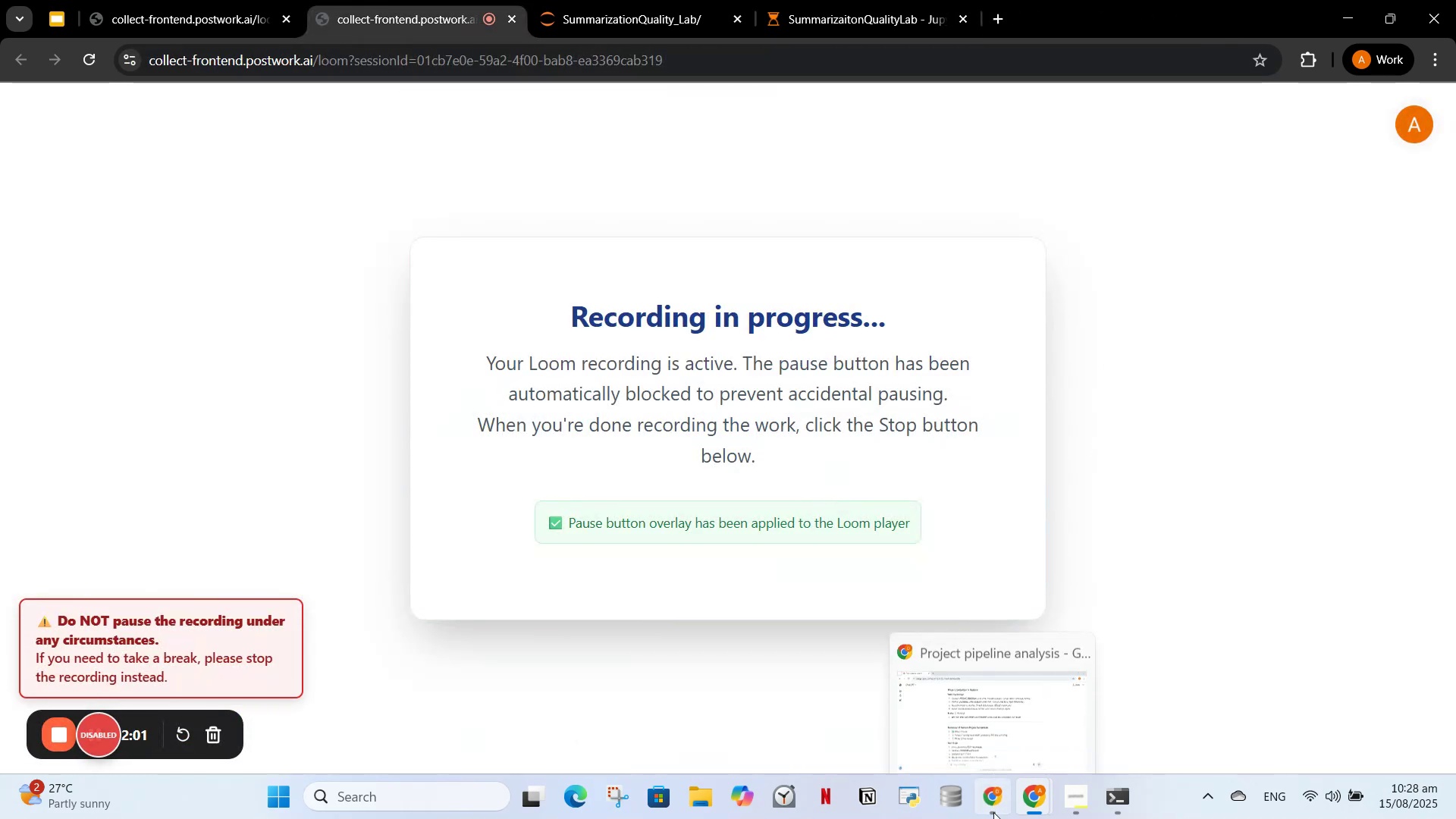 
key(Control+J)
 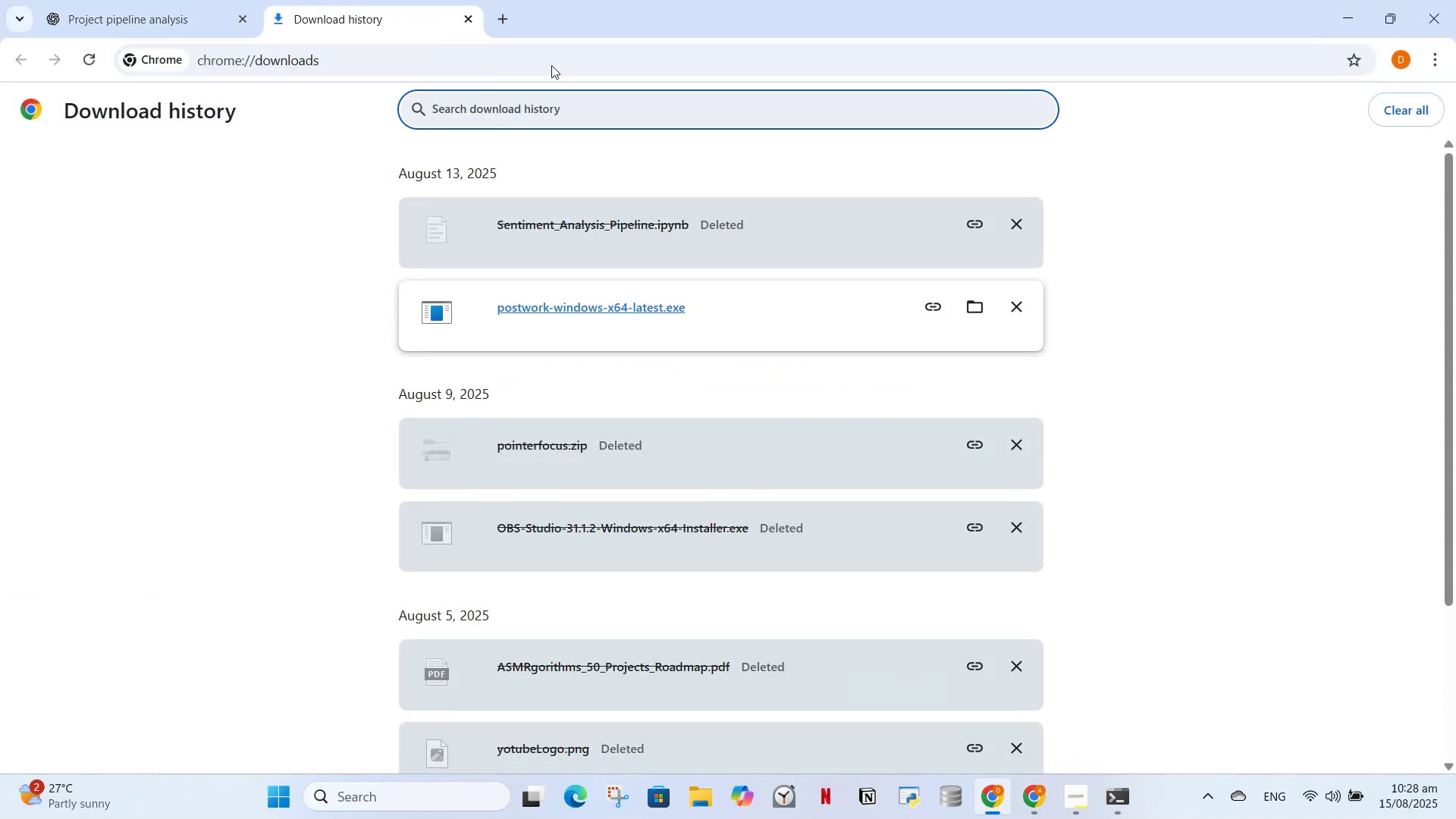 
left_click([468, 14])
 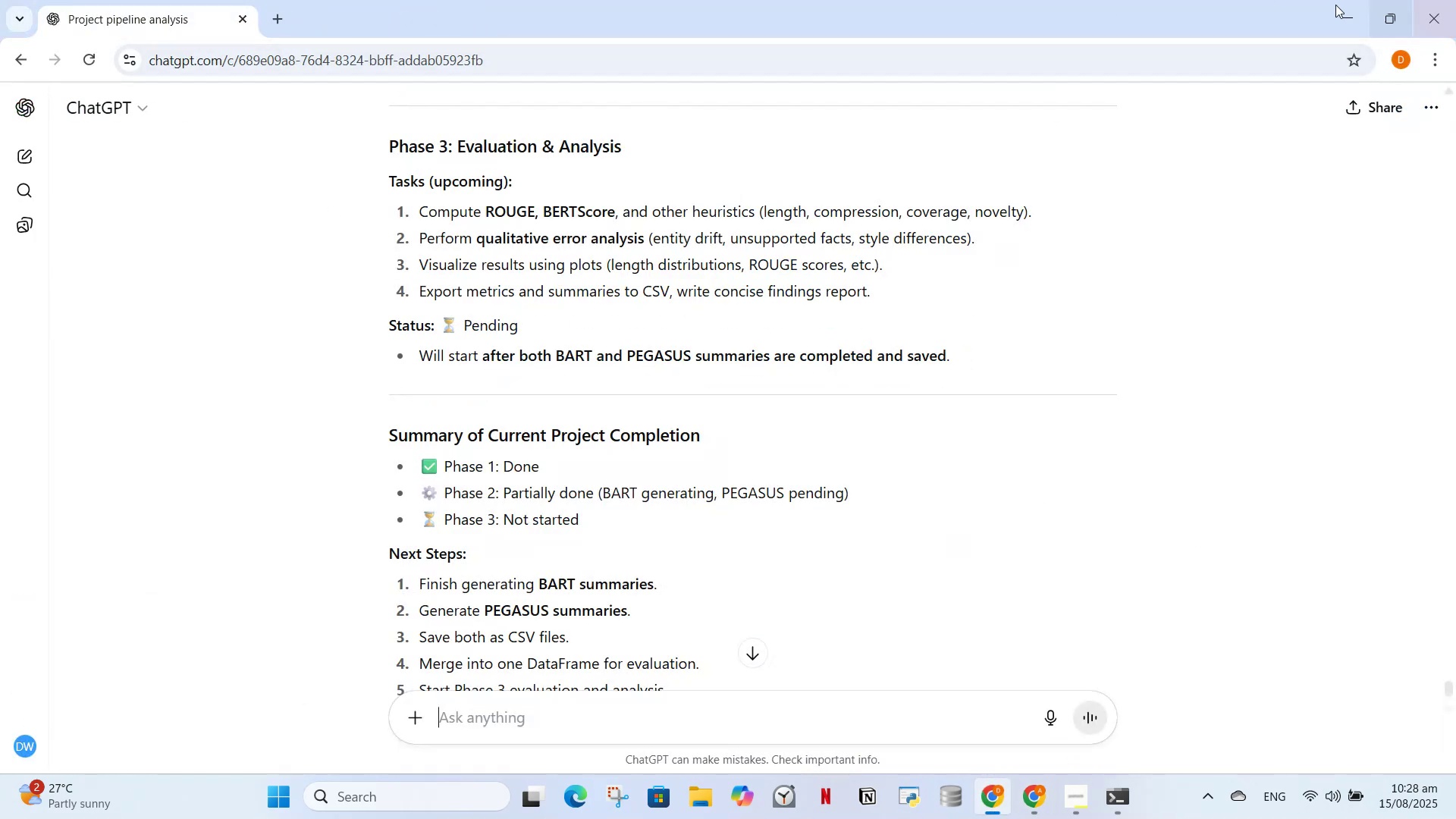 
left_click([1332, 7])
 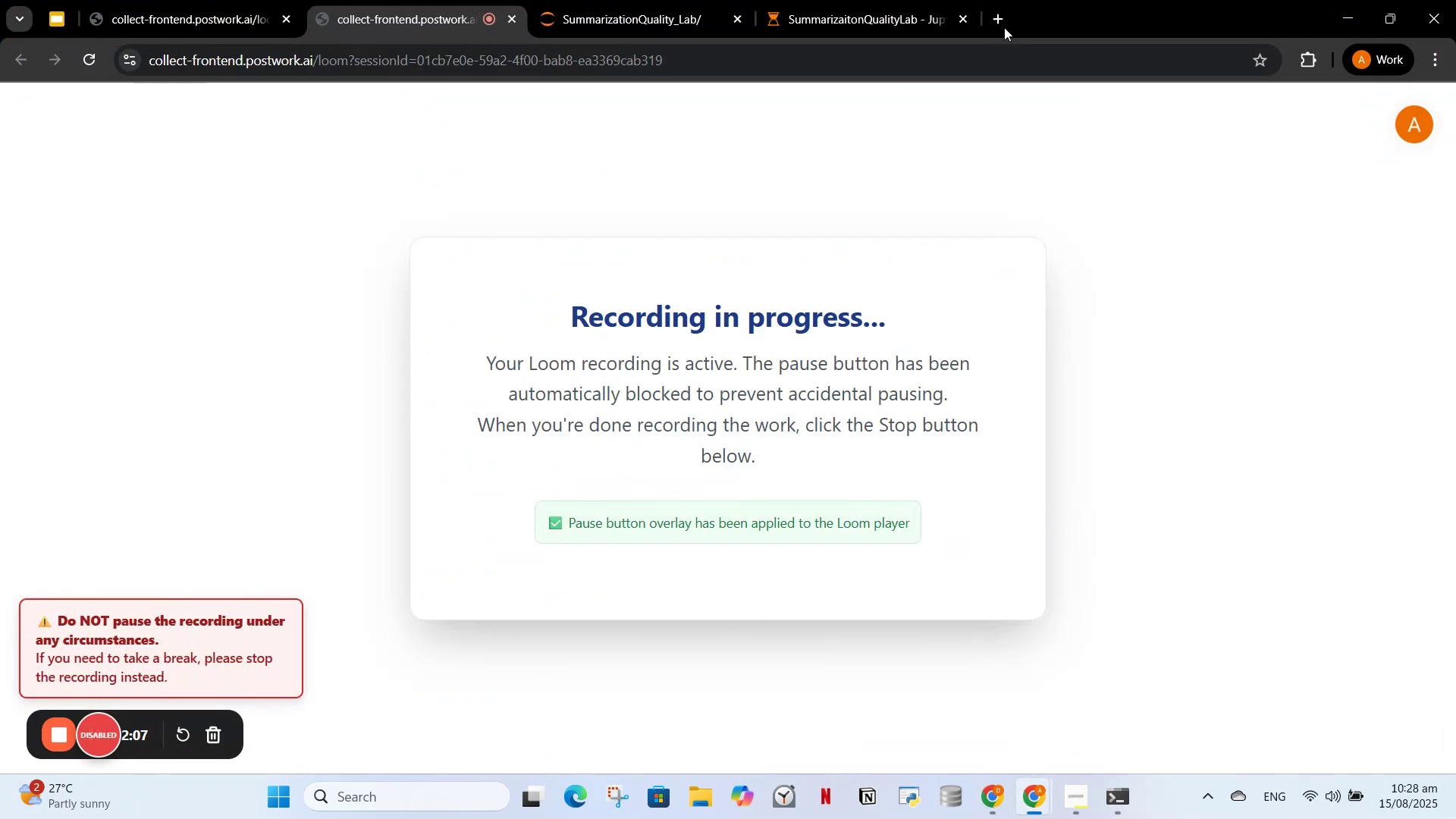 
left_click([1002, 10])
 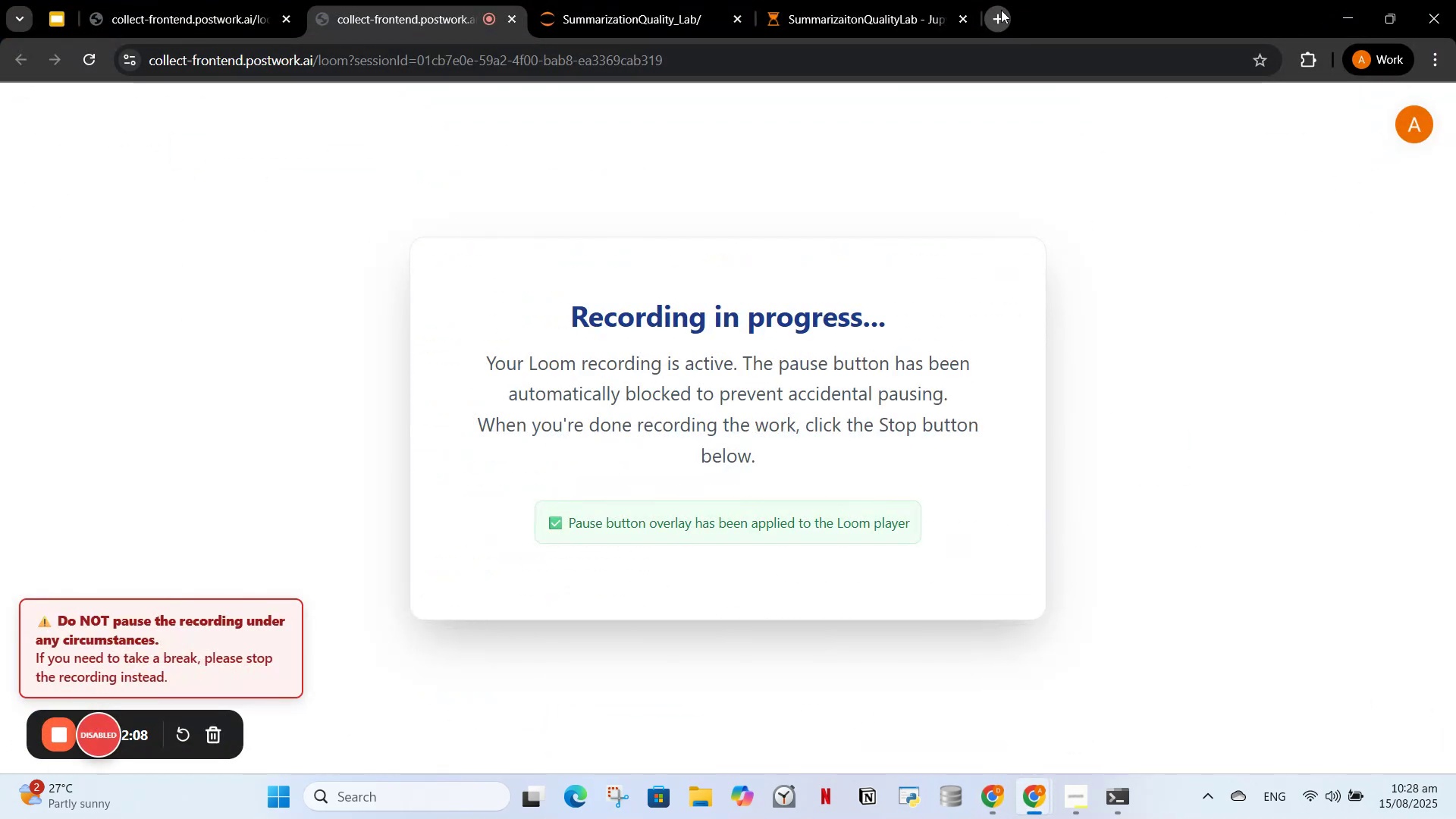 
type(ano)
 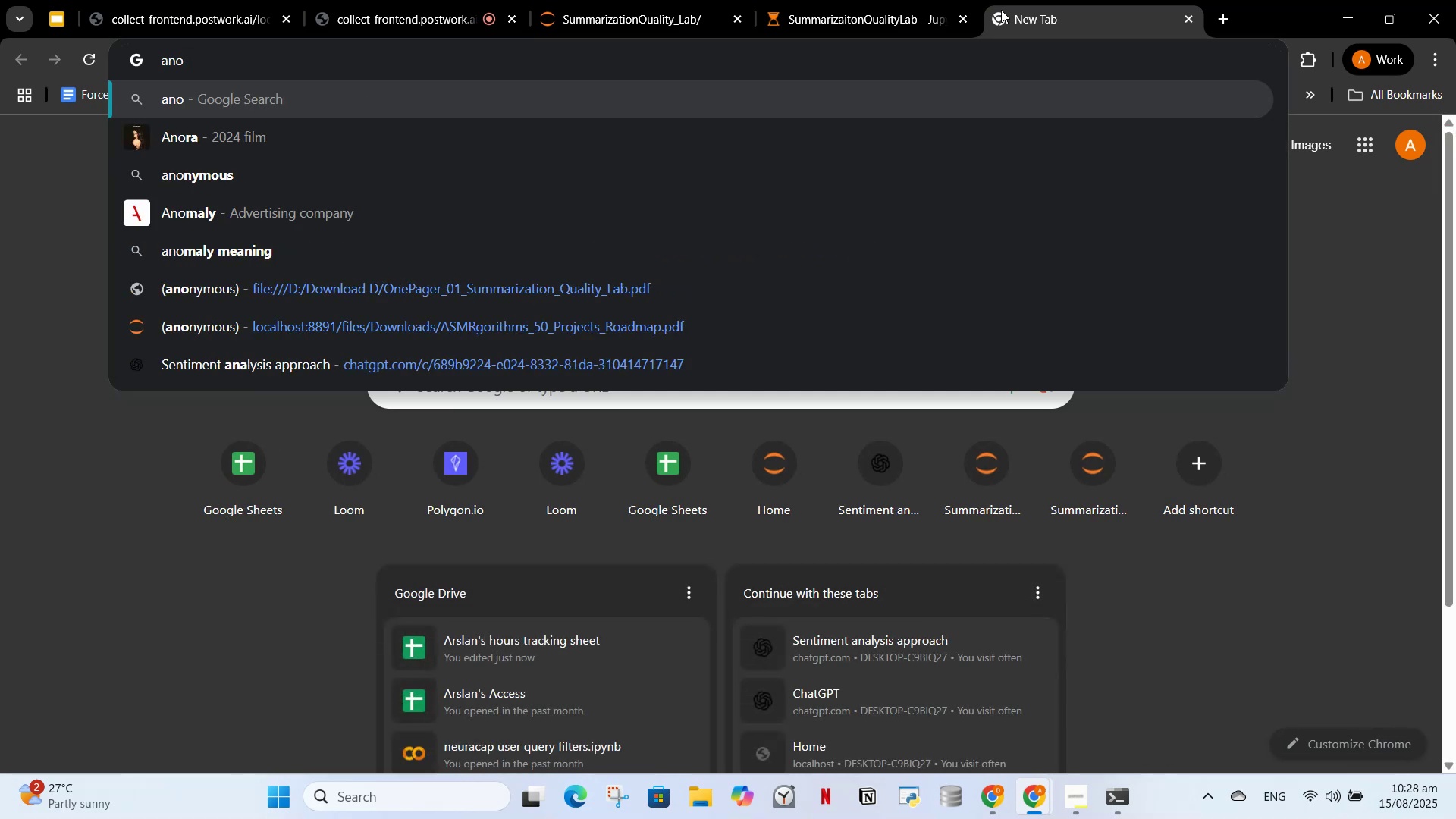 
key(ArrowDown)
 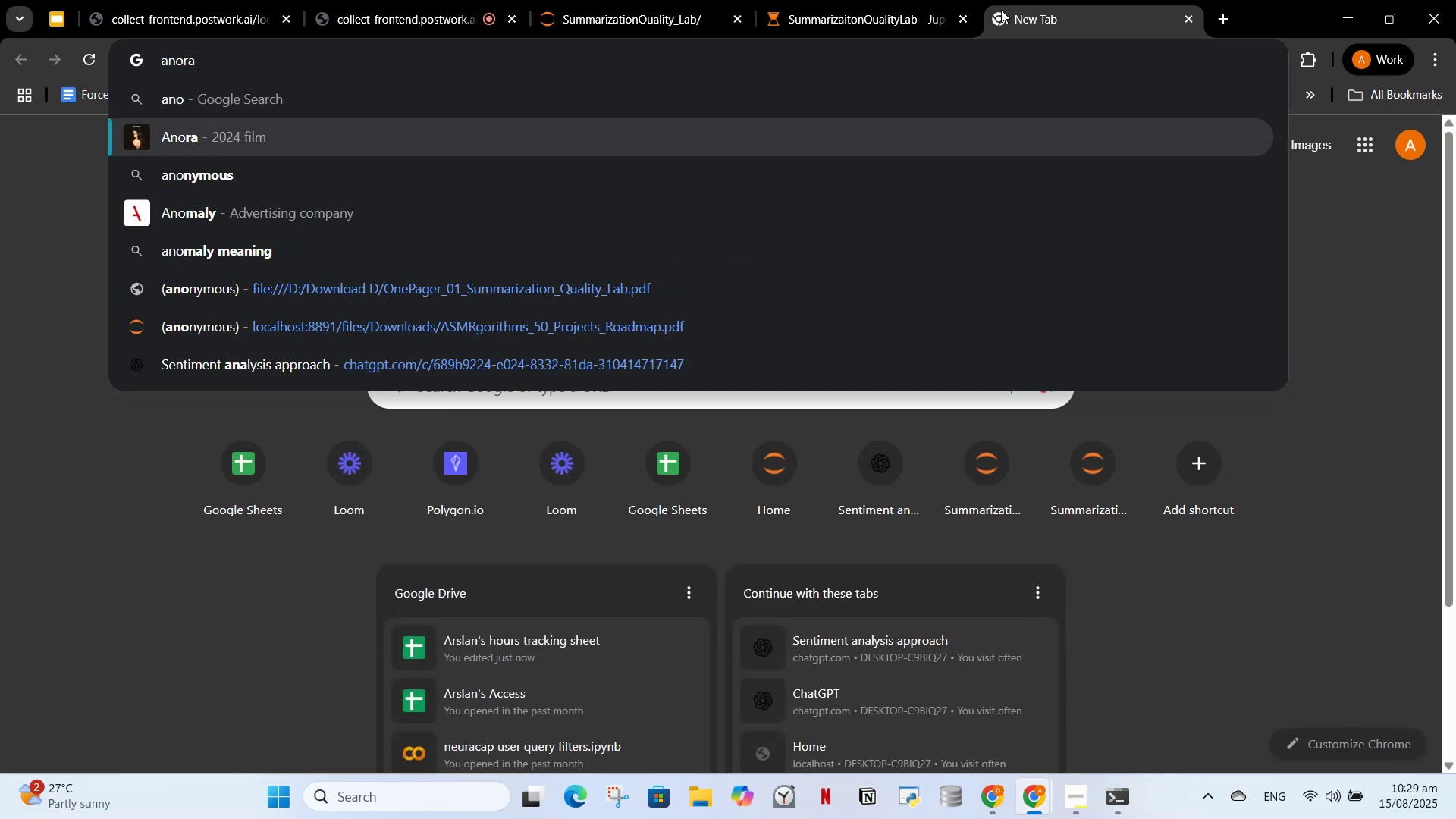 
key(ArrowDown)
 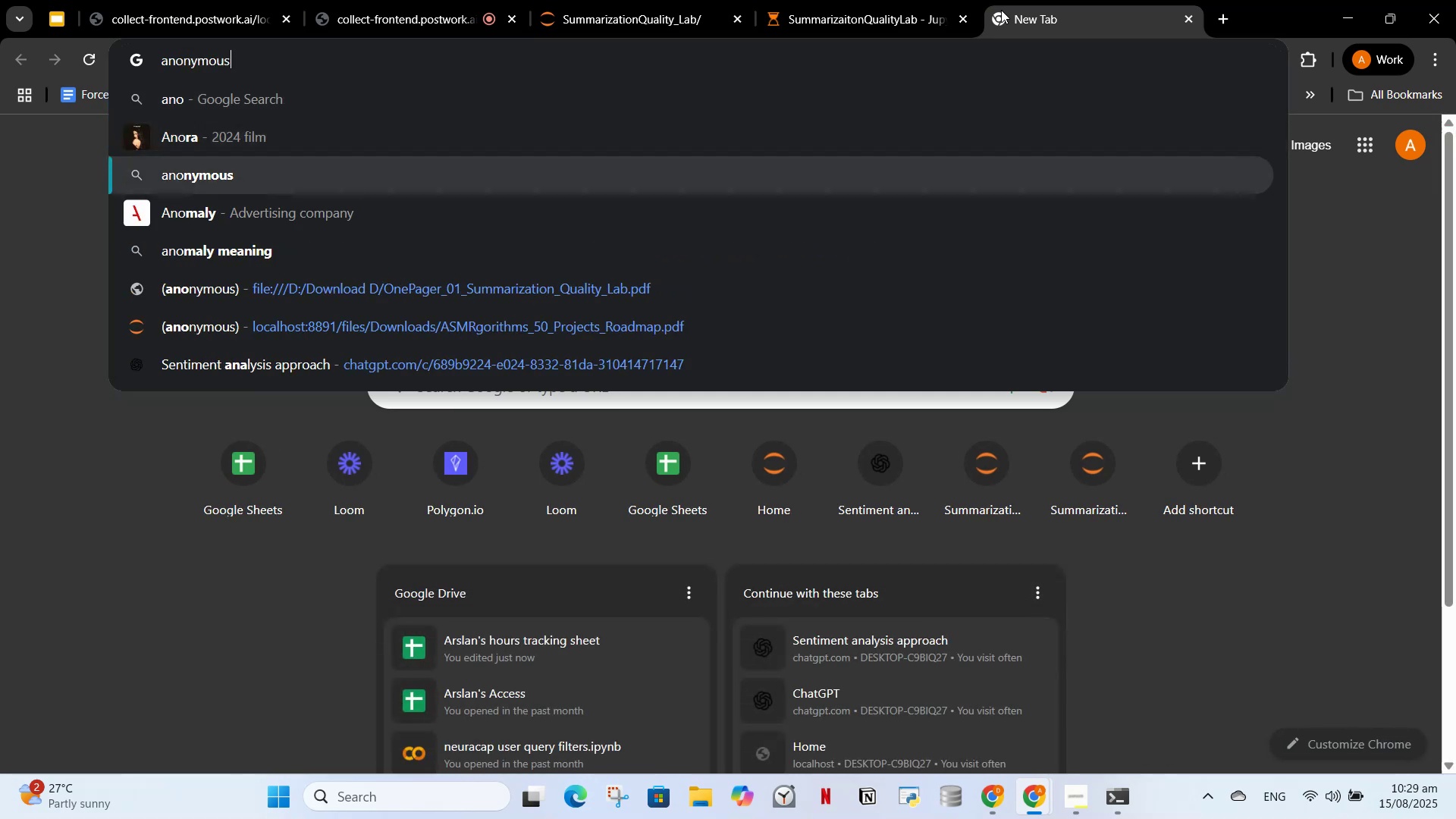 
key(ArrowDown)
 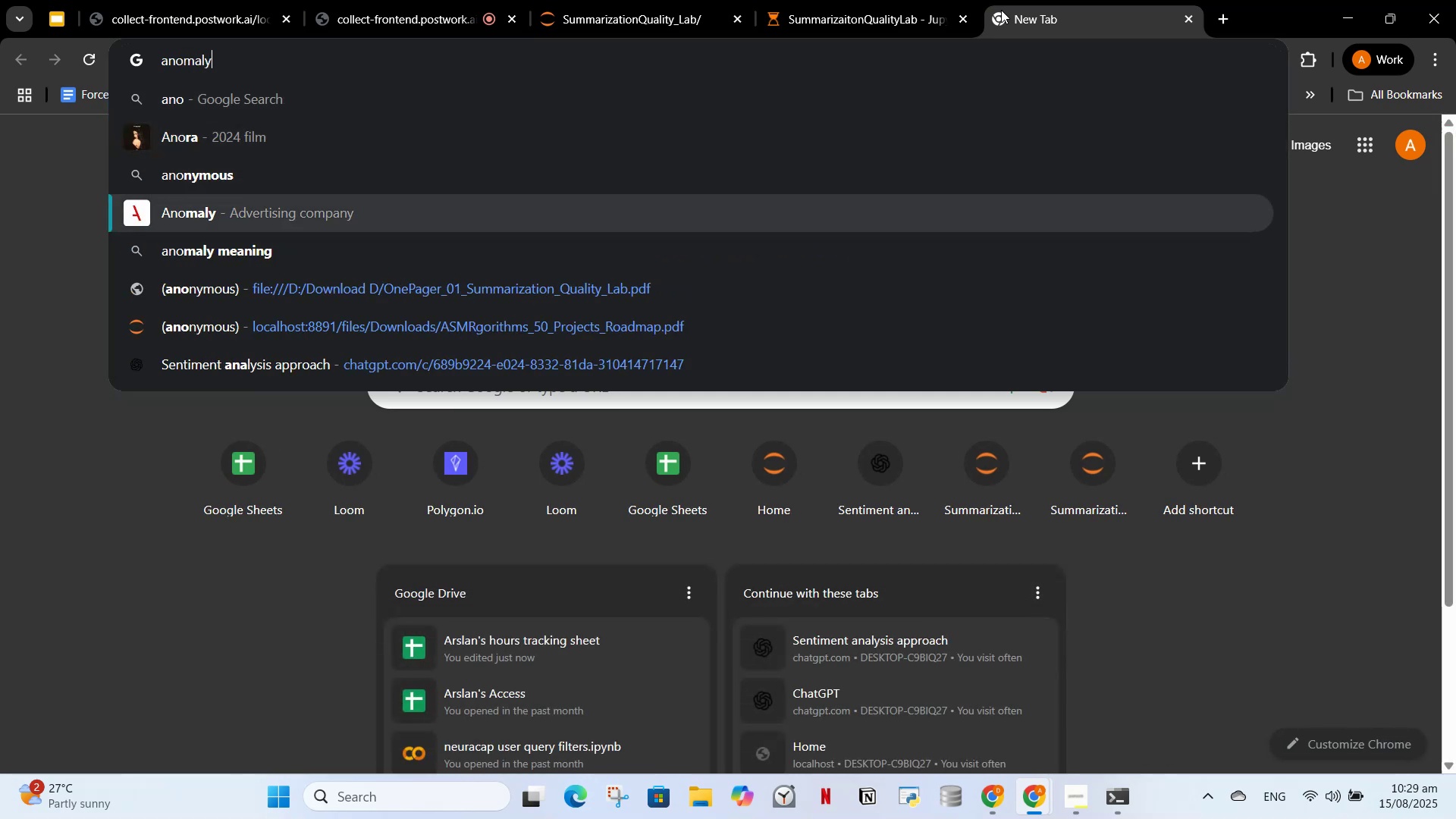 
key(ArrowDown)
 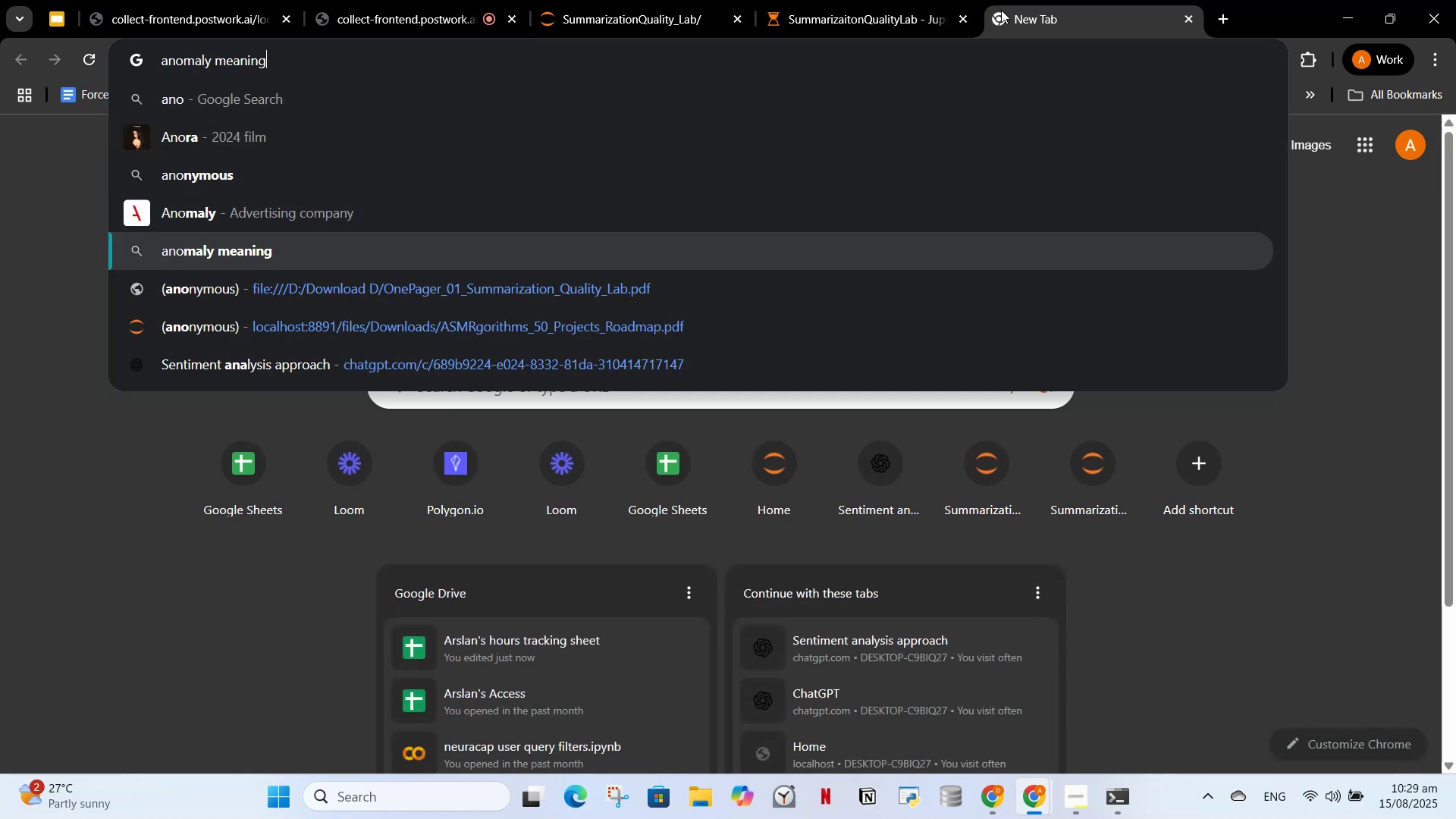 
key(ArrowDown)
 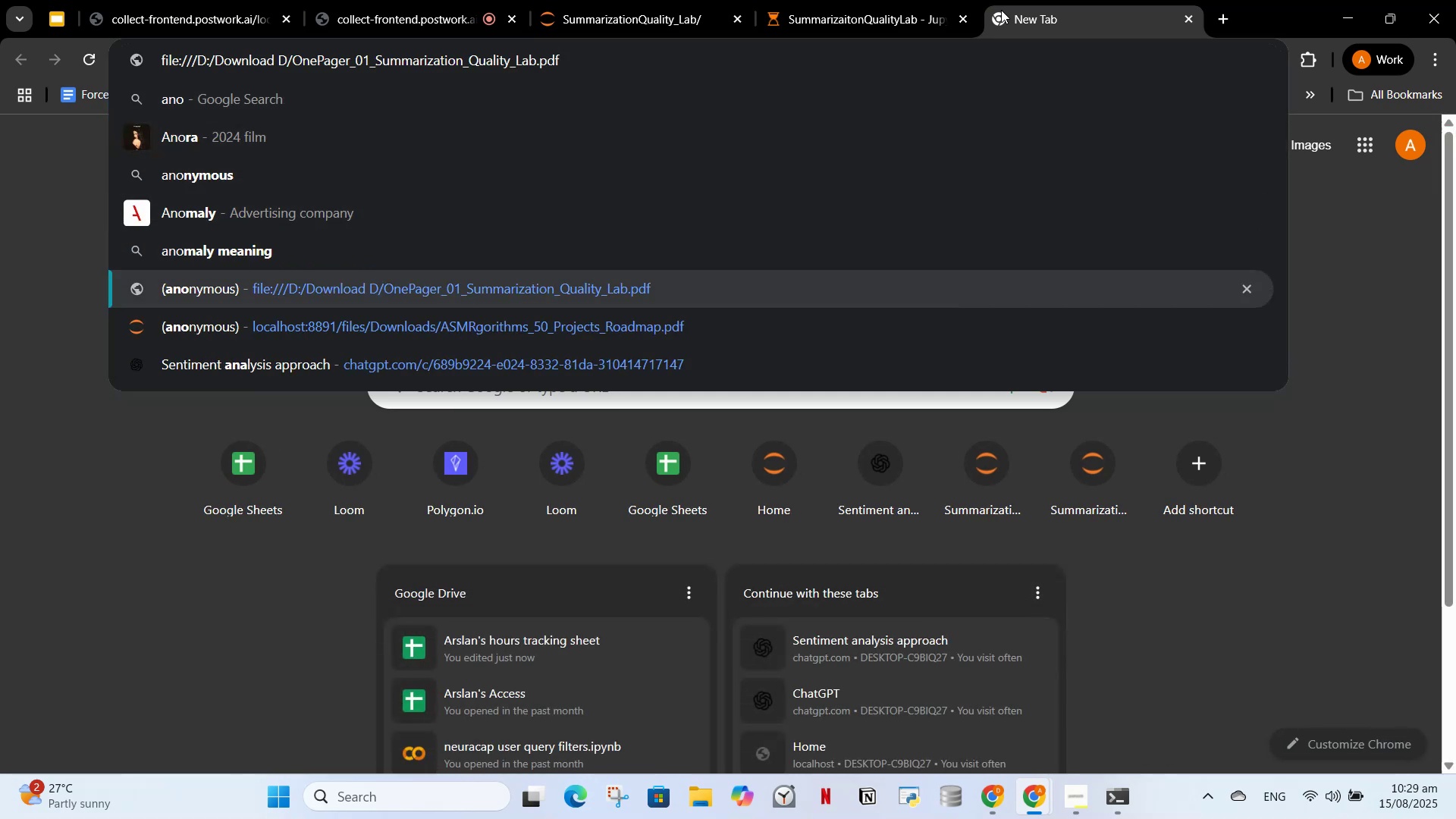 
key(Enter)
 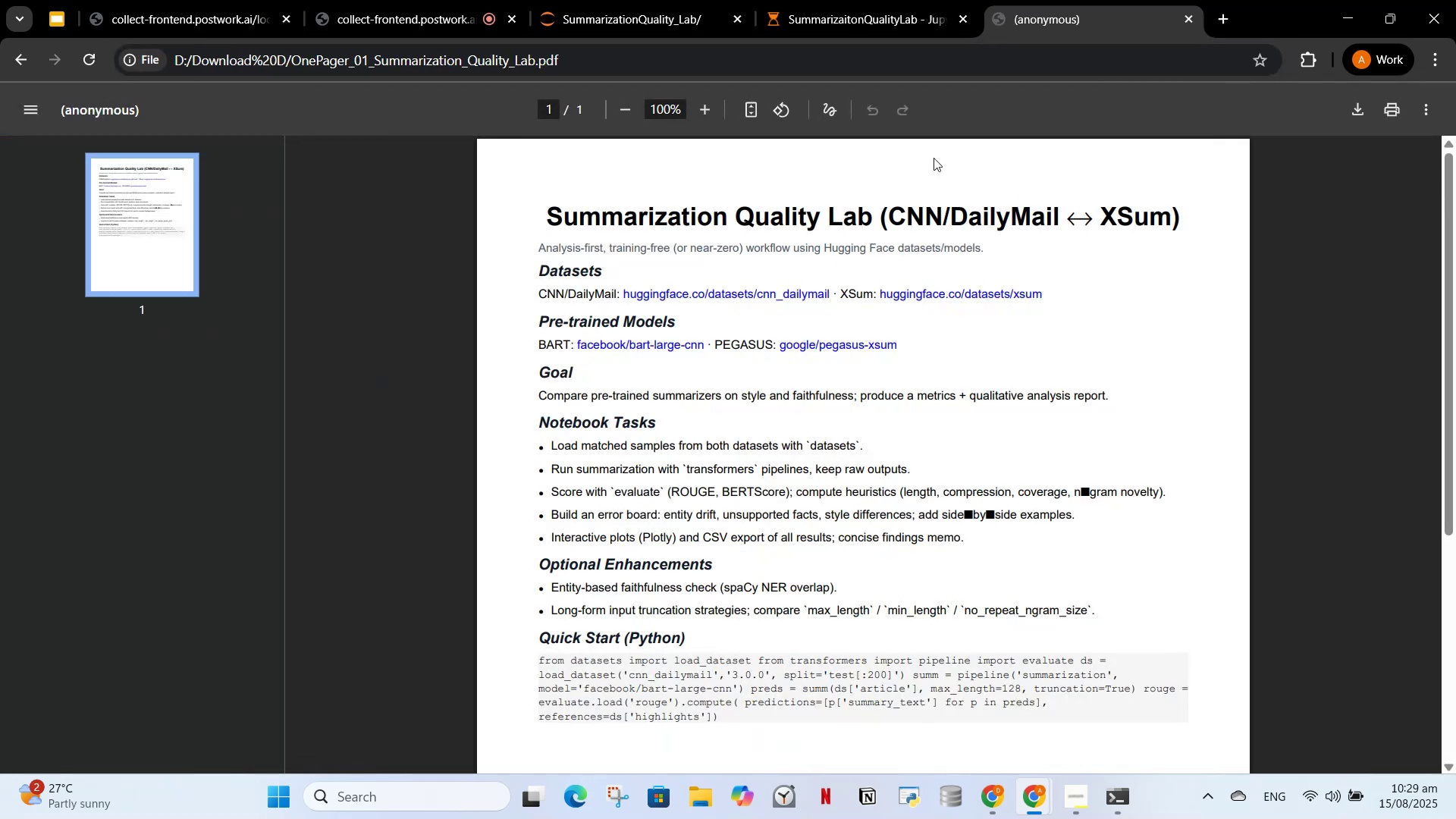 
mouse_move([1083, 15])
 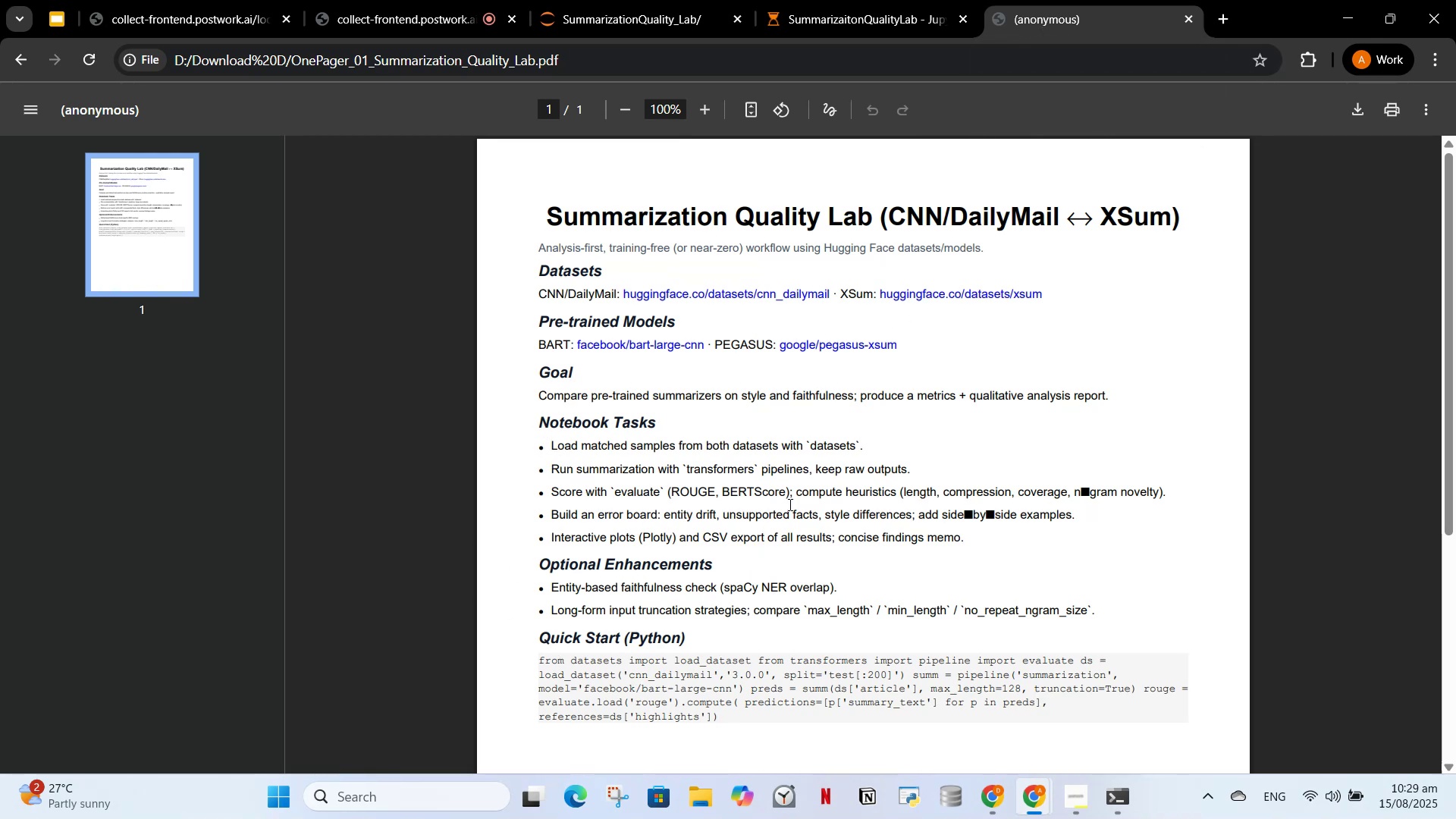 
wait(13.96)
 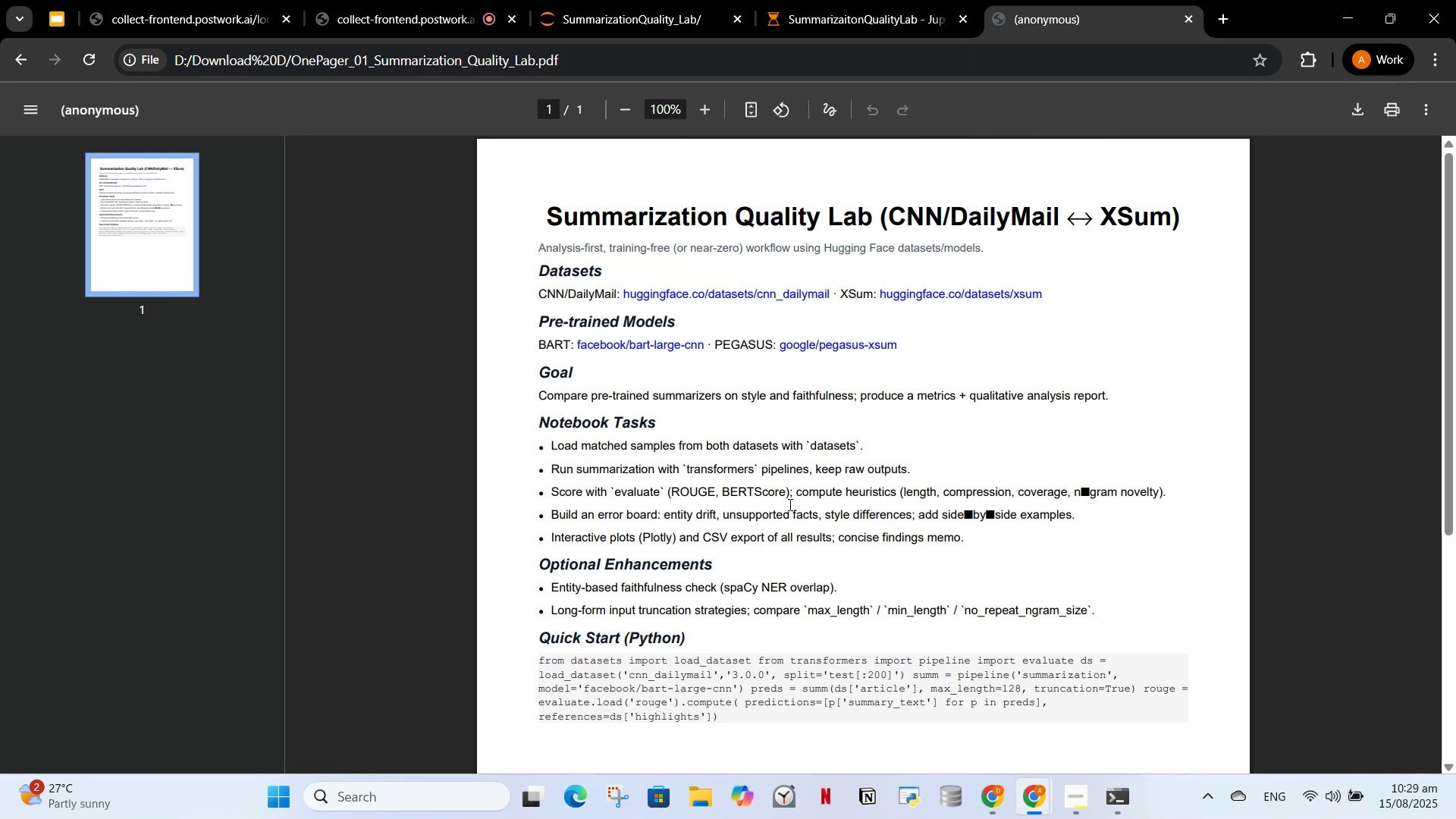 
left_click([1111, 802])
 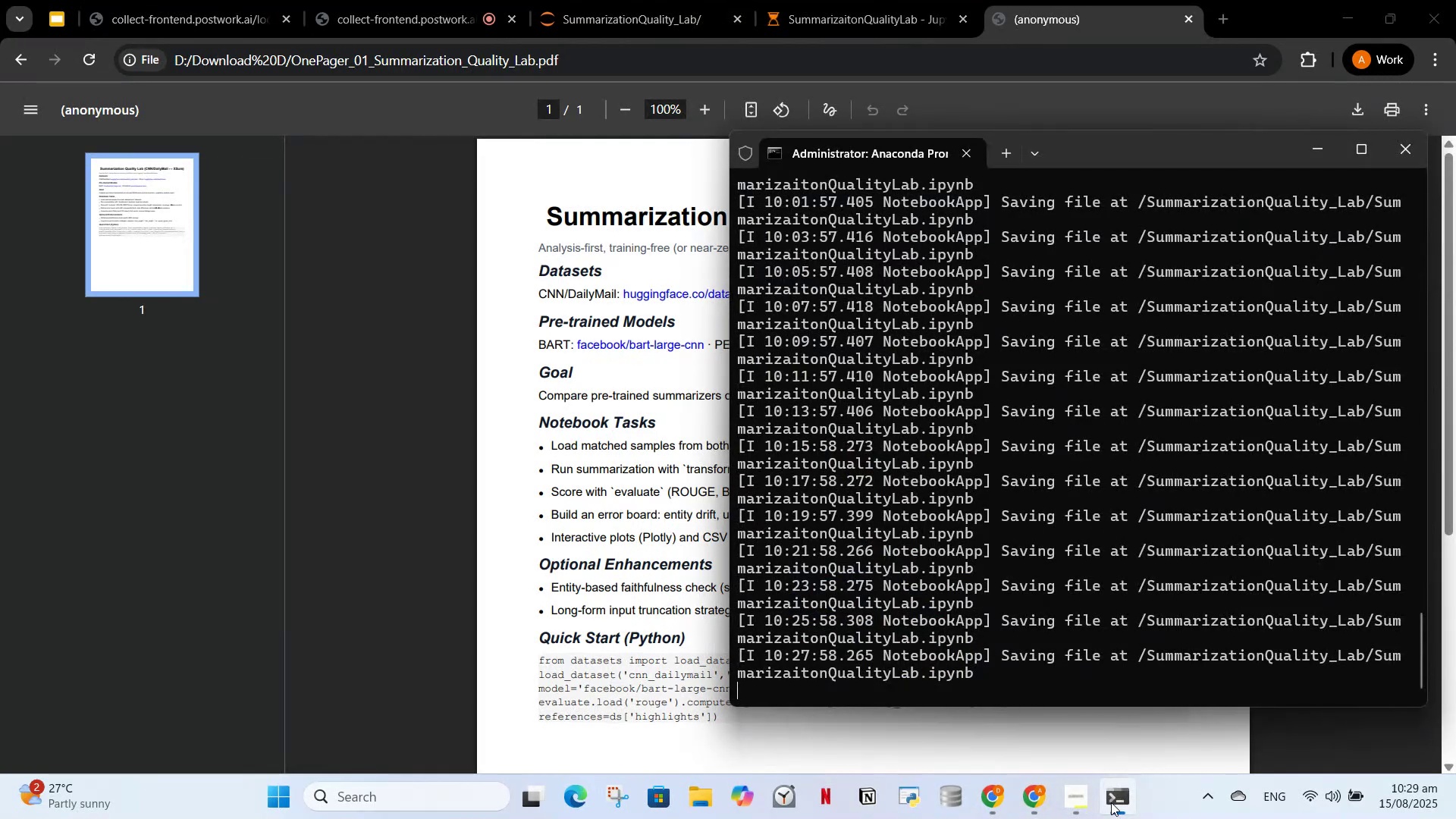 
left_click([1111, 802])
 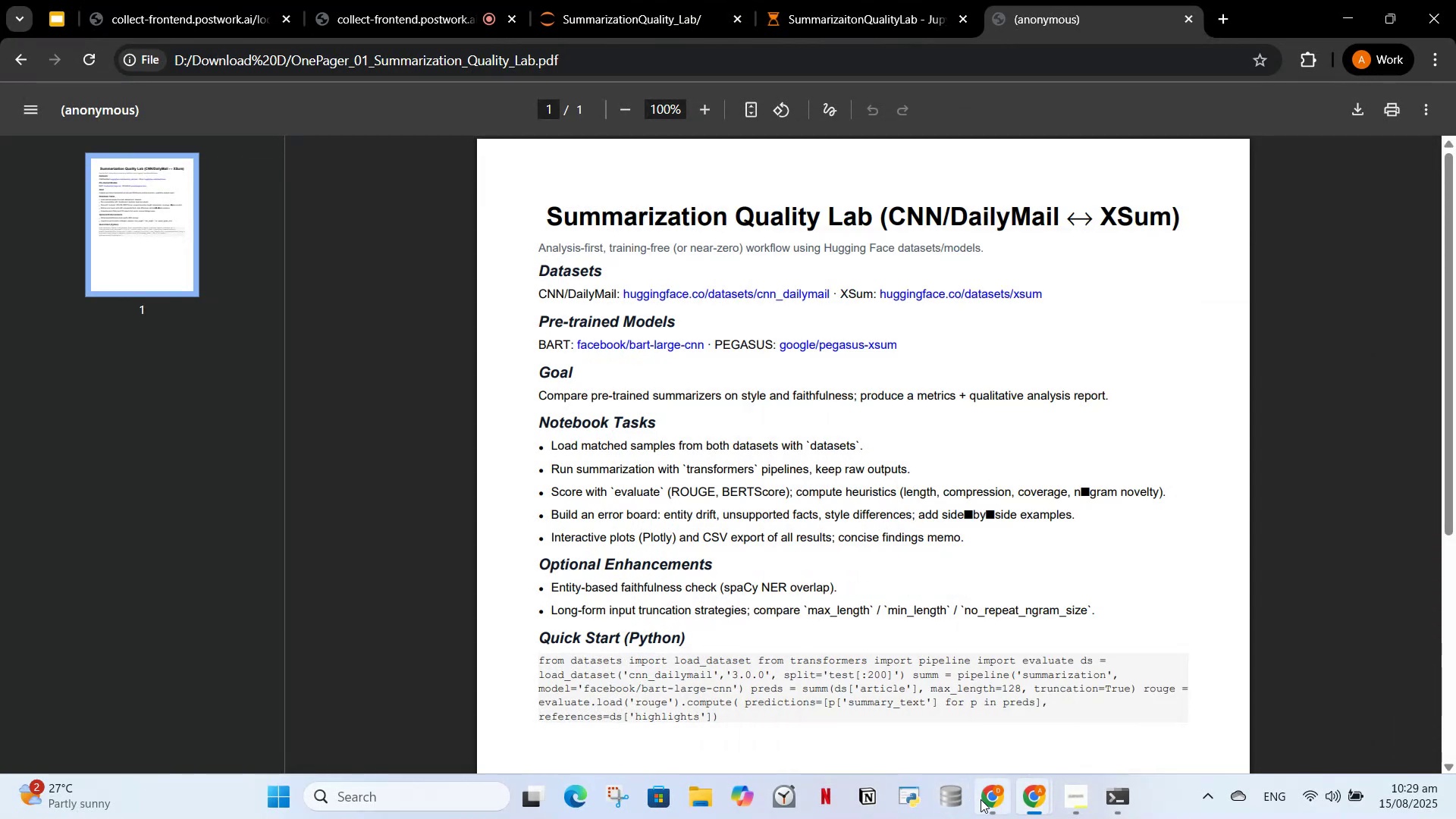 
left_click([991, 803])
 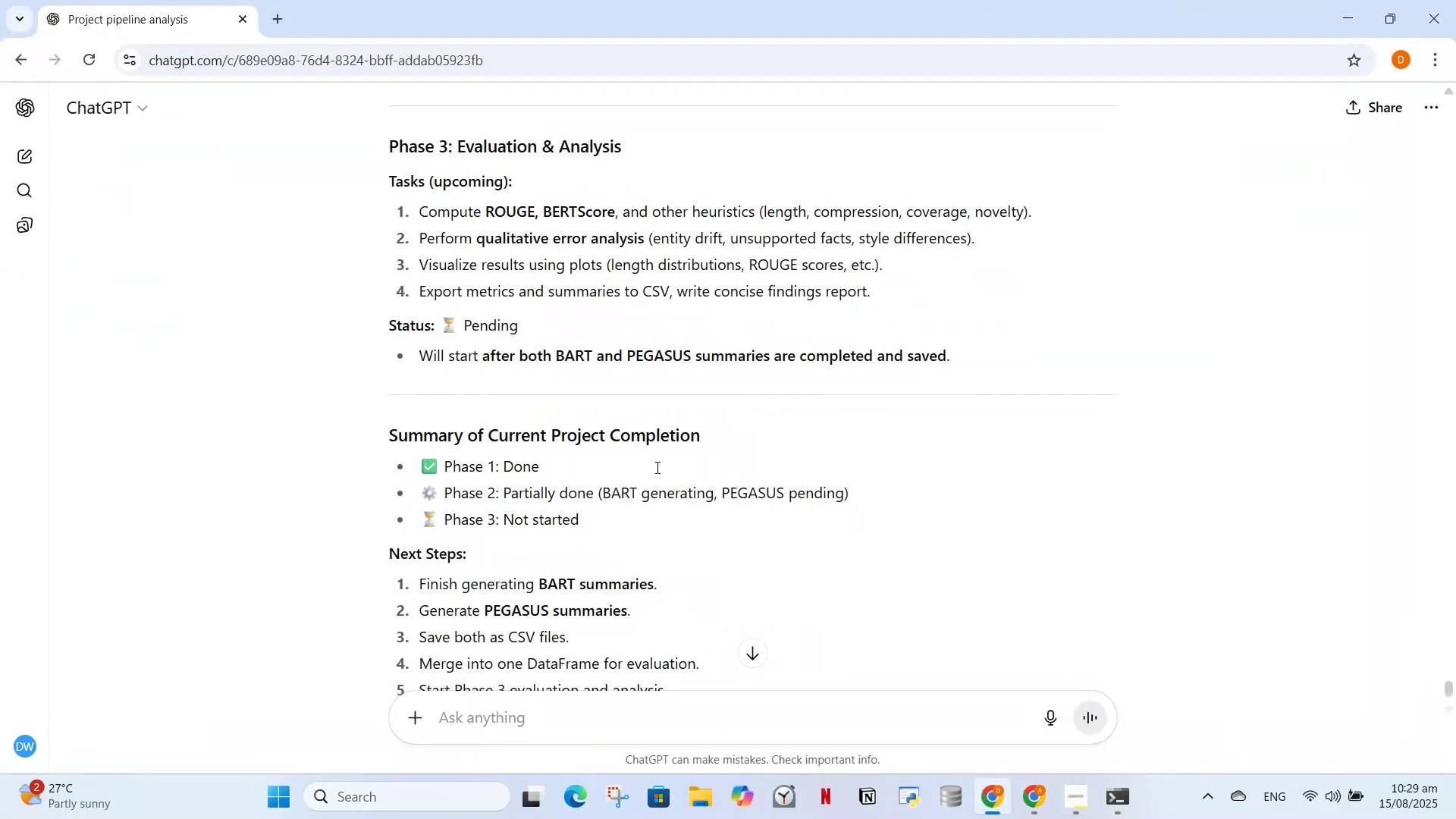 
scroll: coordinate [701, 444], scroll_direction: up, amount: 23.0
 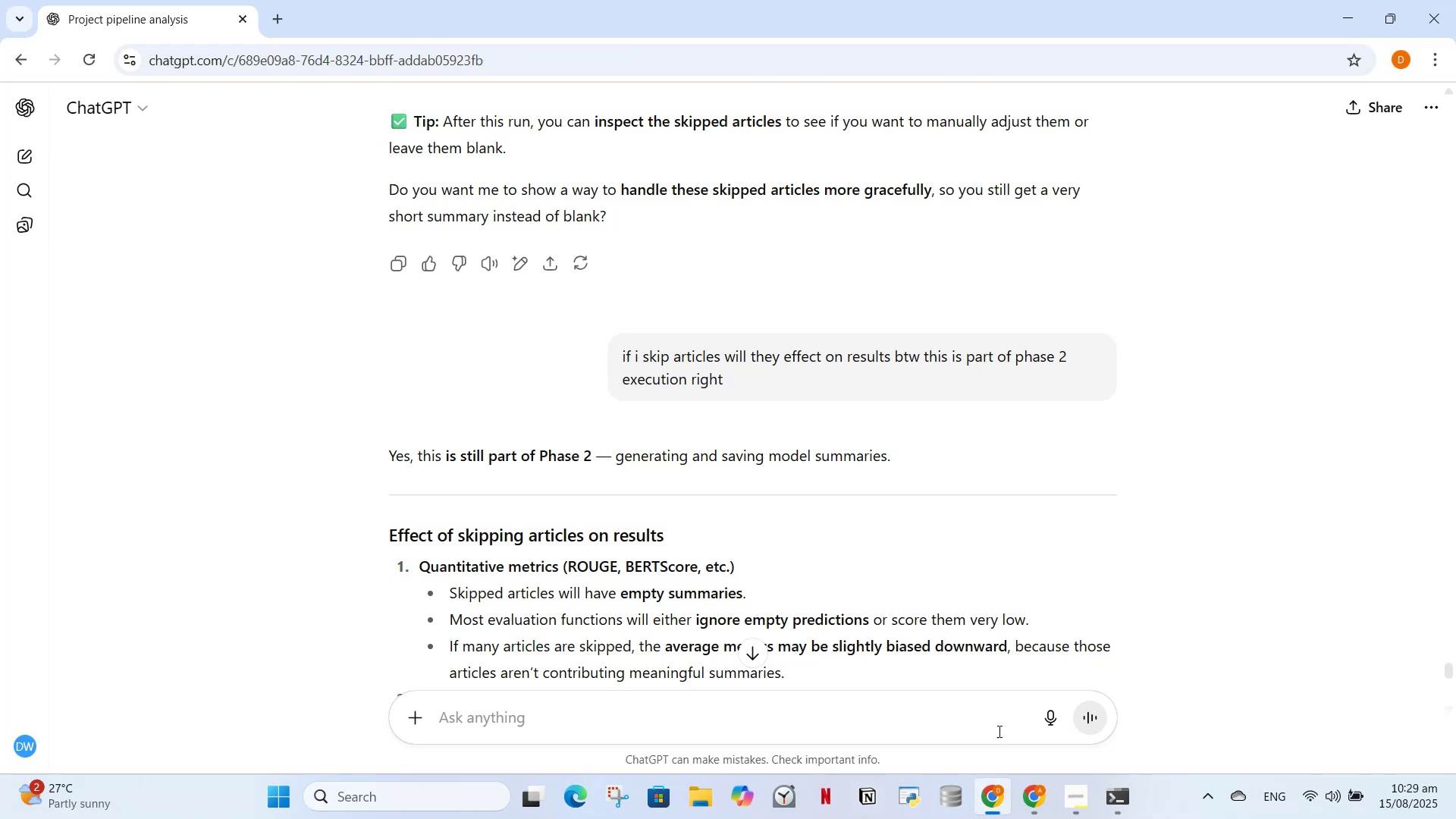 
left_click([1039, 812])
 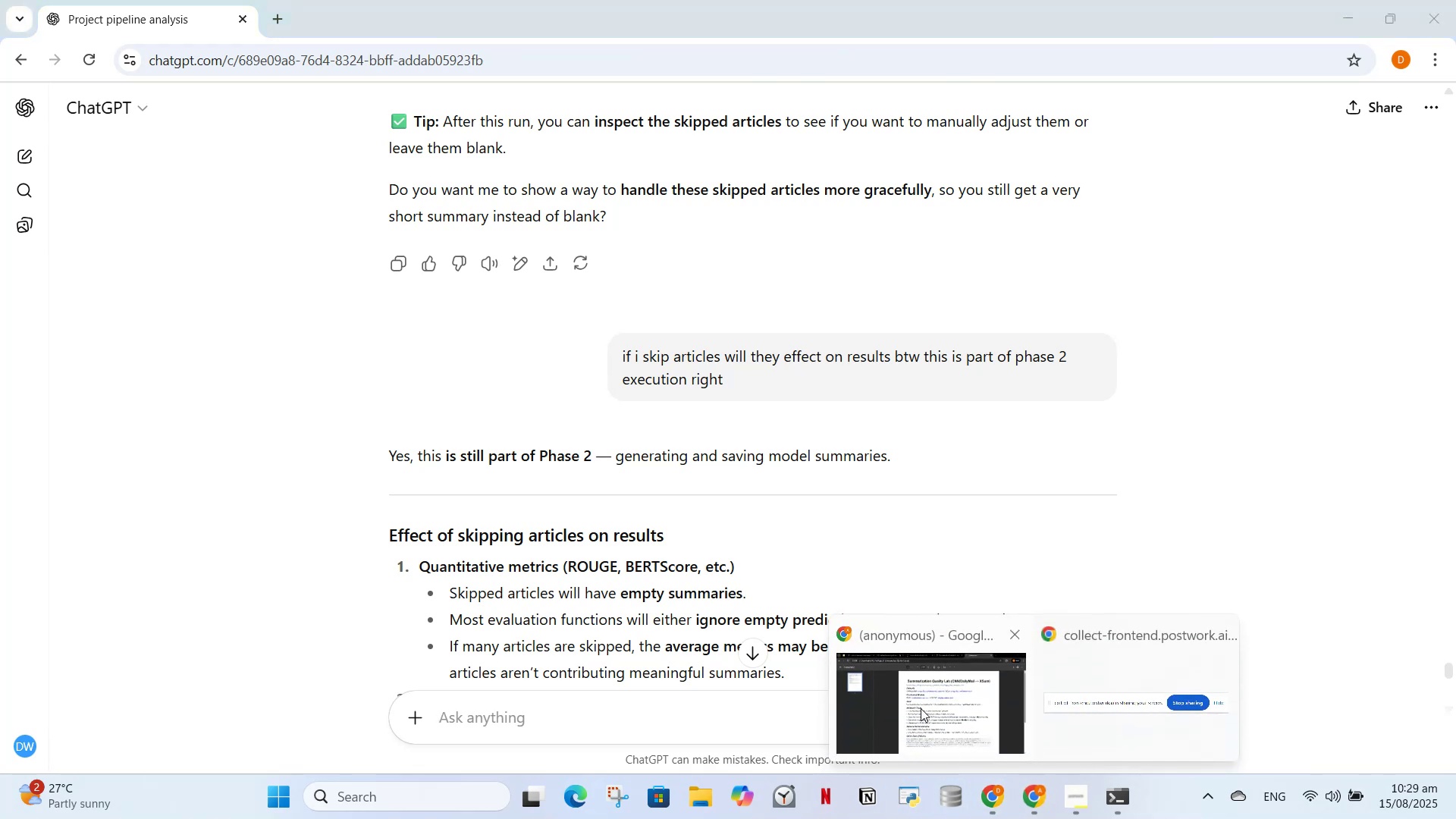 
left_click([921, 708])
 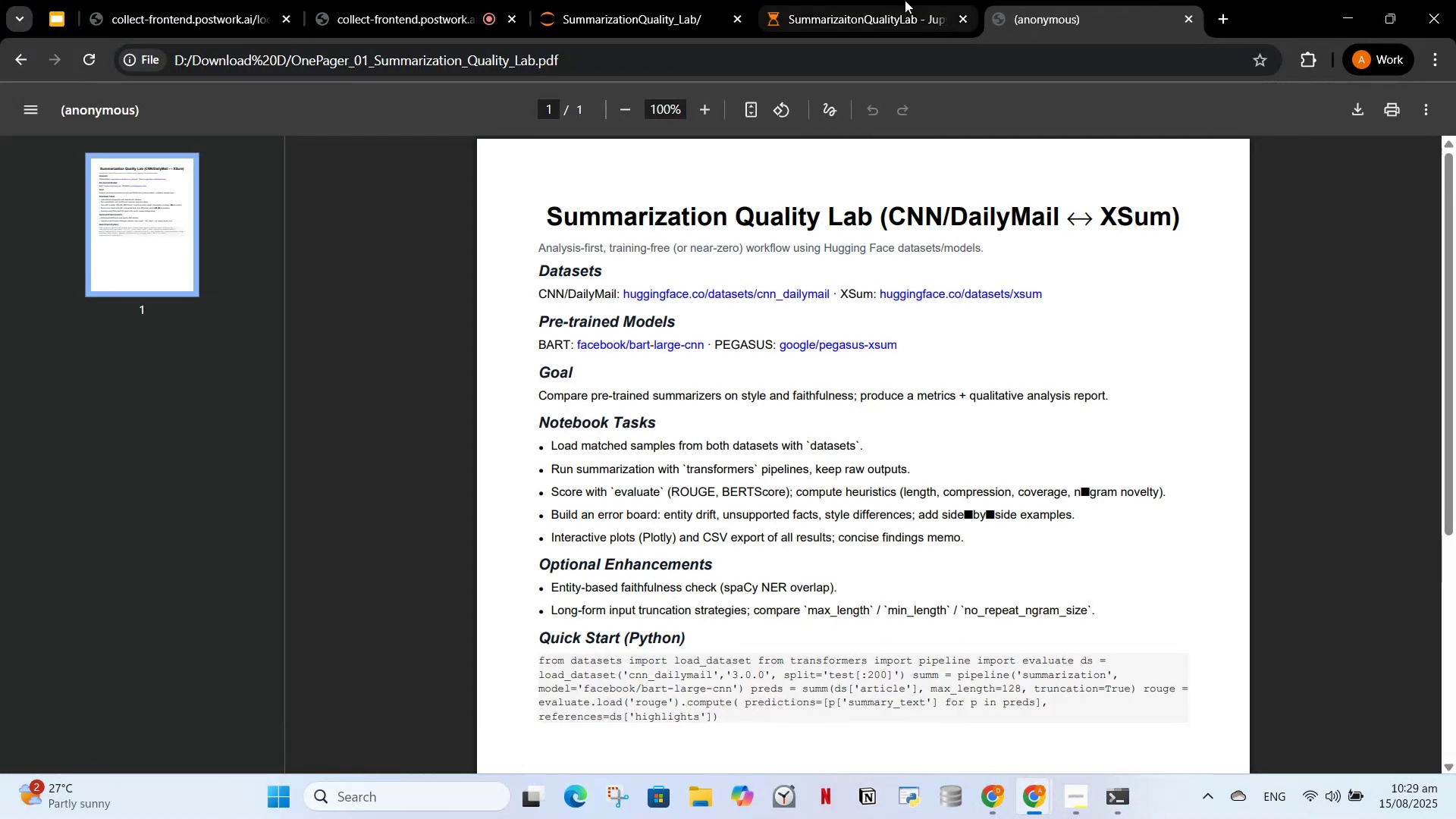 
left_click([905, 0])
 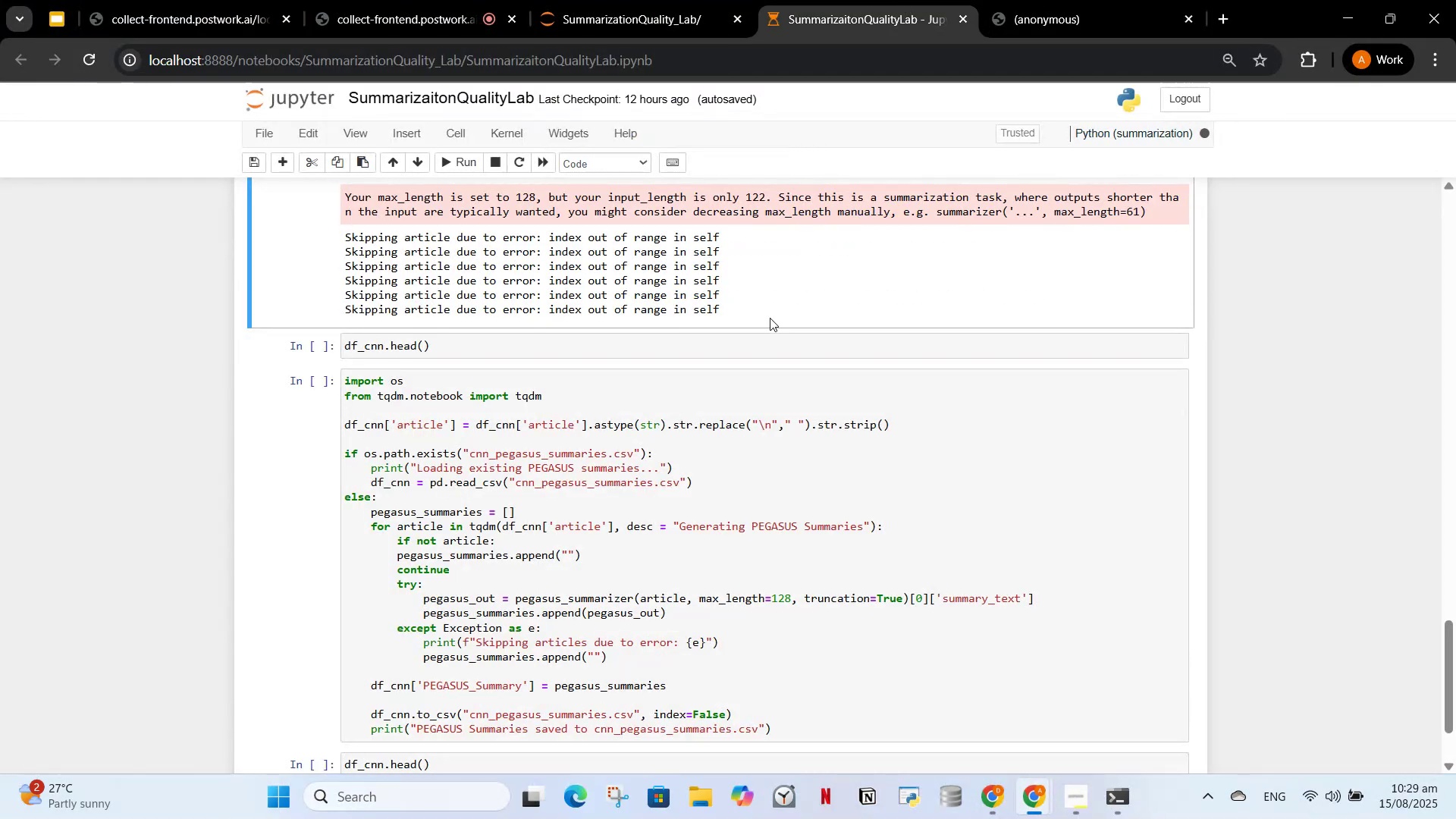 
scroll: coordinate [799, 377], scroll_direction: up, amount: 14.0
 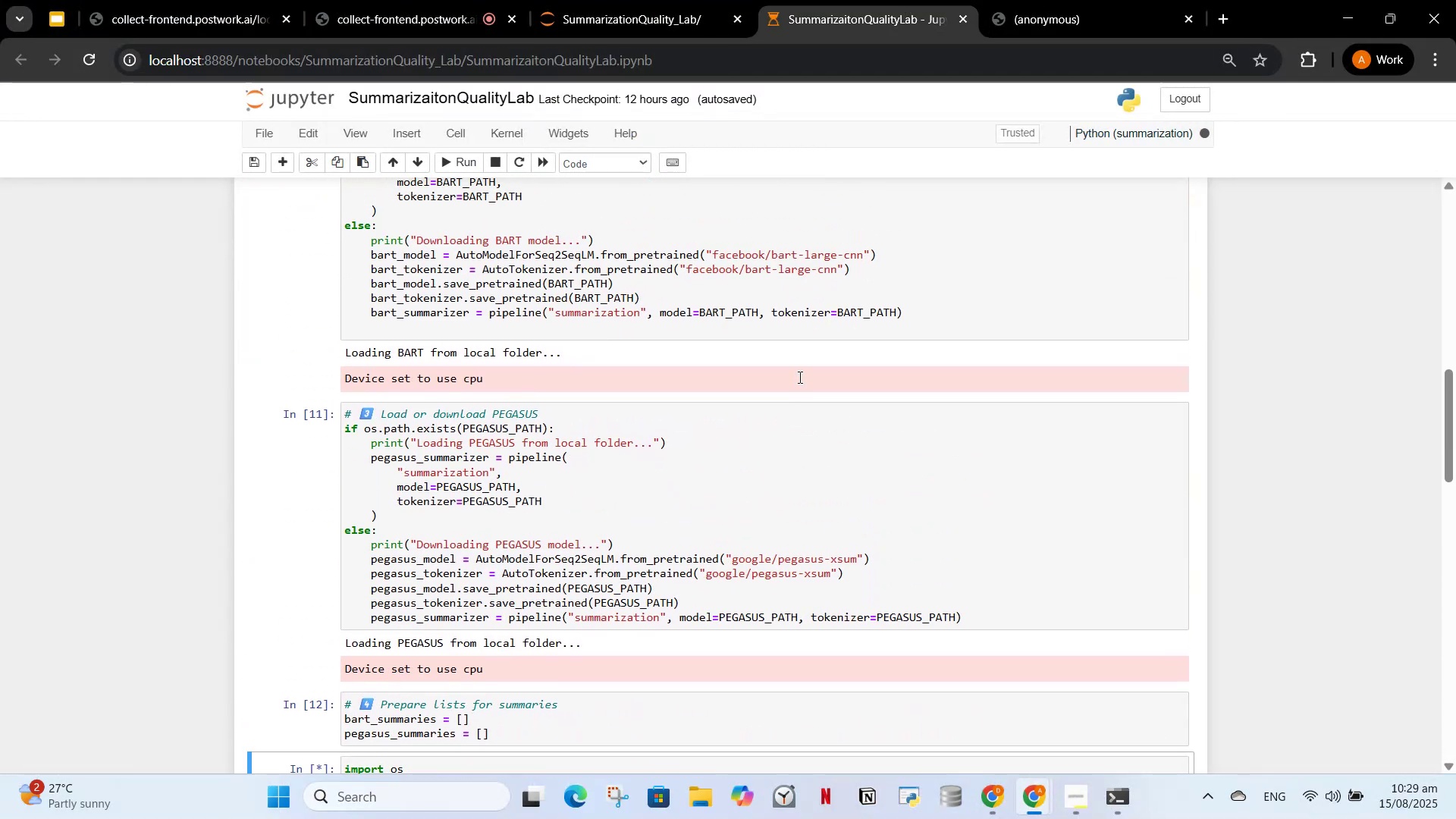 
scroll: coordinate [799, 377], scroll_direction: down, amount: 1.0
 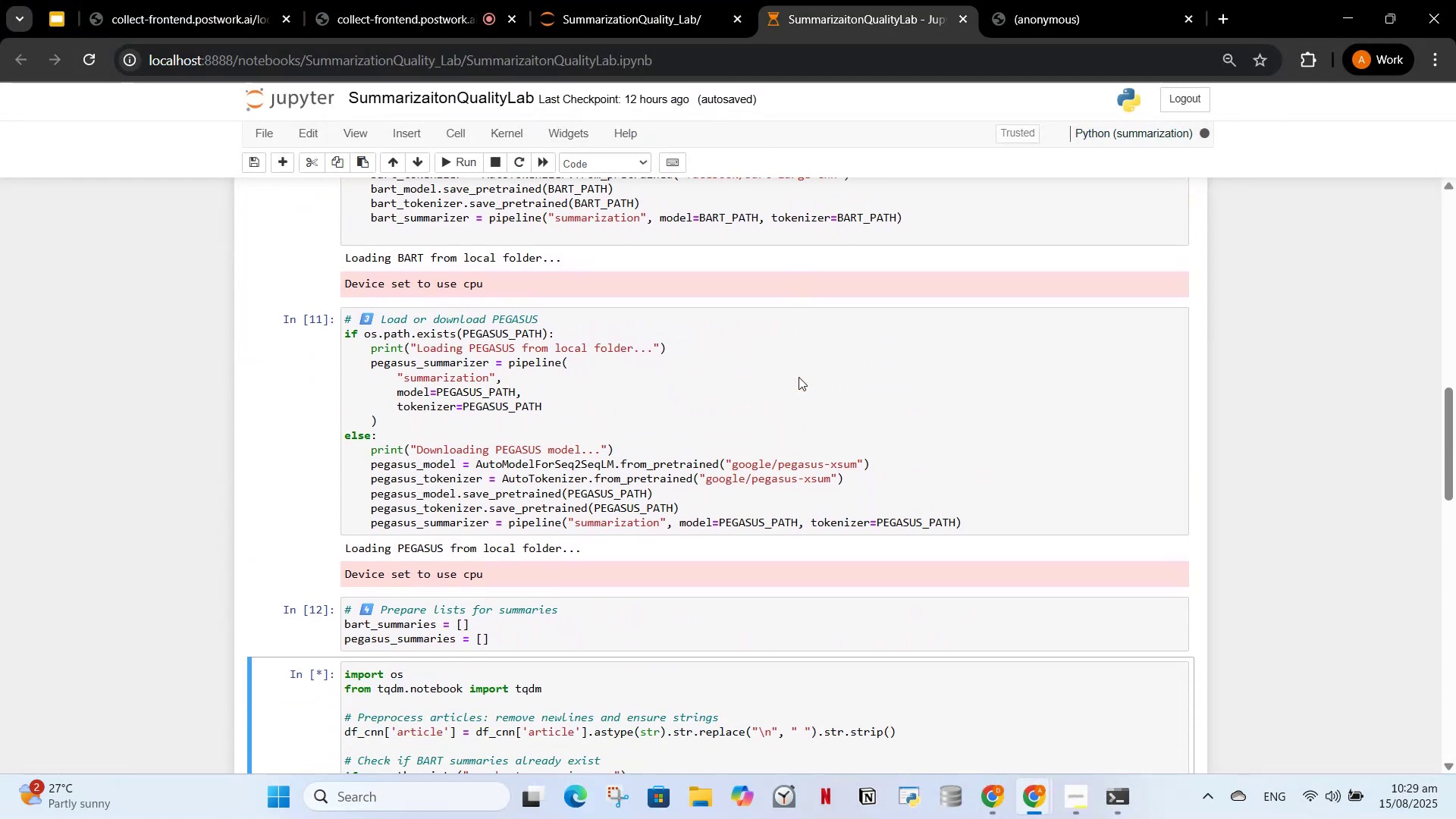 
scroll: coordinate [799, 377], scroll_direction: up, amount: 5.0
 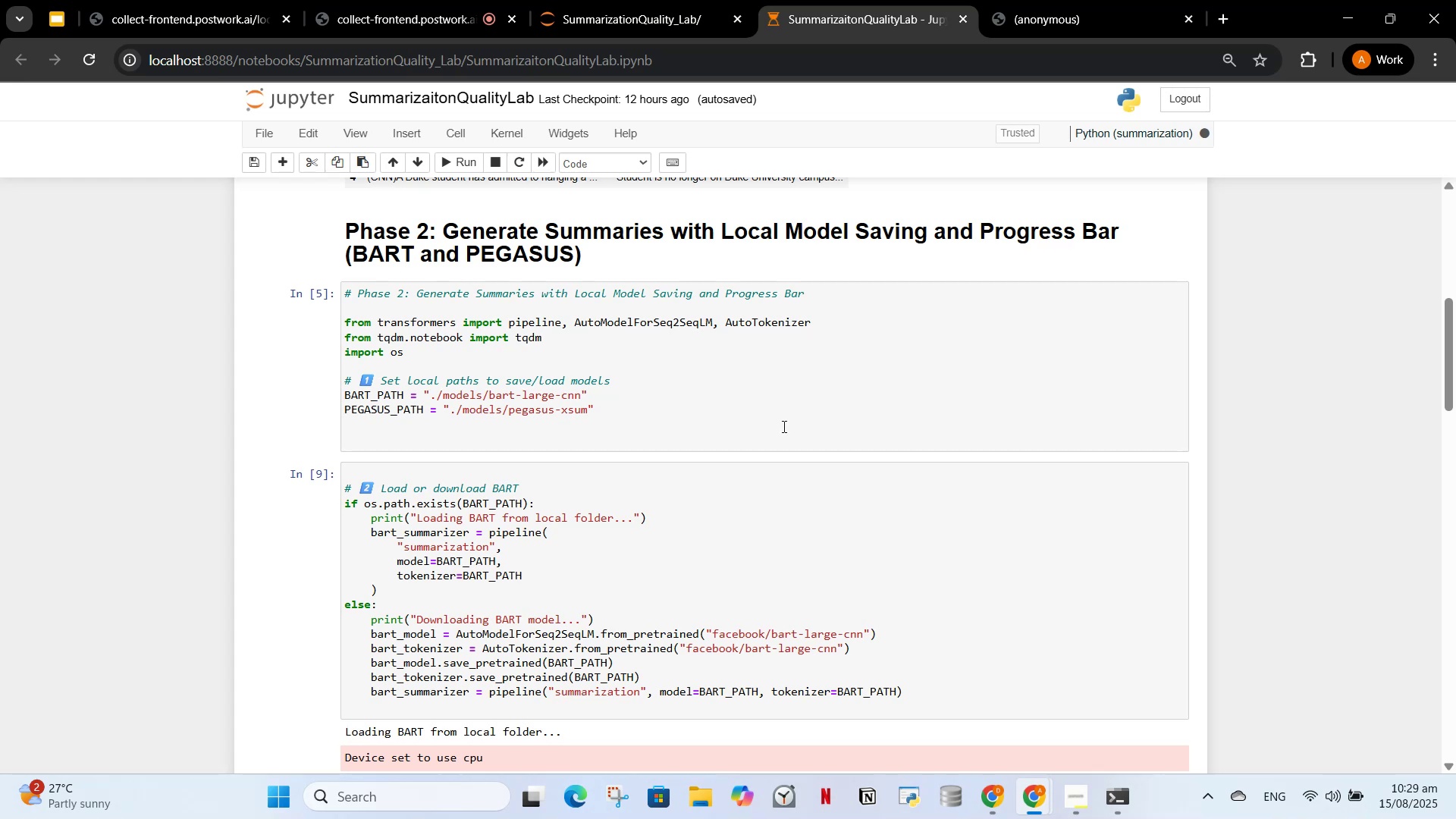 
wait(10.18)
 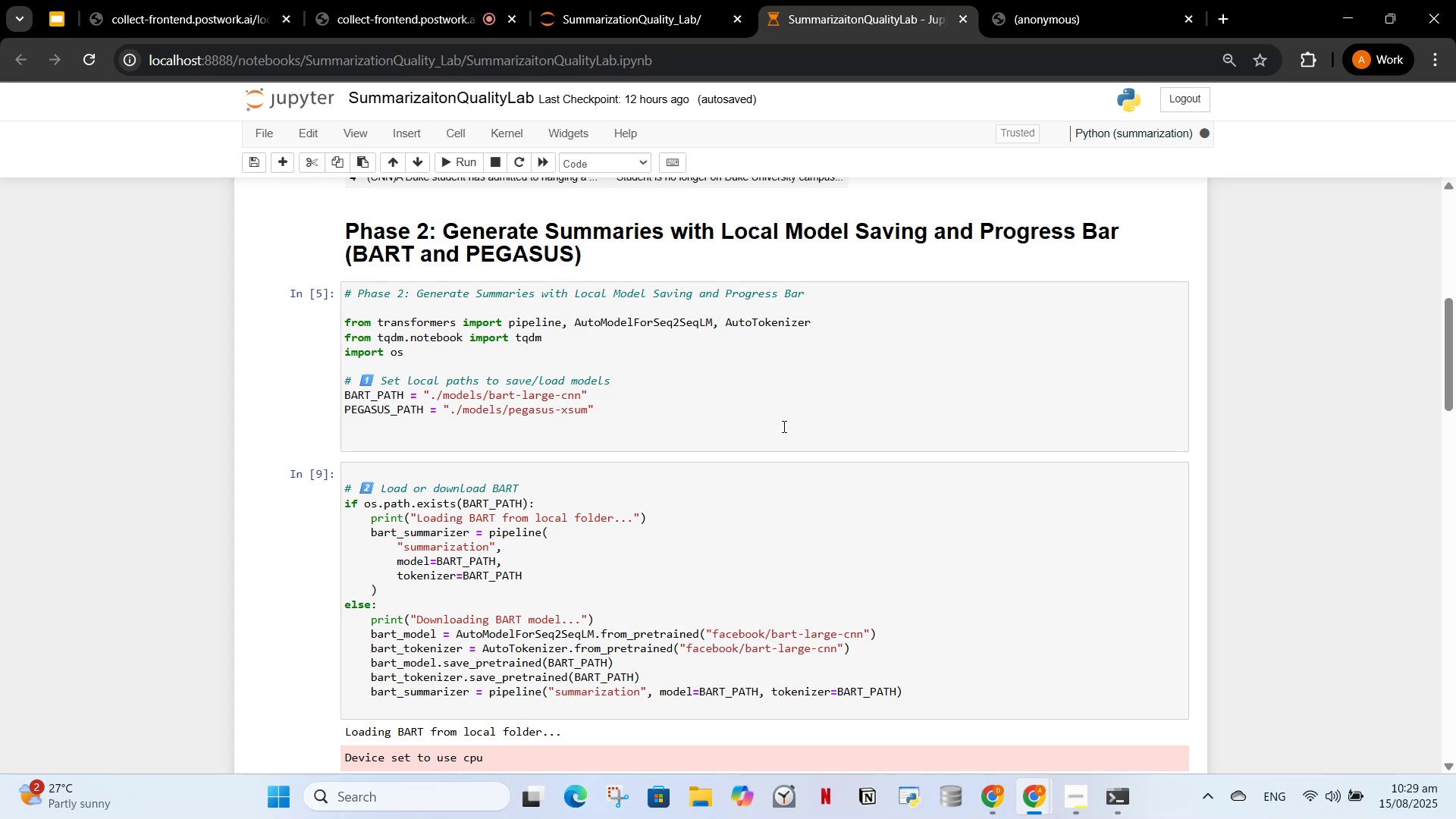 
scroll: coordinate [538, 462], scroll_direction: down, amount: 11.0
 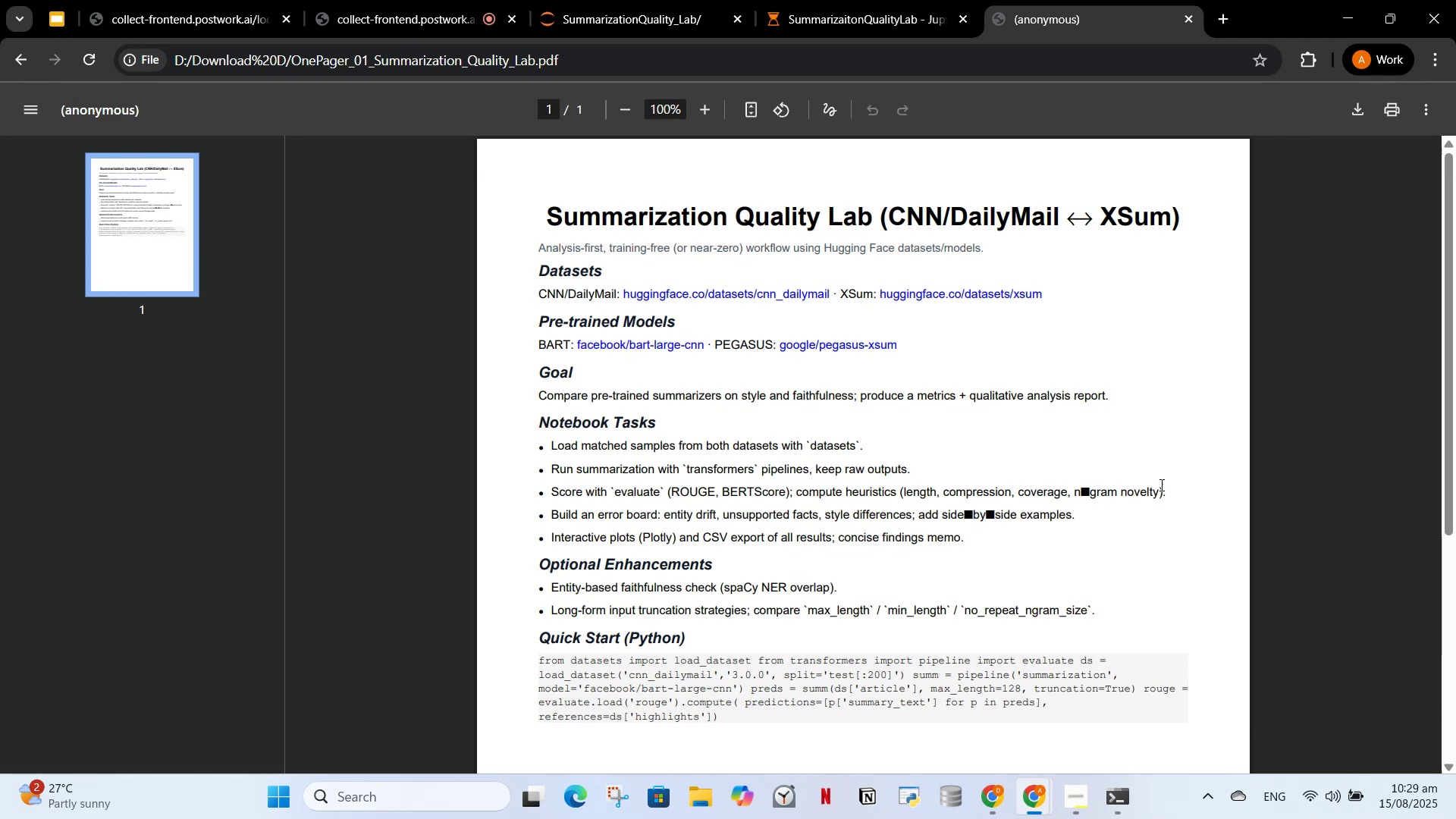 
wait(12.85)
 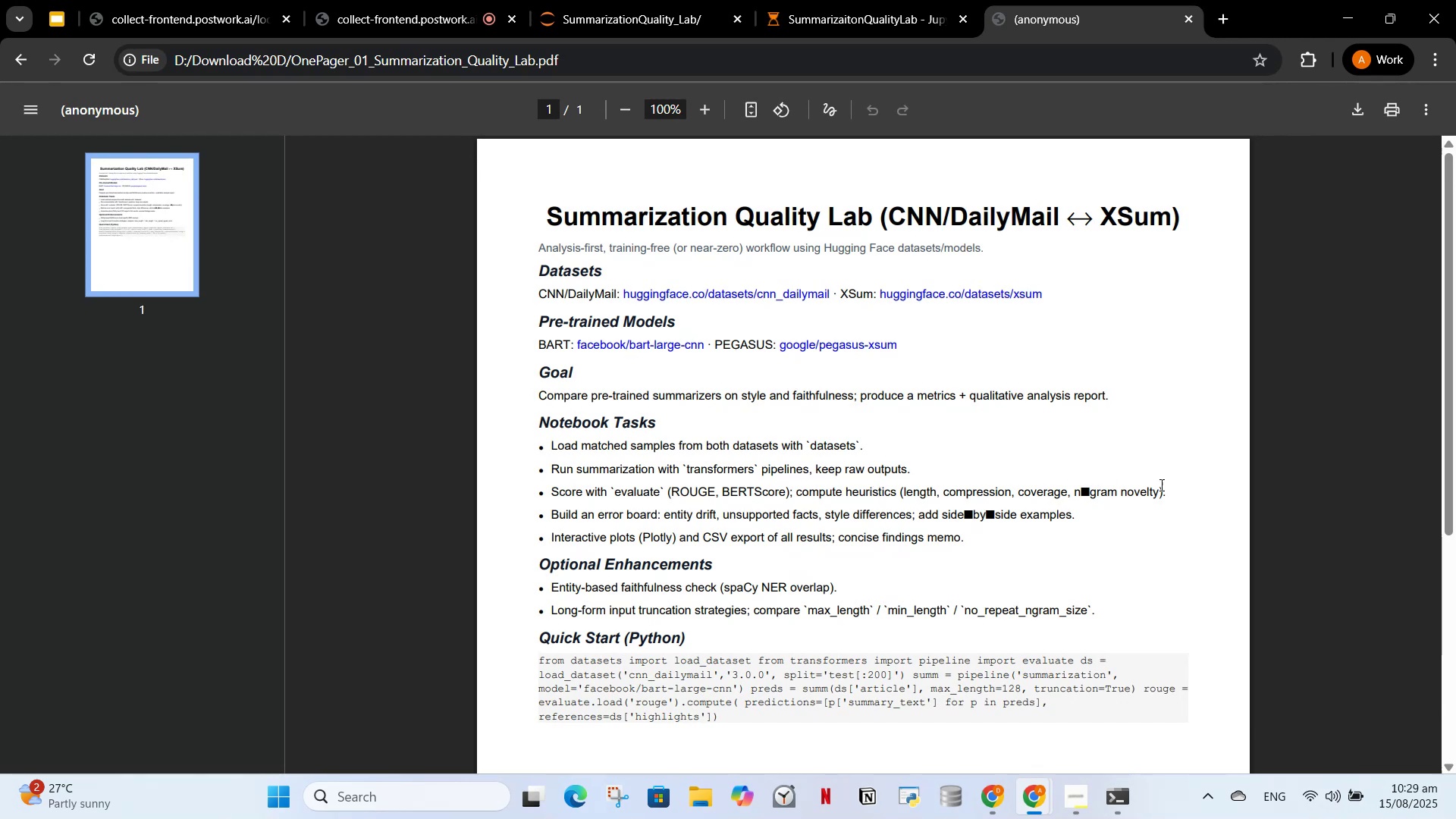 
left_click_drag(start_coordinate=[975, 538], to_coordinate=[544, 410])
 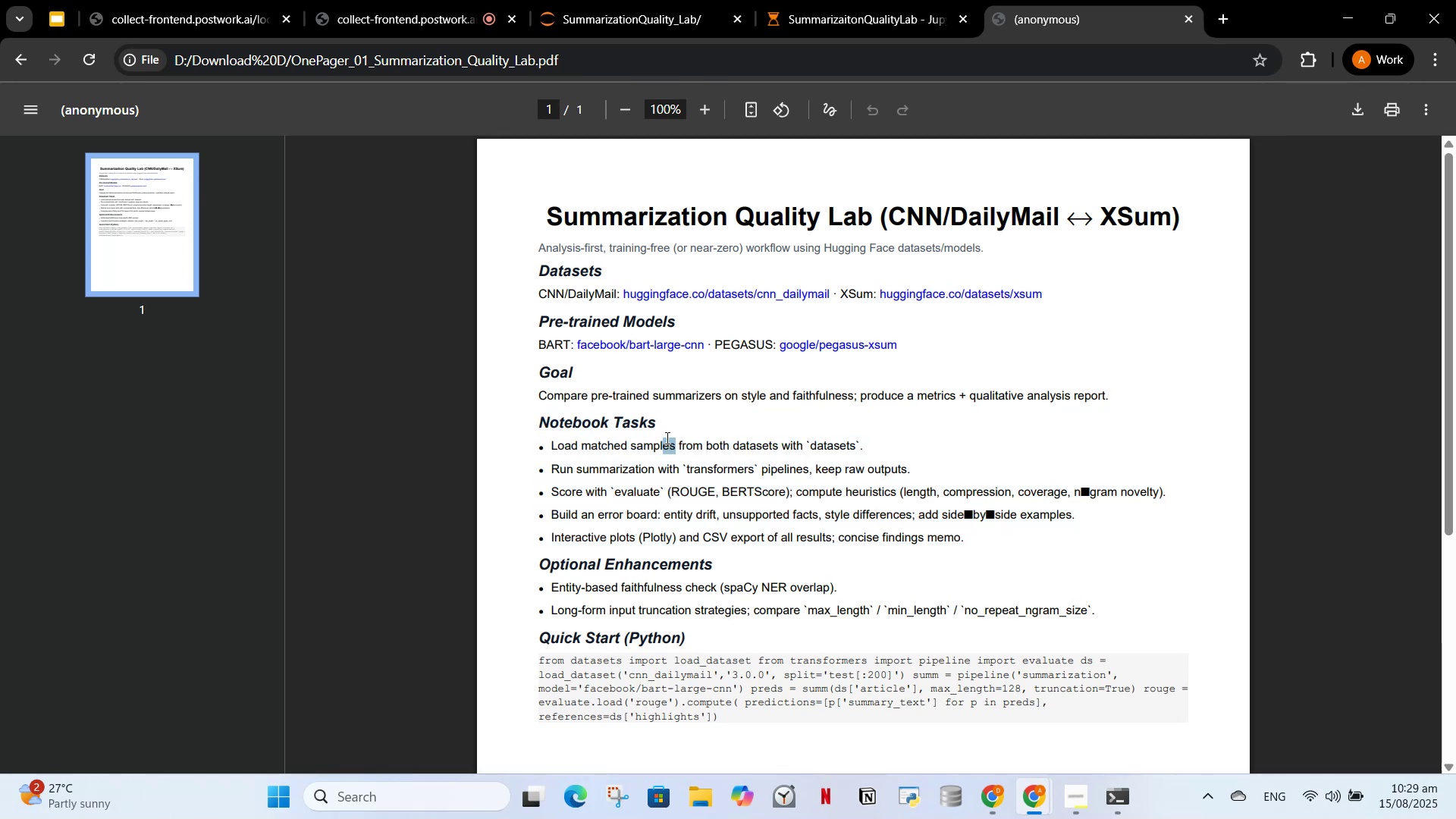 
key(Control+A)
 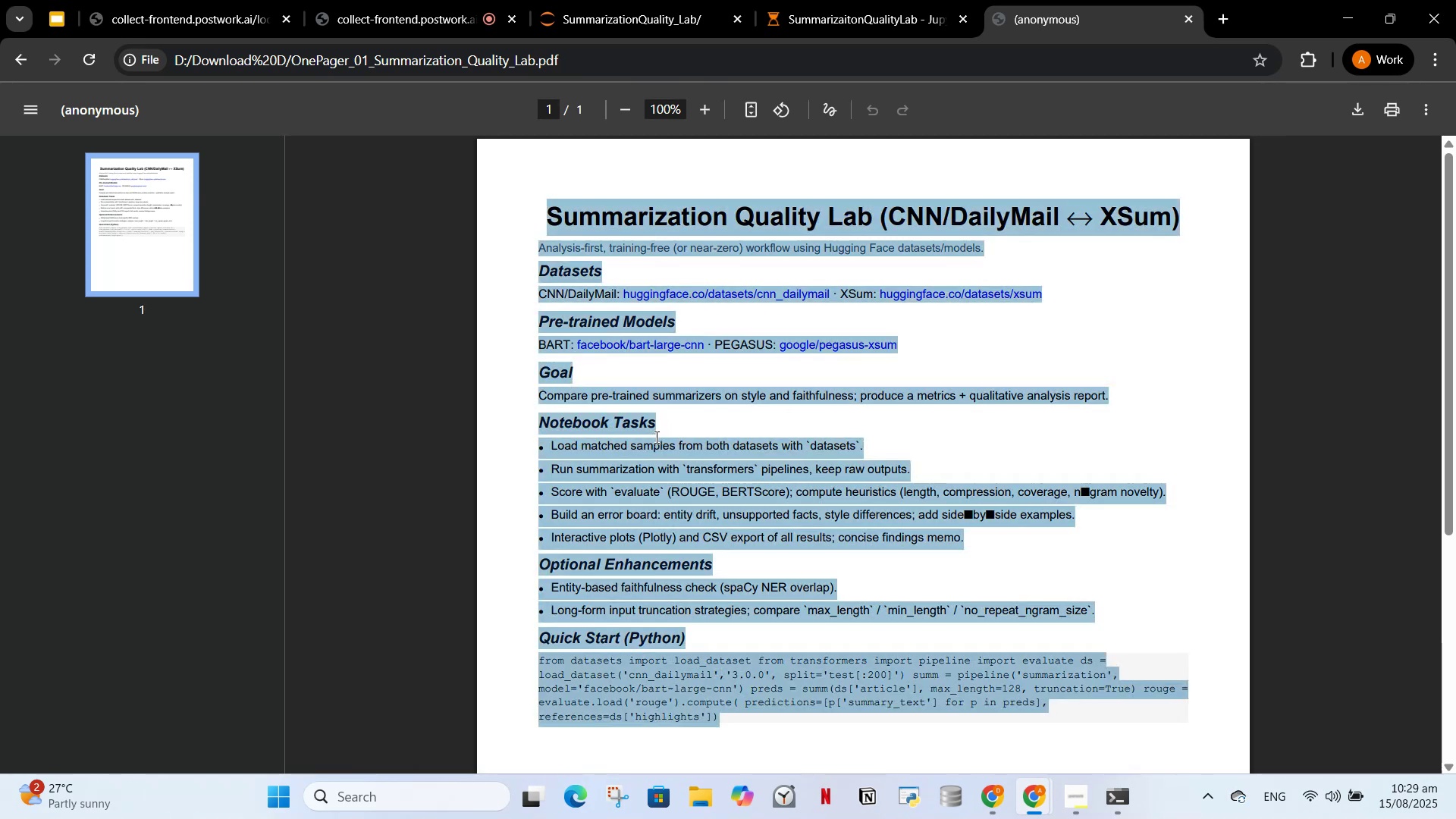 
key(Control+C)
 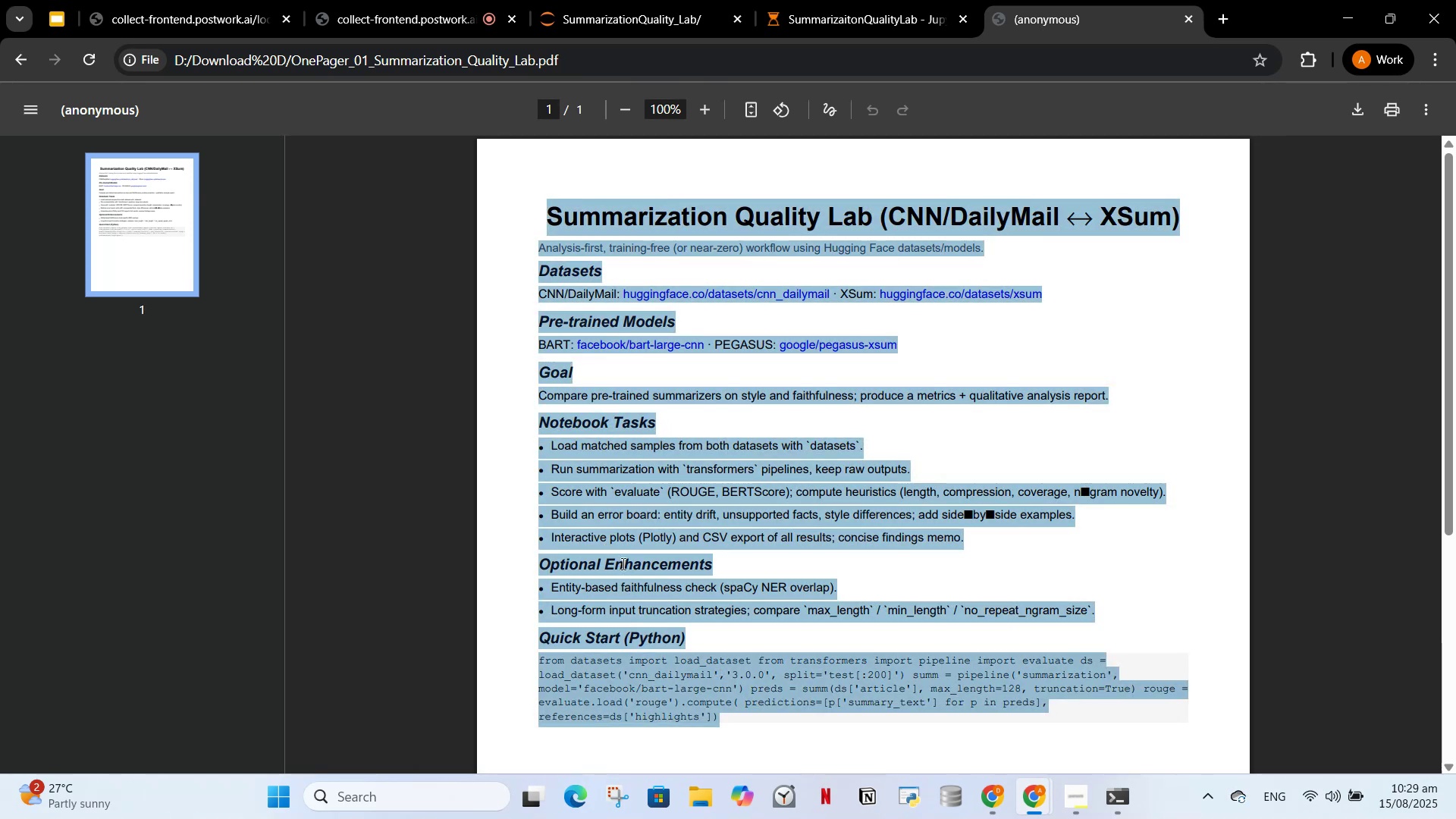 
left_click([622, 563])
 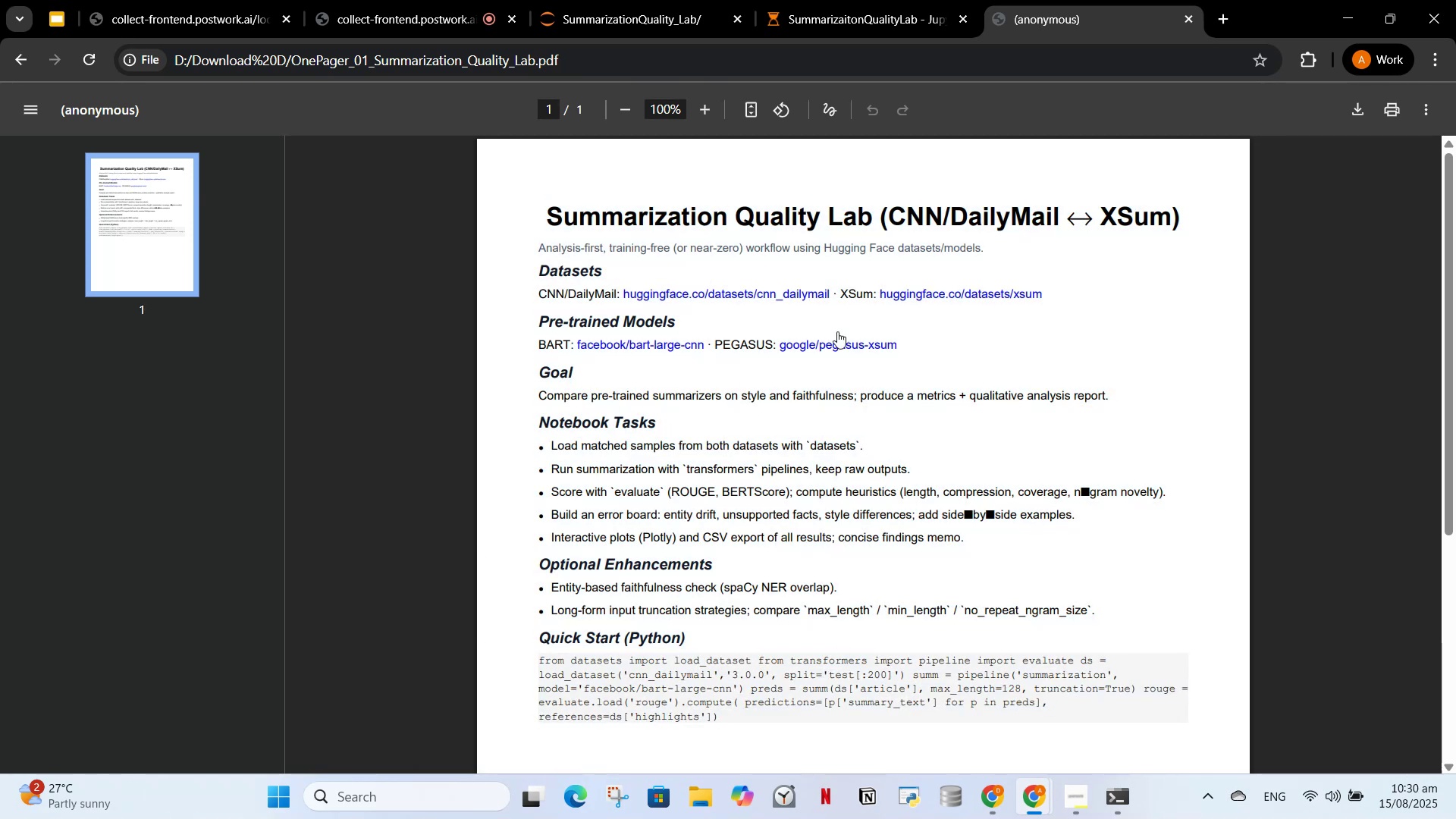 
wait(6.35)
 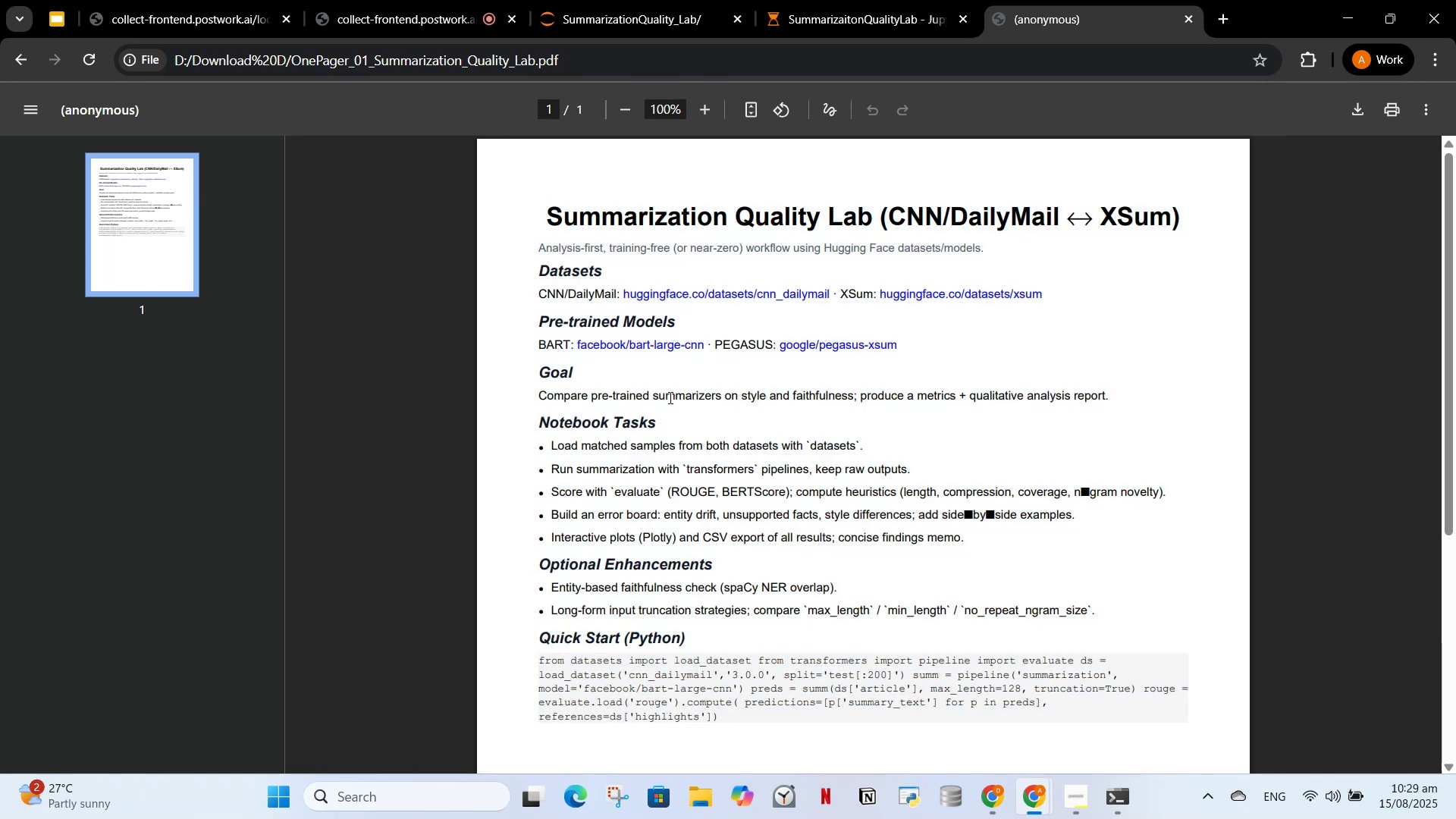 
left_click([683, 0])
 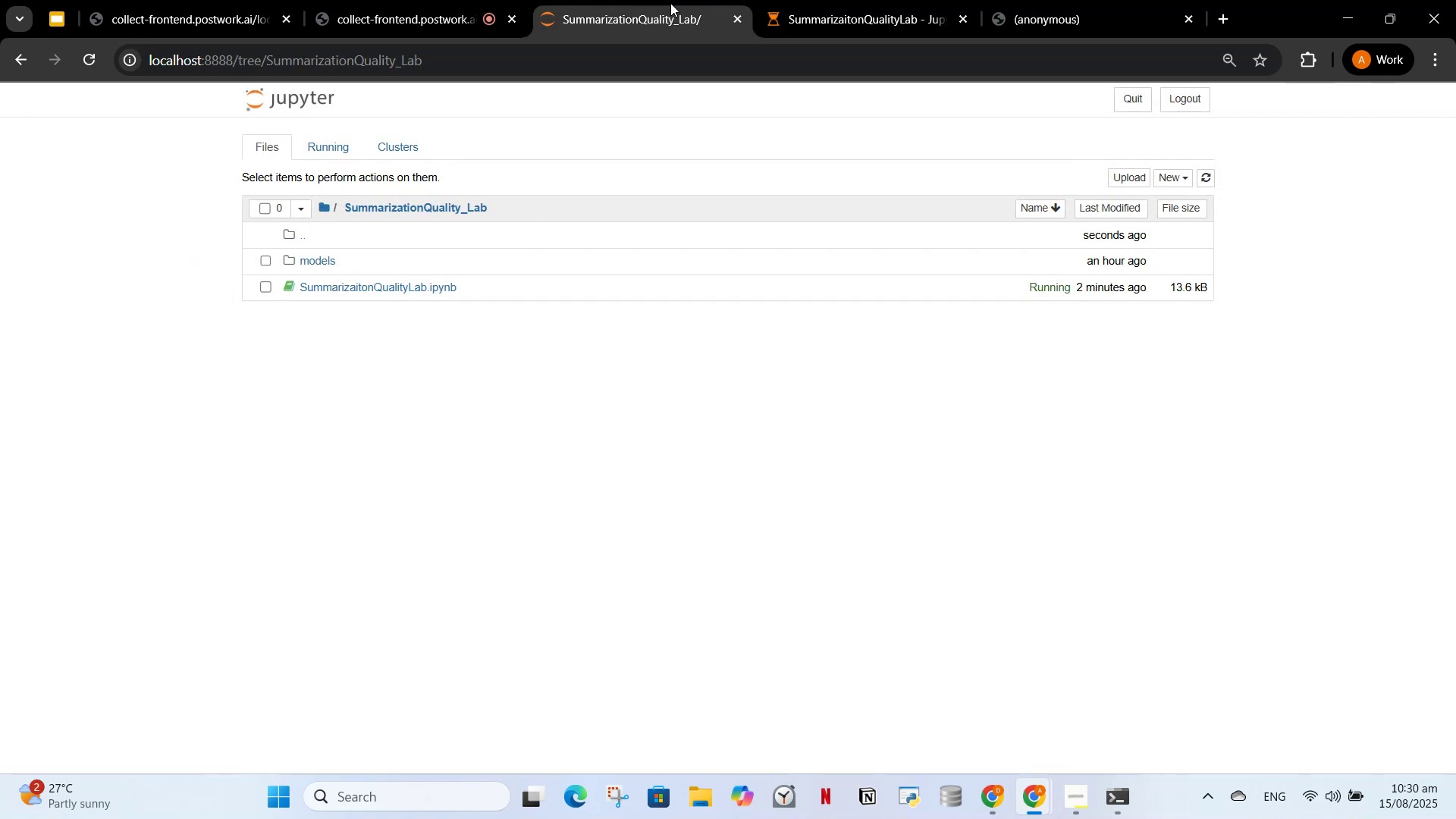 
mouse_move([488, 19])
 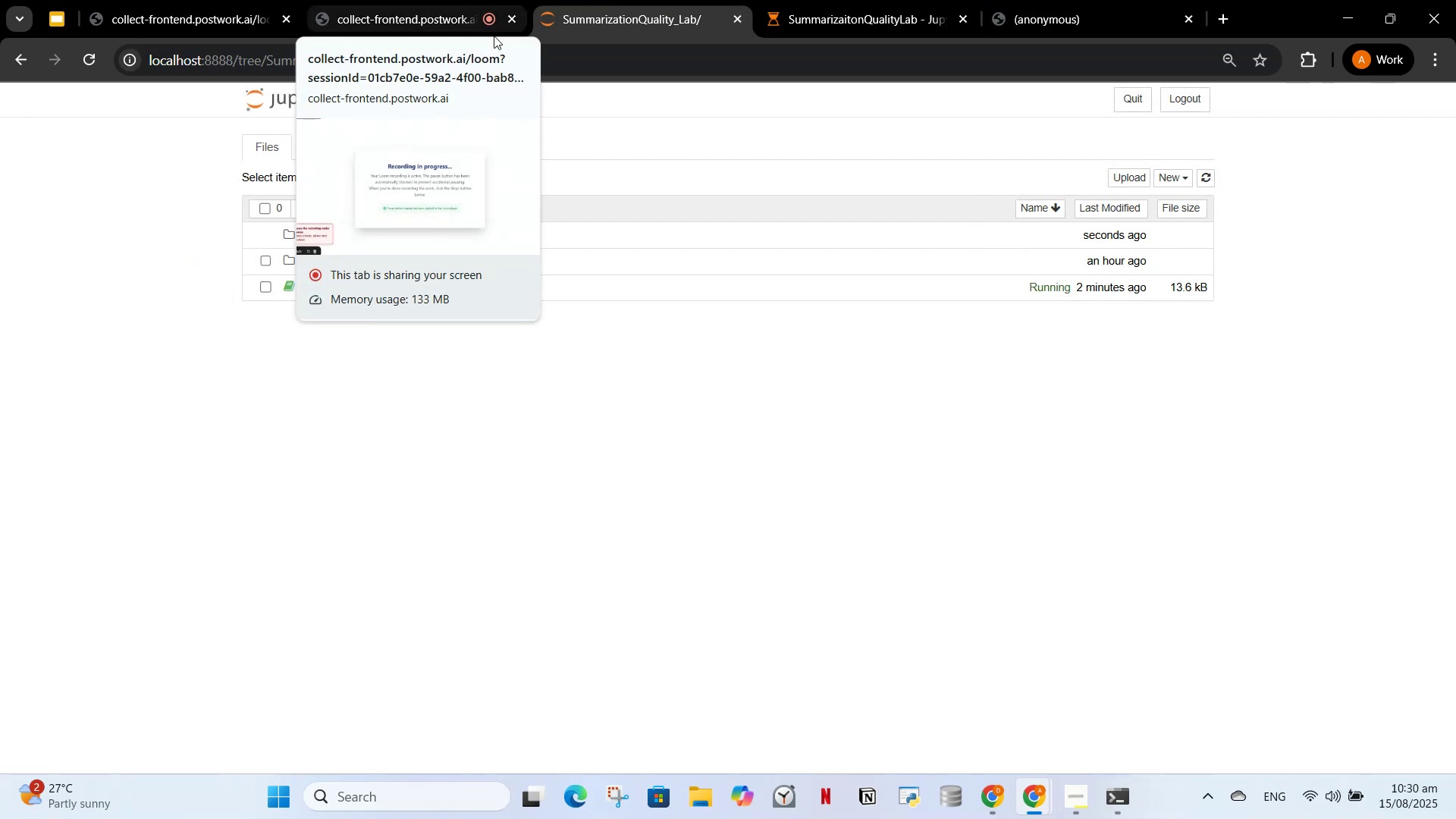 
left_click_drag(start_coordinate=[494, 36], to_coordinate=[466, 24])
 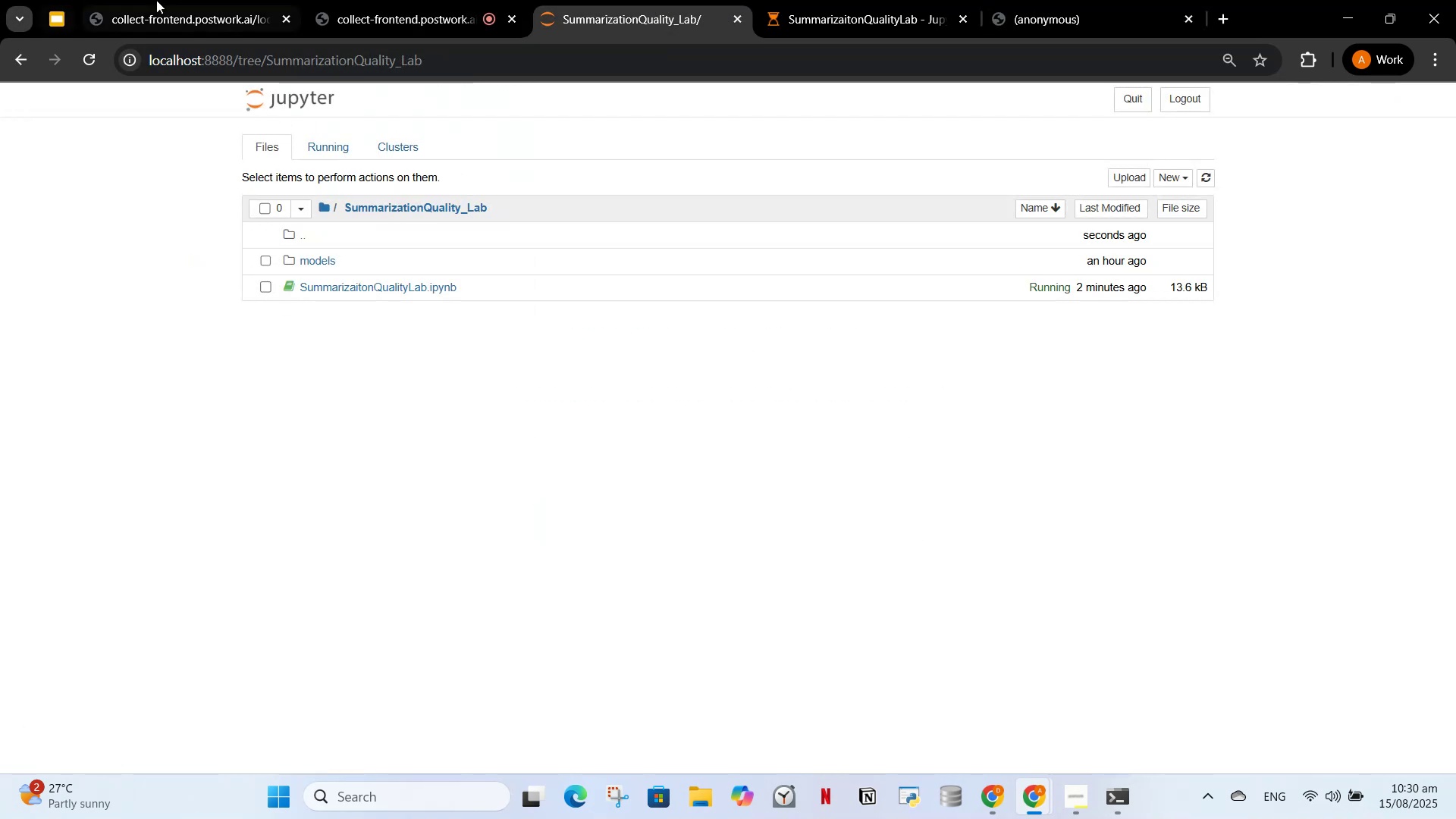 
left_click([390, 0])
 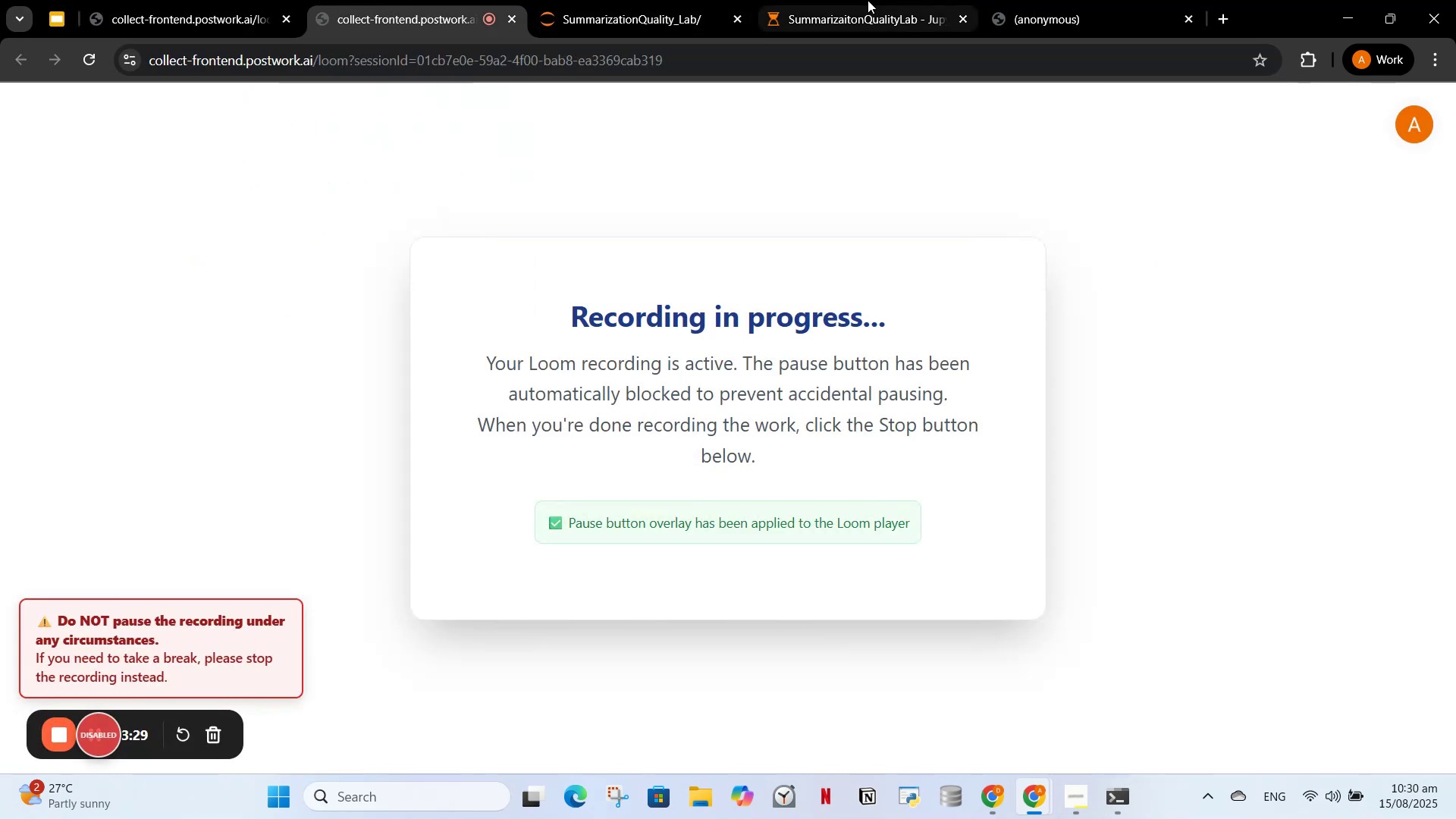 
left_click([874, 0])
 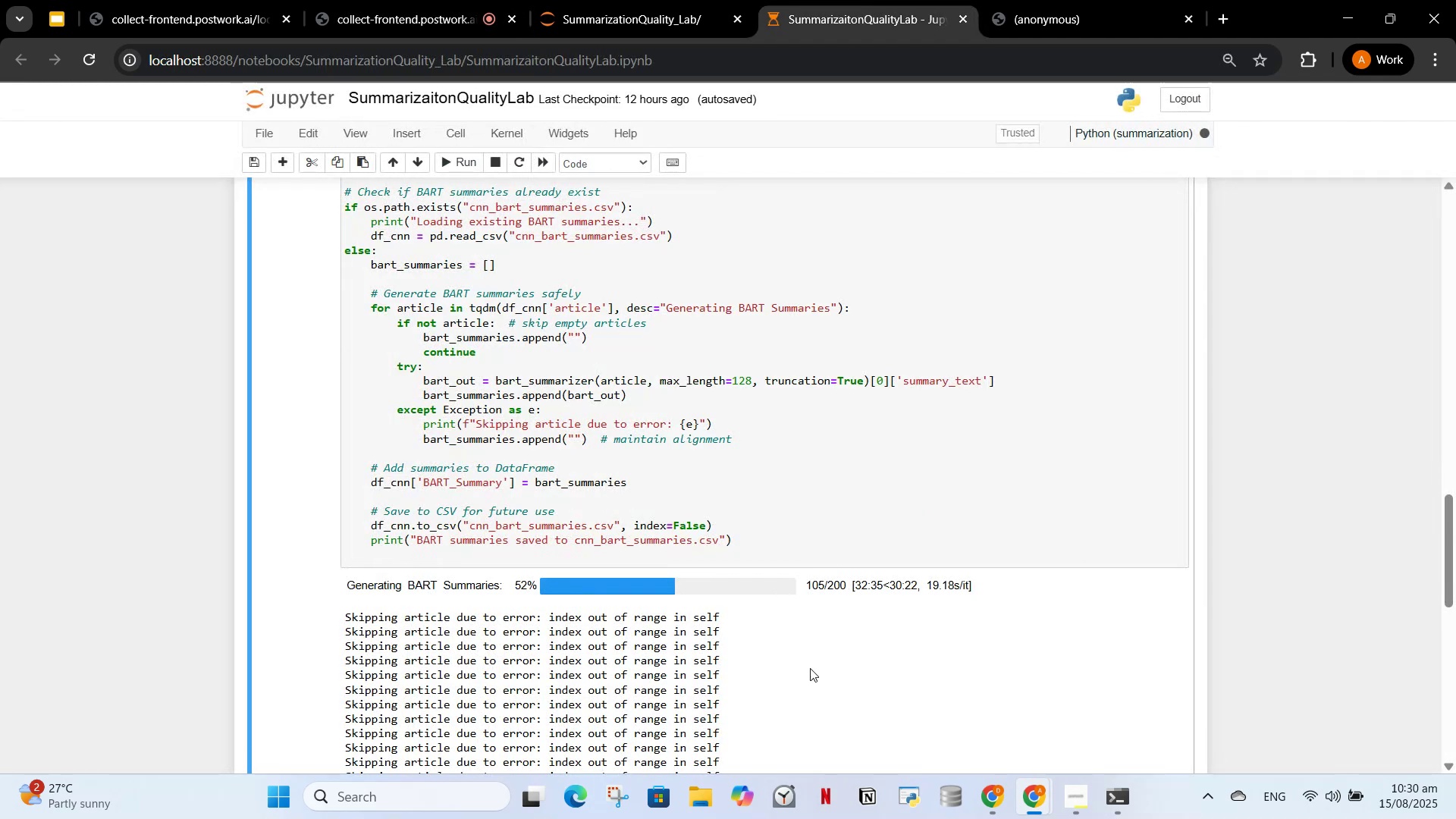 
scroll: coordinate [767, 645], scroll_direction: down, amount: 8.0
 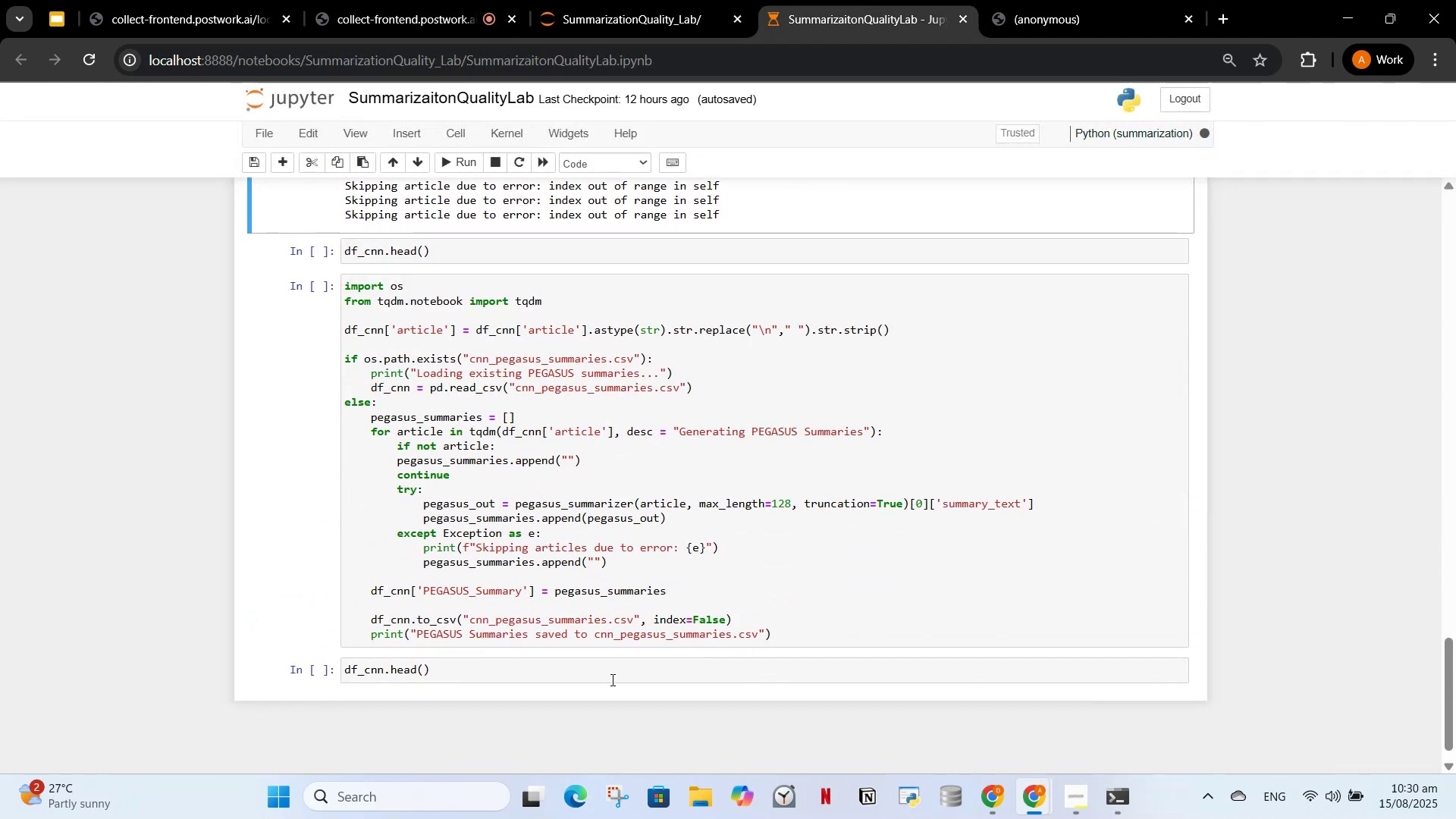 
left_click([611, 679])
 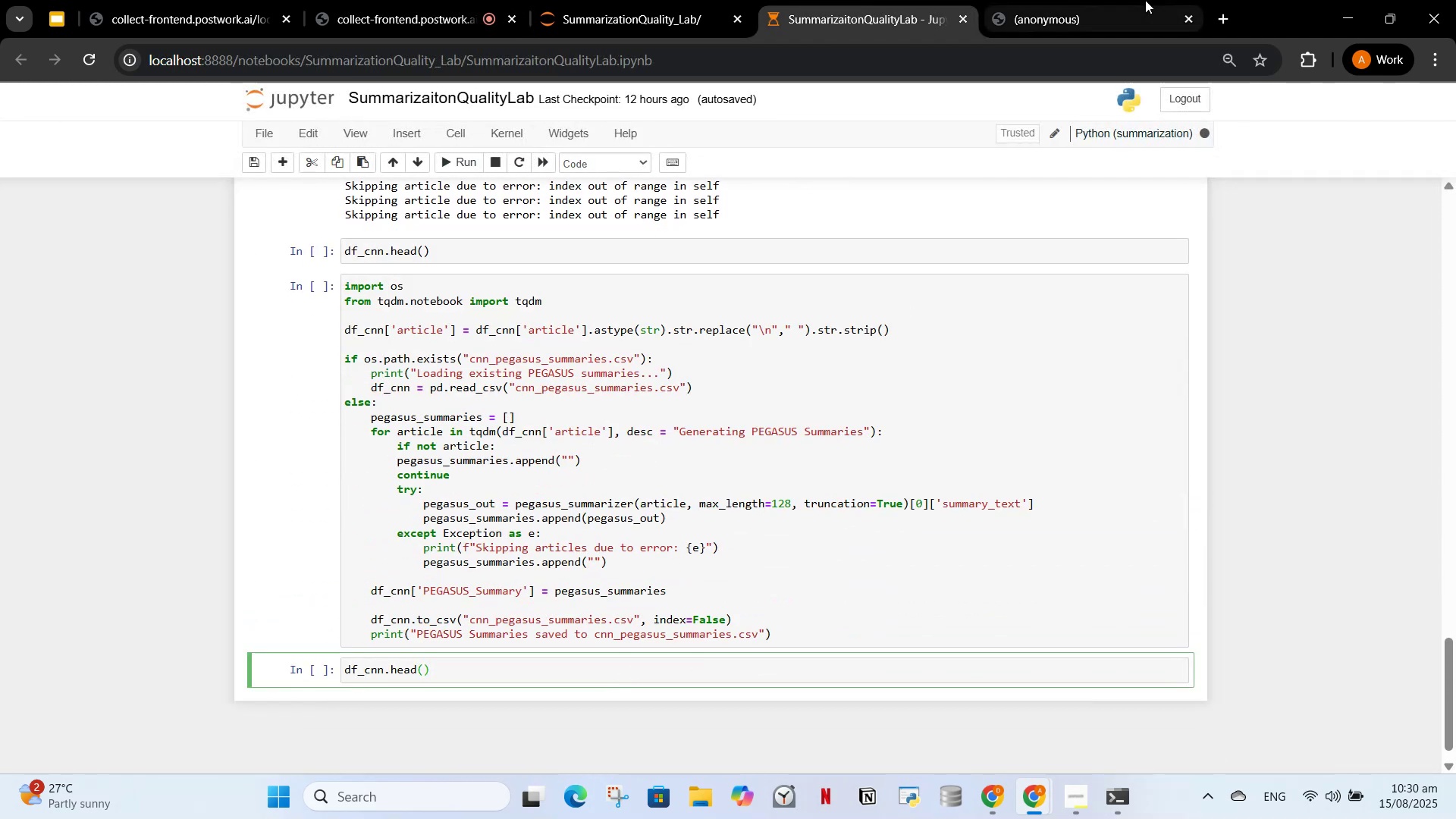 
left_click([1145, 0])
 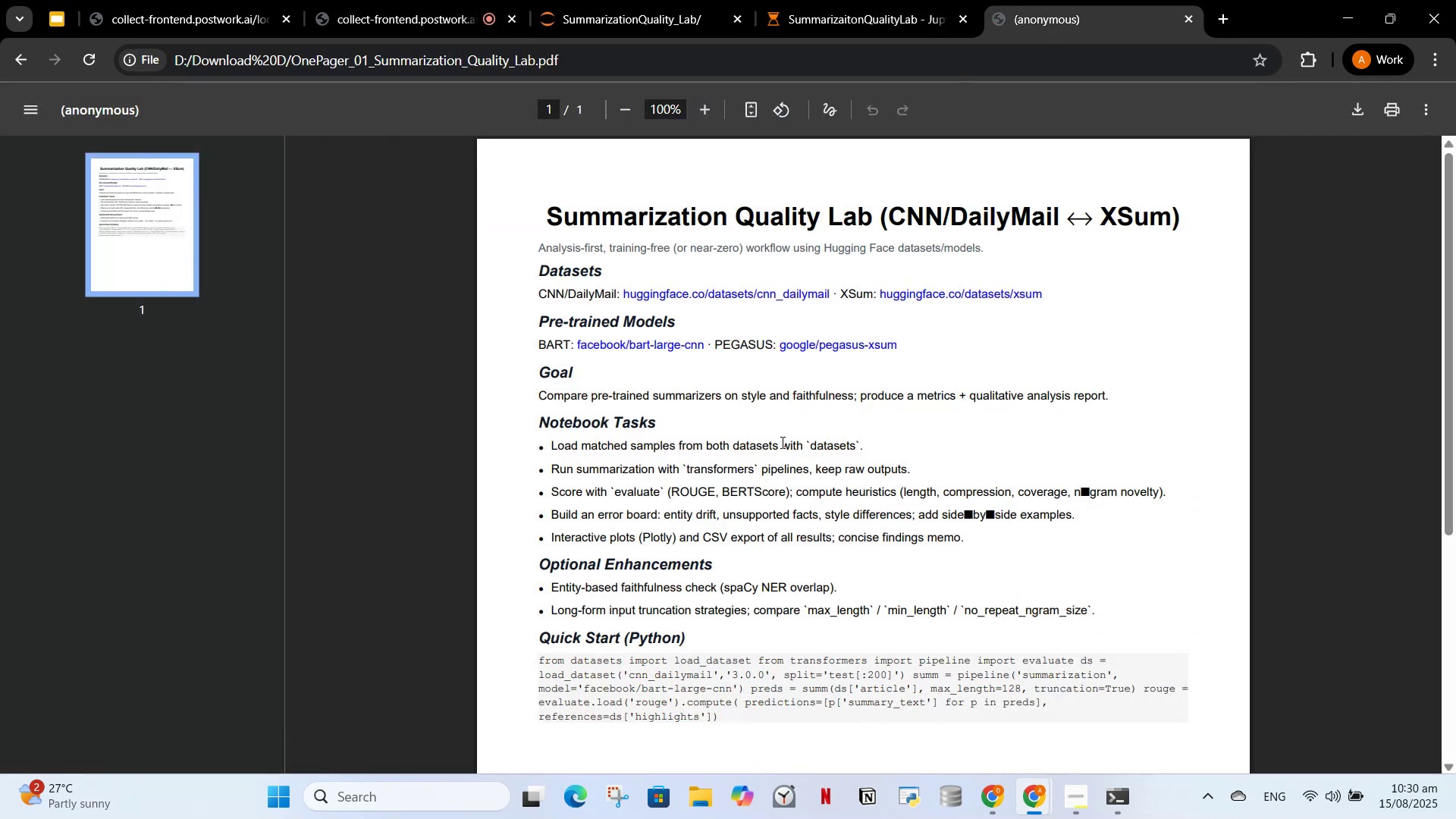 
left_click([781, 442])
 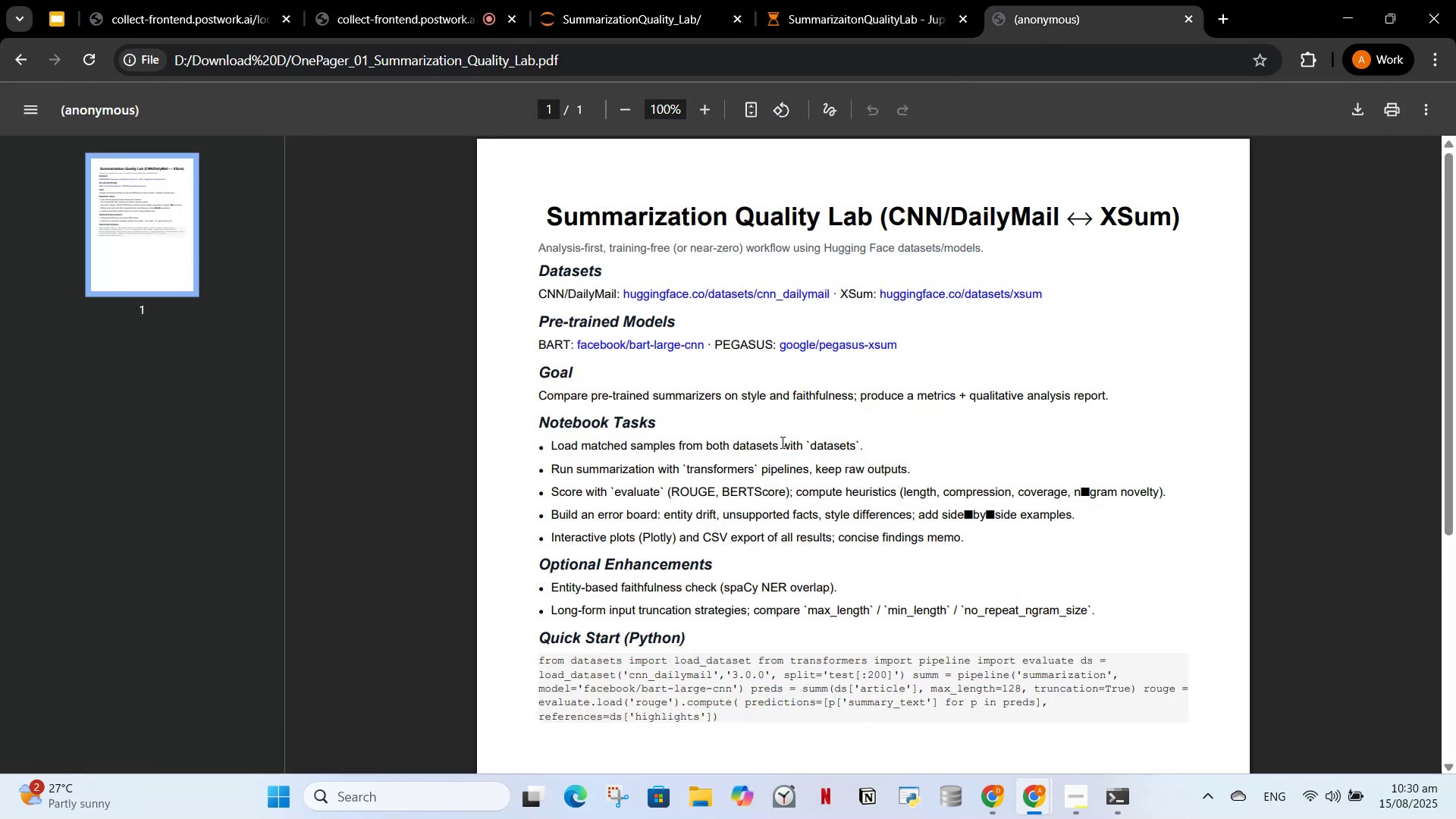 
key(Control+A)
 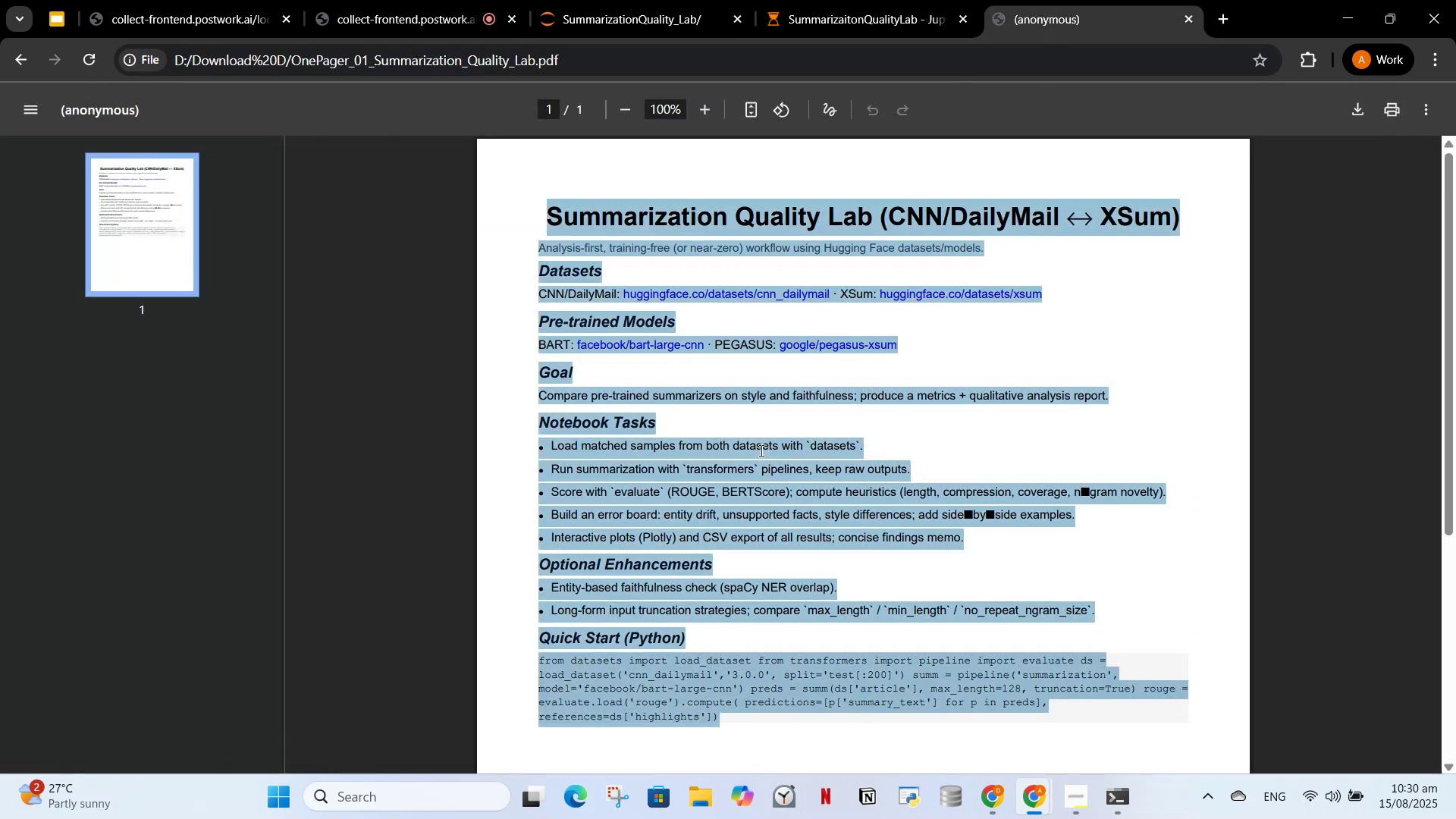 
key(Control+C)
 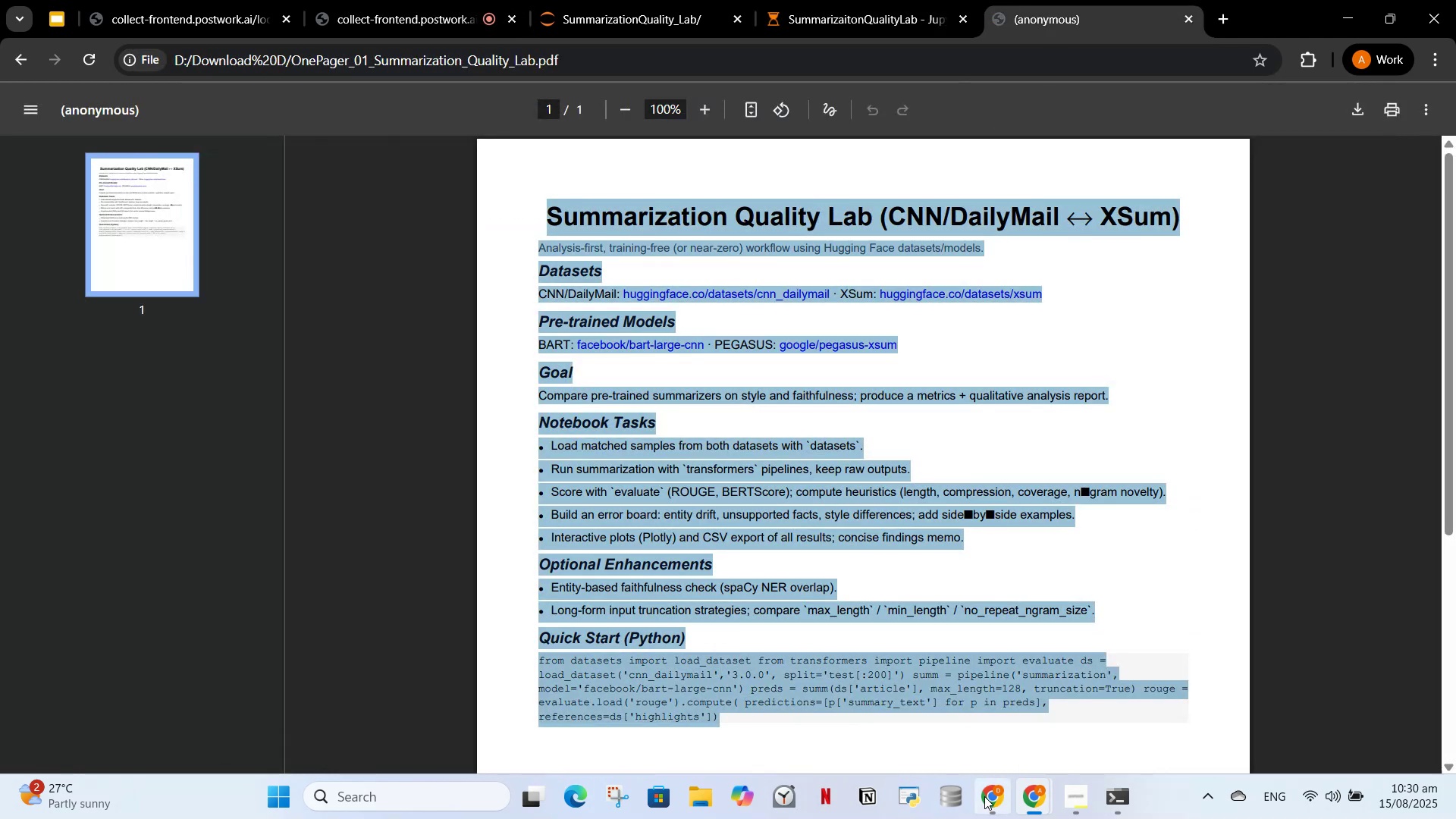 
left_click([987, 796])
 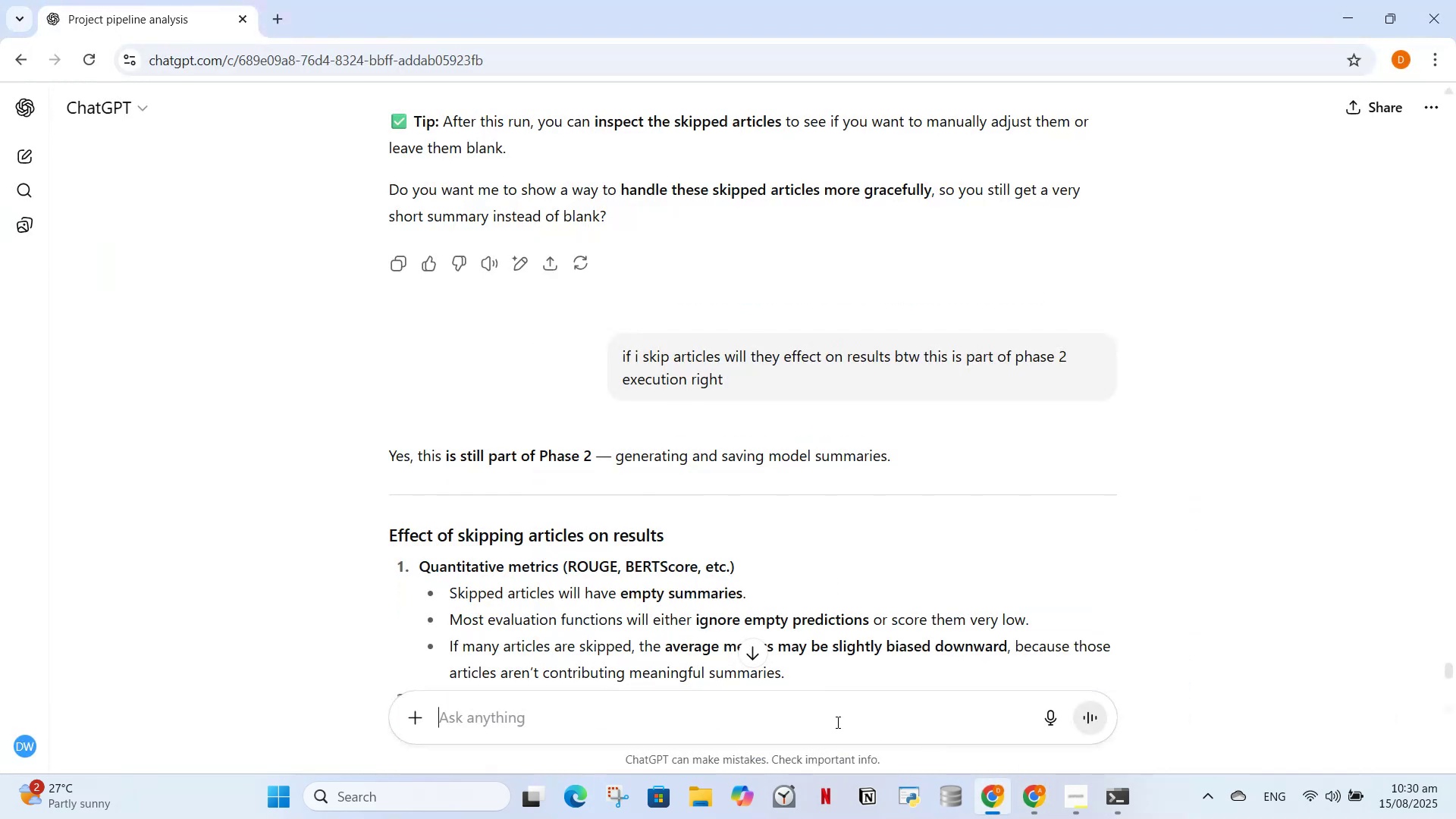 
left_click([836, 722])
 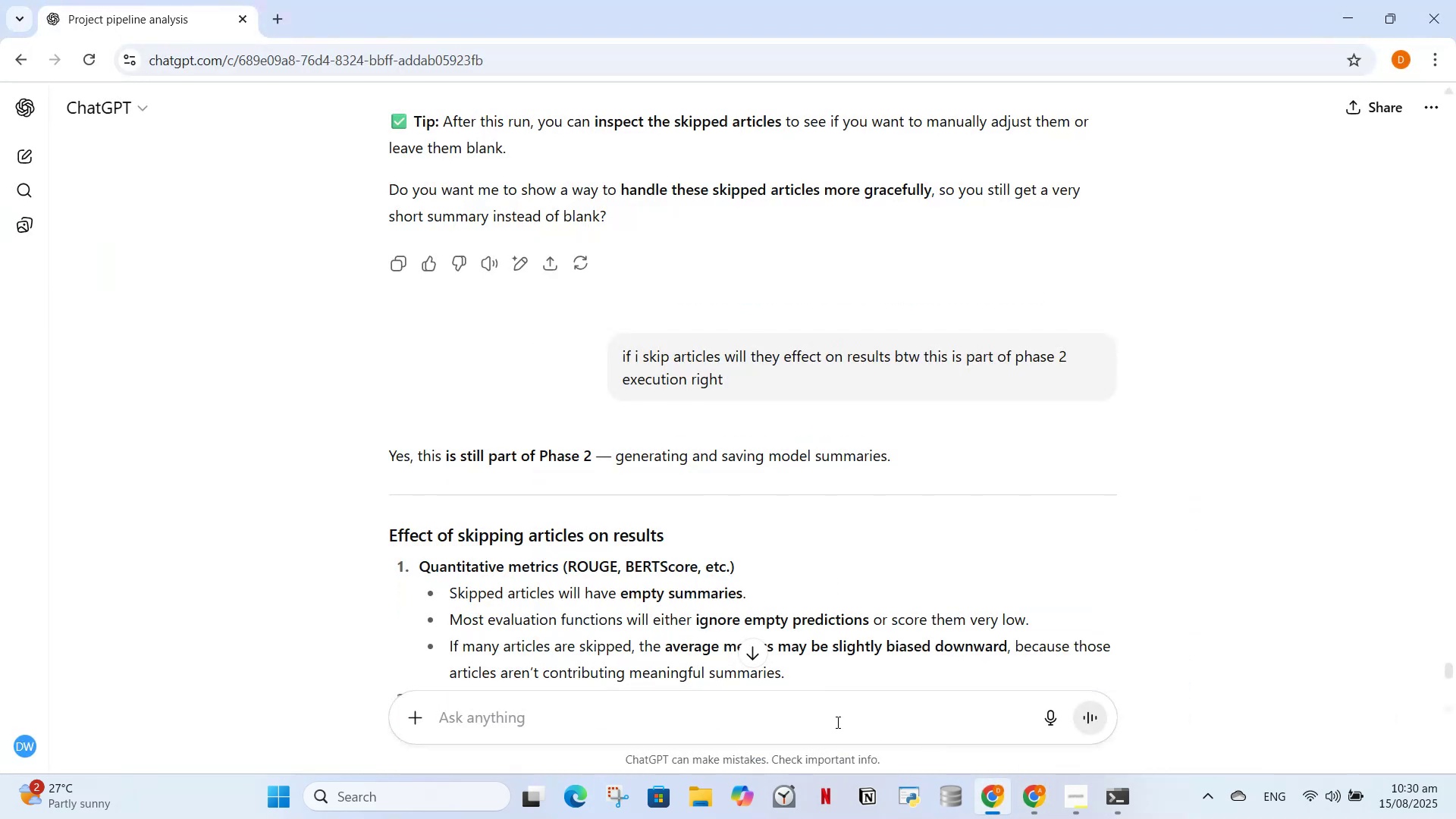 
key(Control+V)
 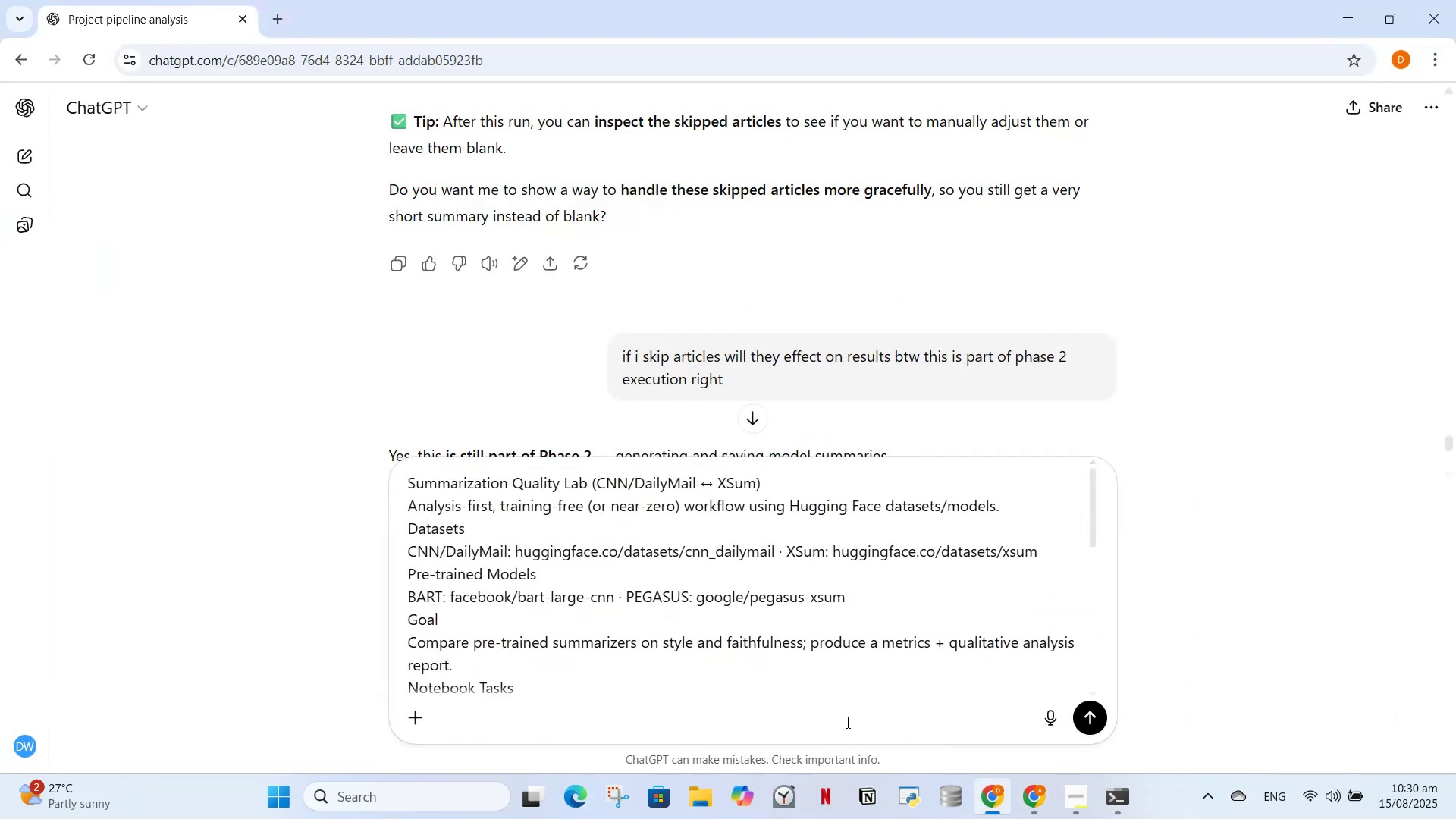 
hold_key(key=ShiftLeft, duration=1.1)
 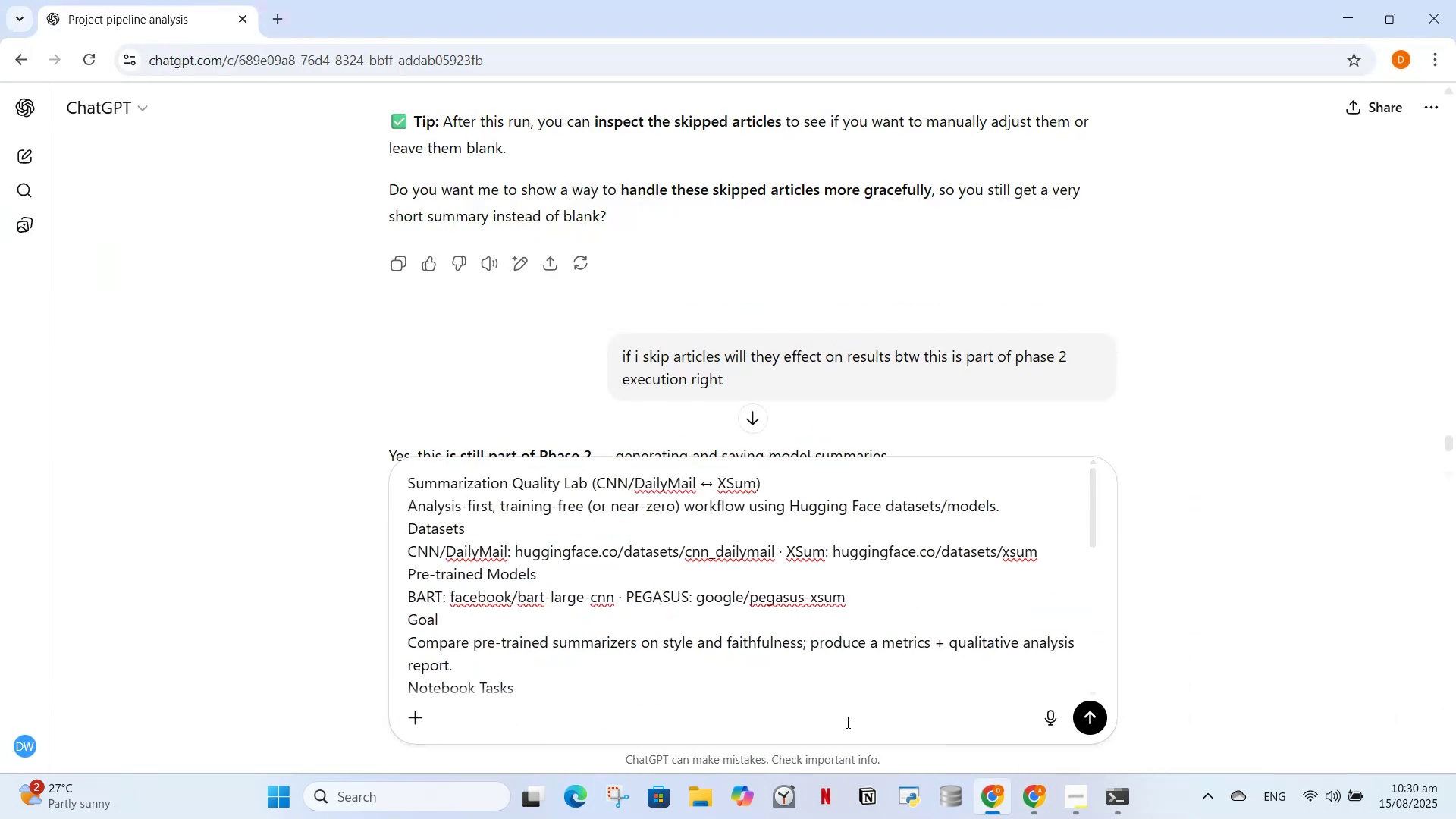 
key(Shift+Enter)
 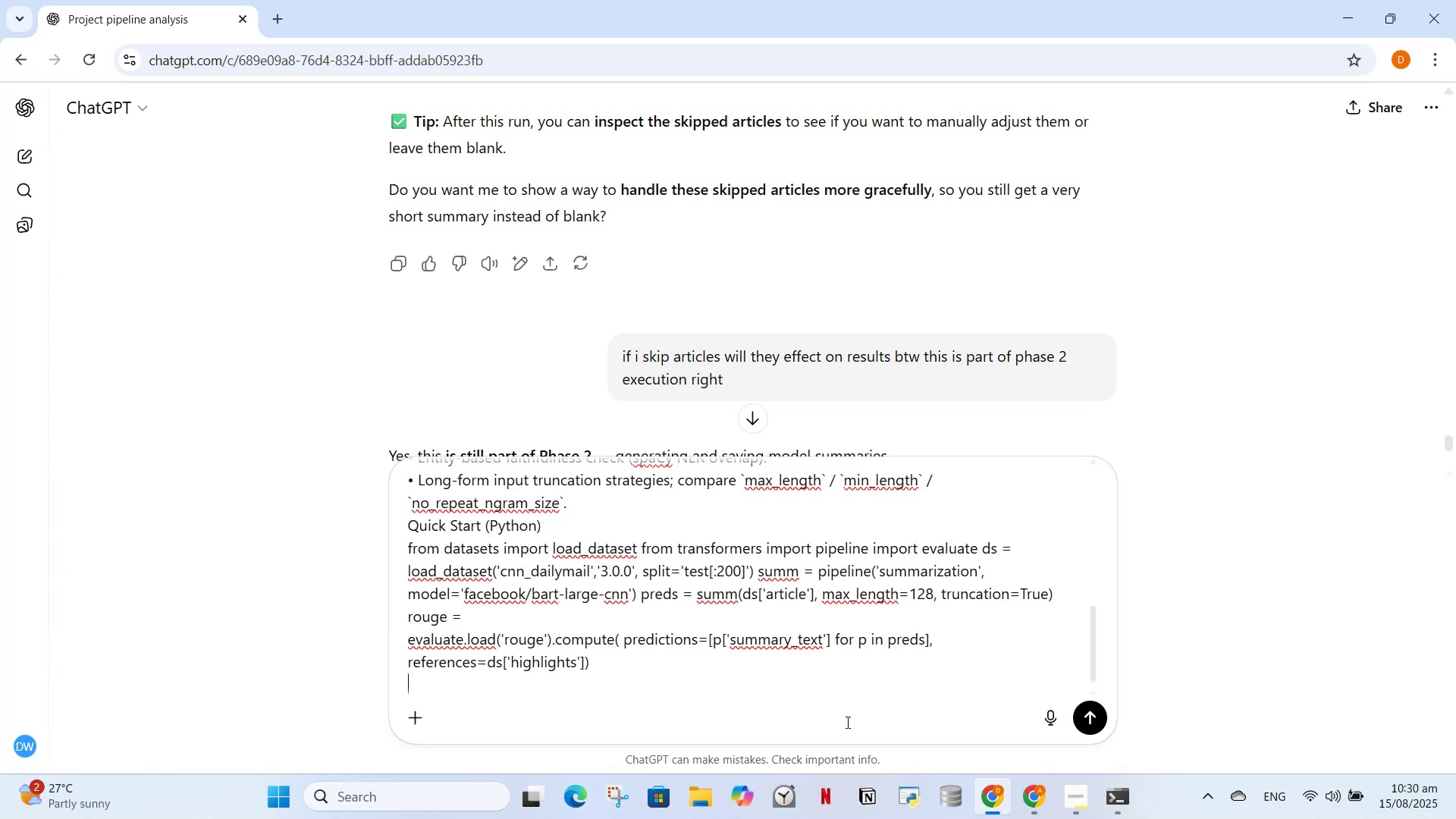 
key(Shift+Enter)
 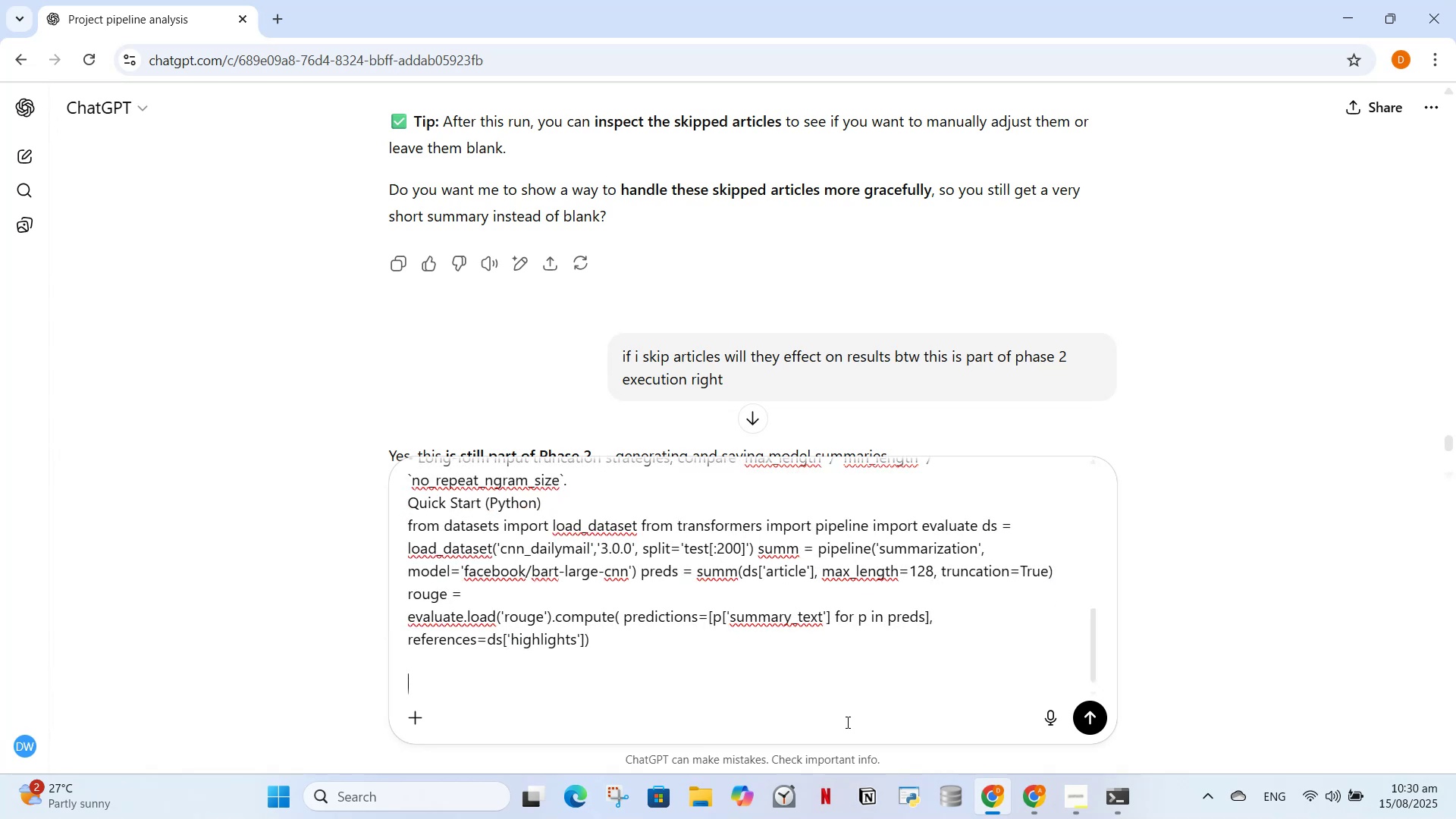 
type(for safe )
key(Backspace)
type( side I am reming)
key(Backspace)
type(ding you this was out whole goal)
 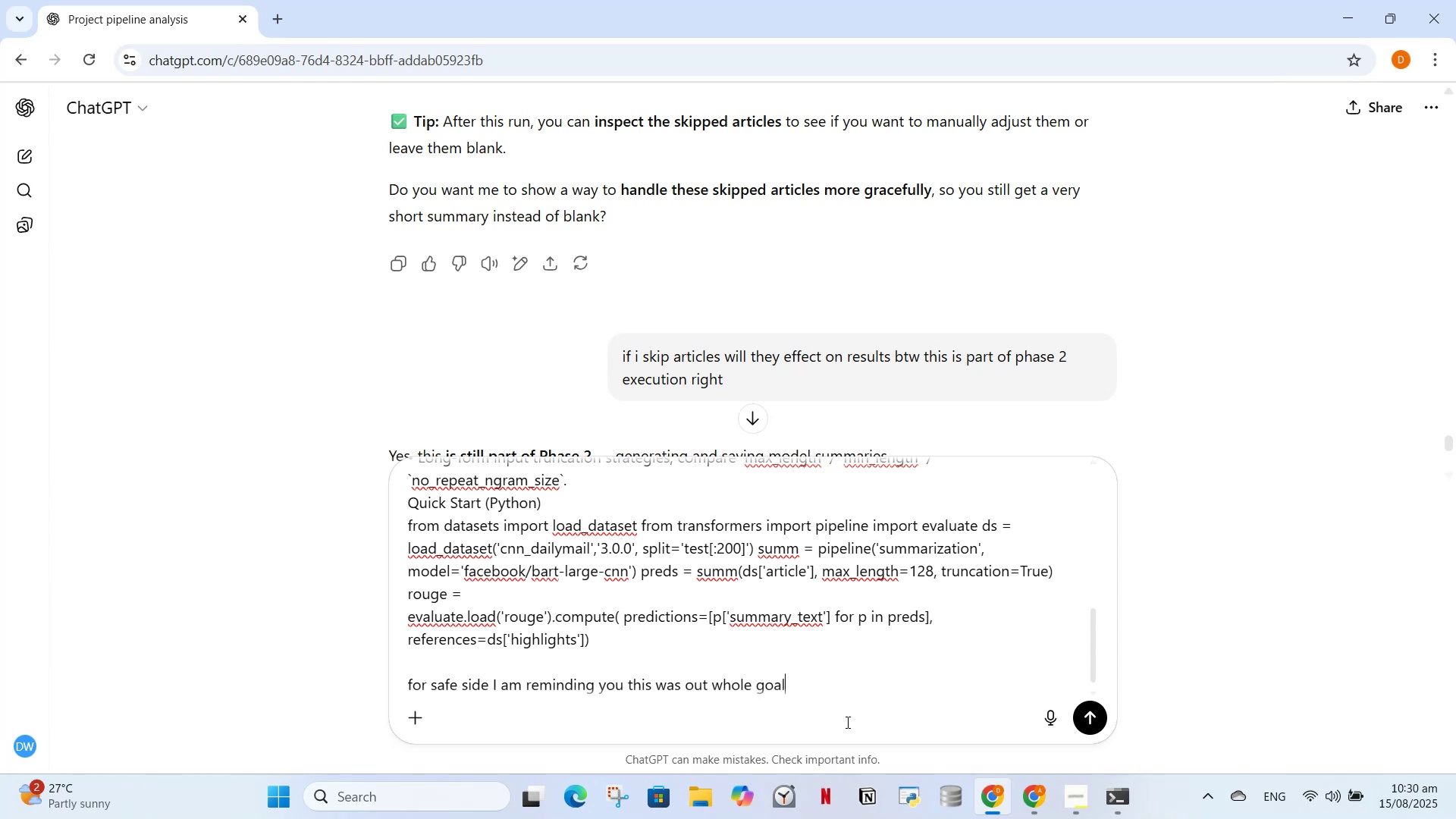 
key(Enter)
 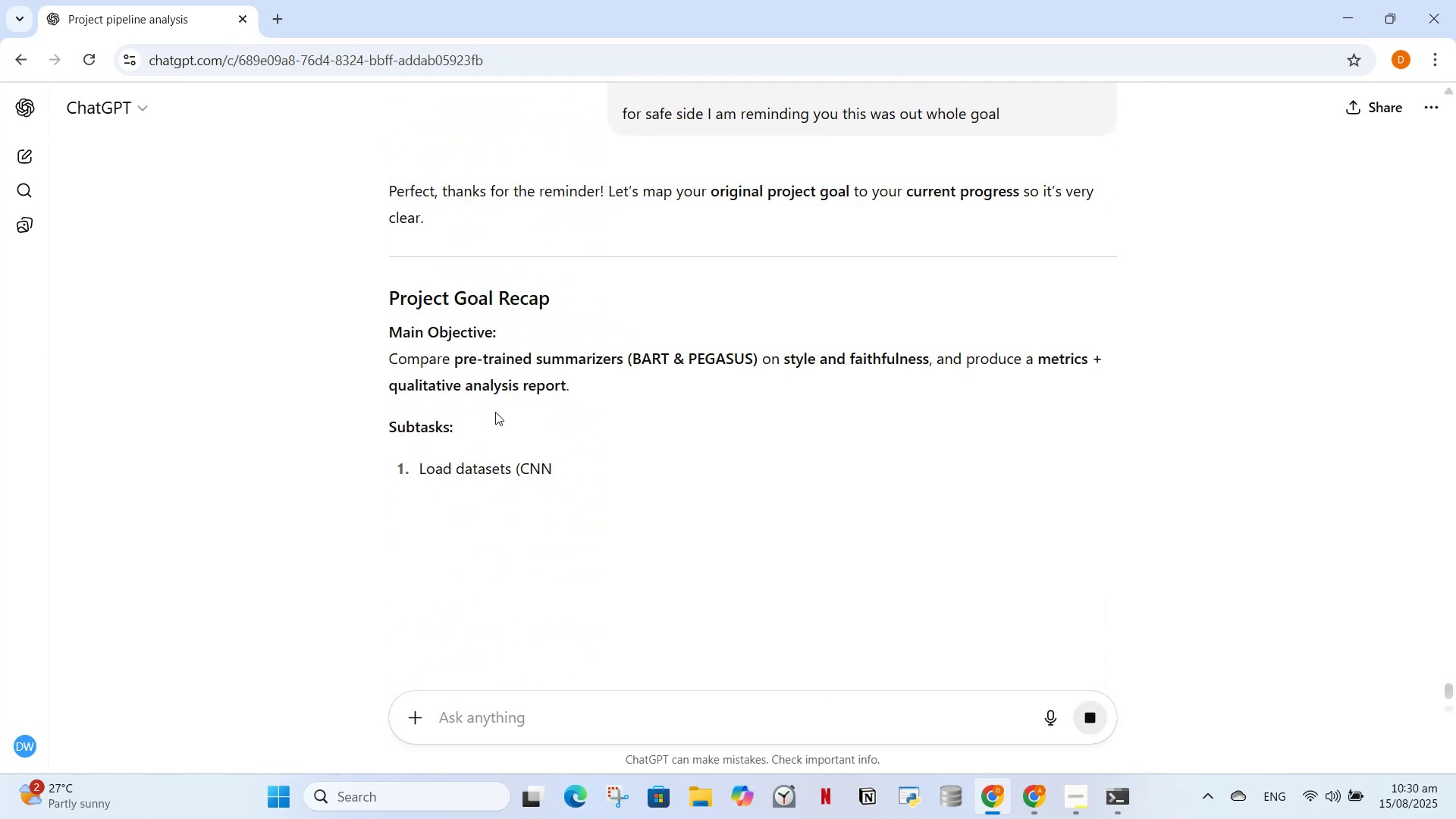 
scroll: coordinate [601, 459], scroll_direction: down, amount: 8.0
 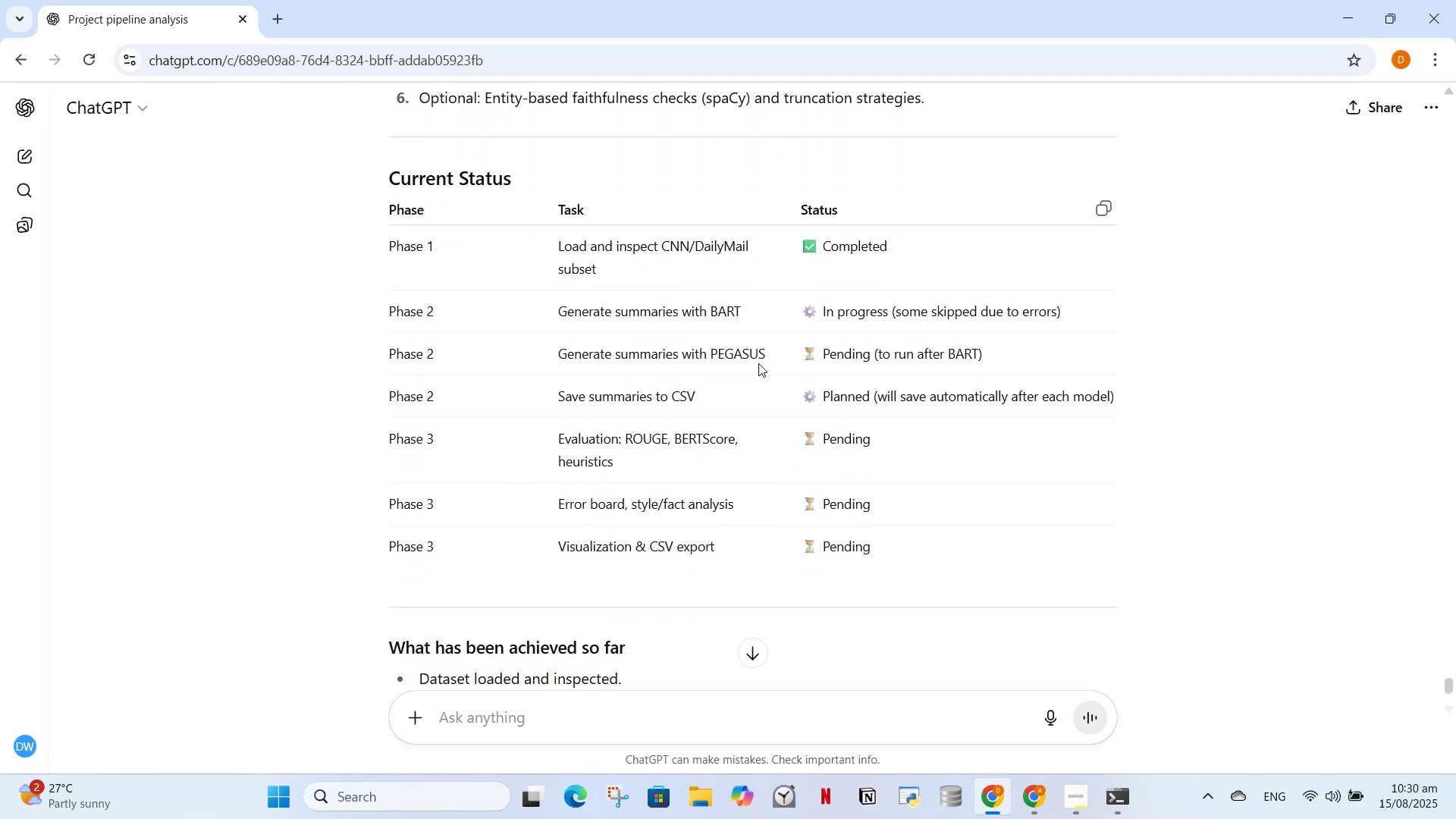 
wait(5.79)
 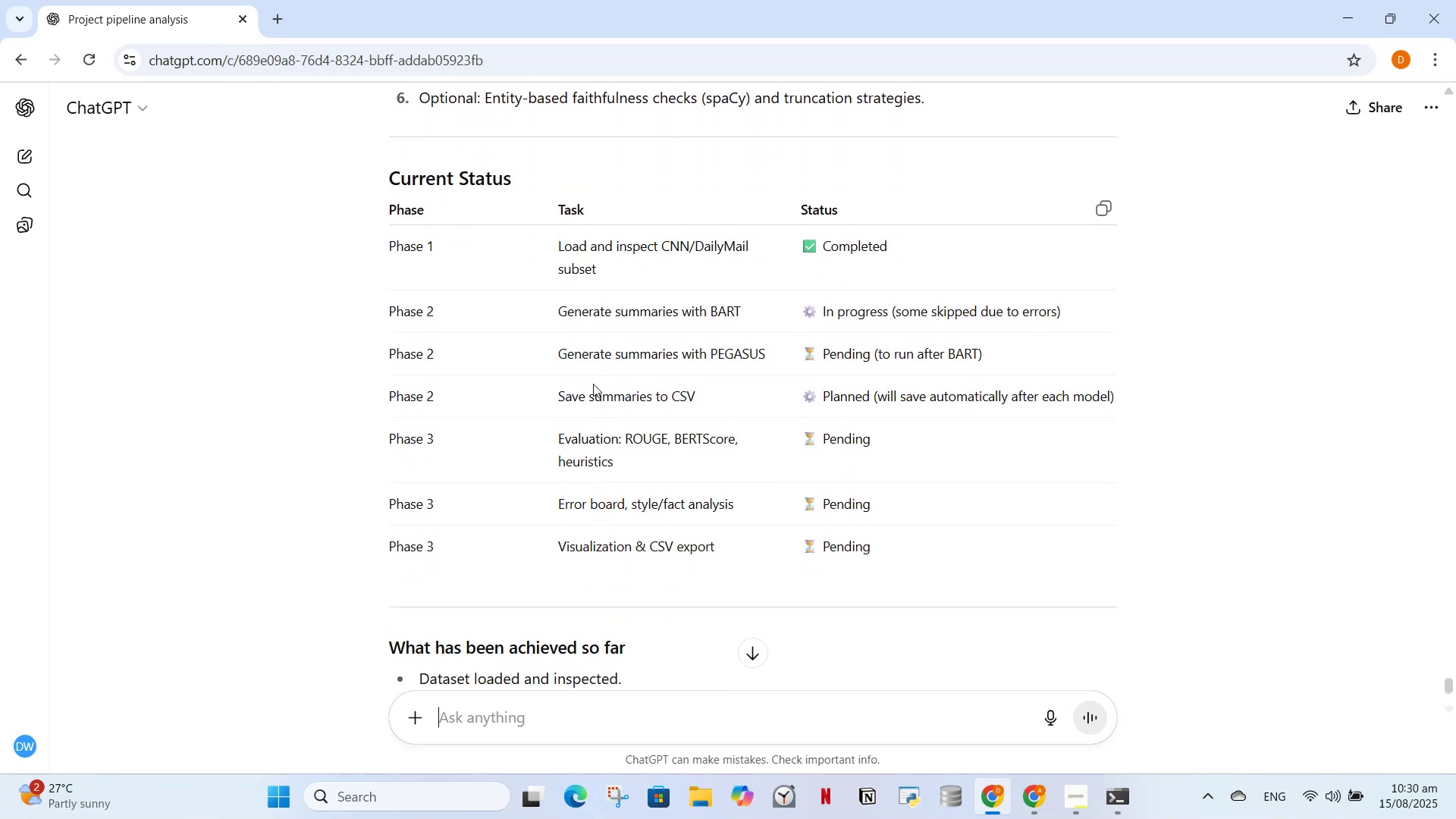 
scroll: coordinate [643, 487], scroll_direction: down, amount: 5.0
 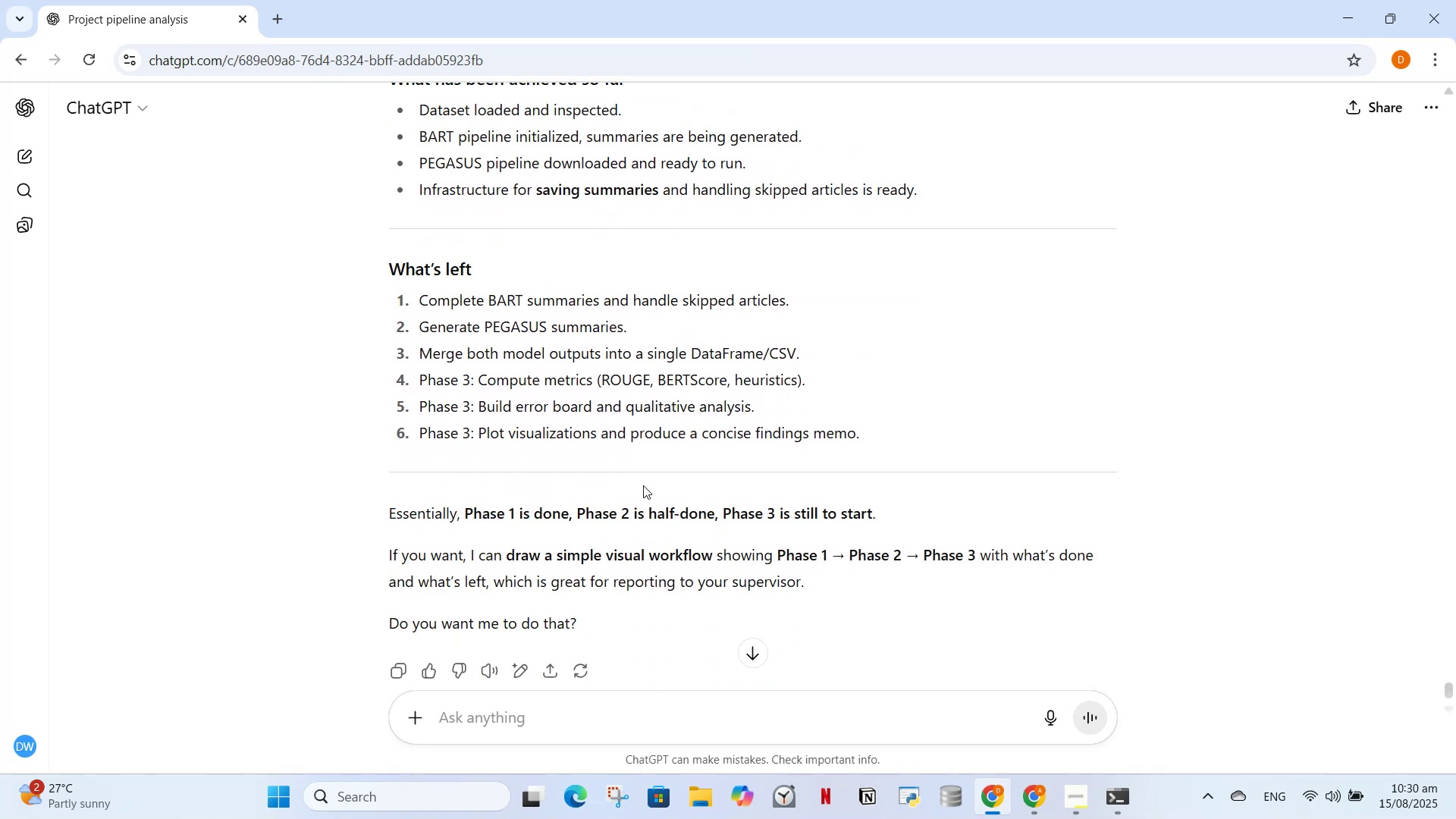 
scroll: coordinate [651, 485], scroll_direction: up, amount: 6.0
 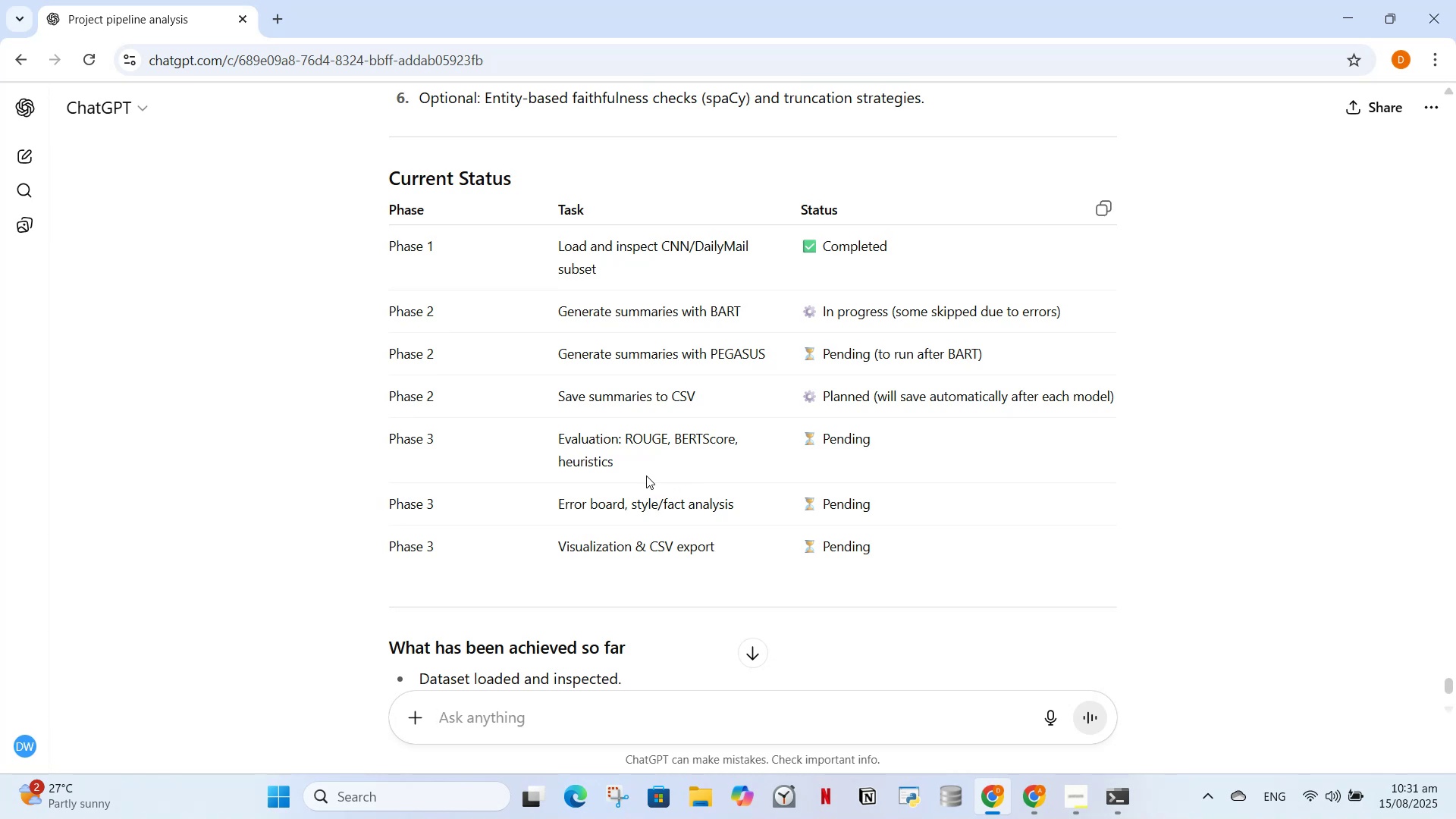 
wait(19.2)
 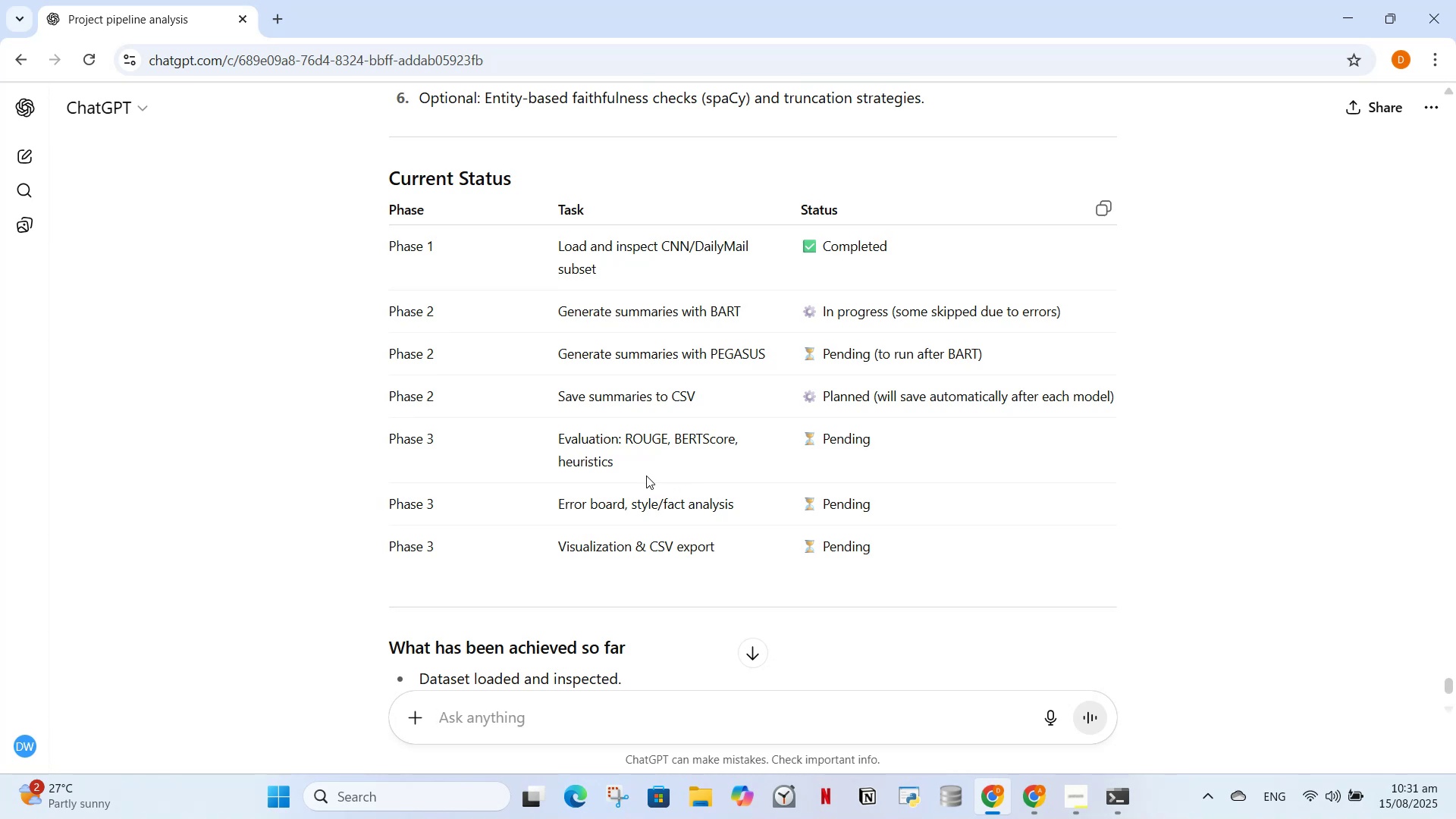 
type(till )
 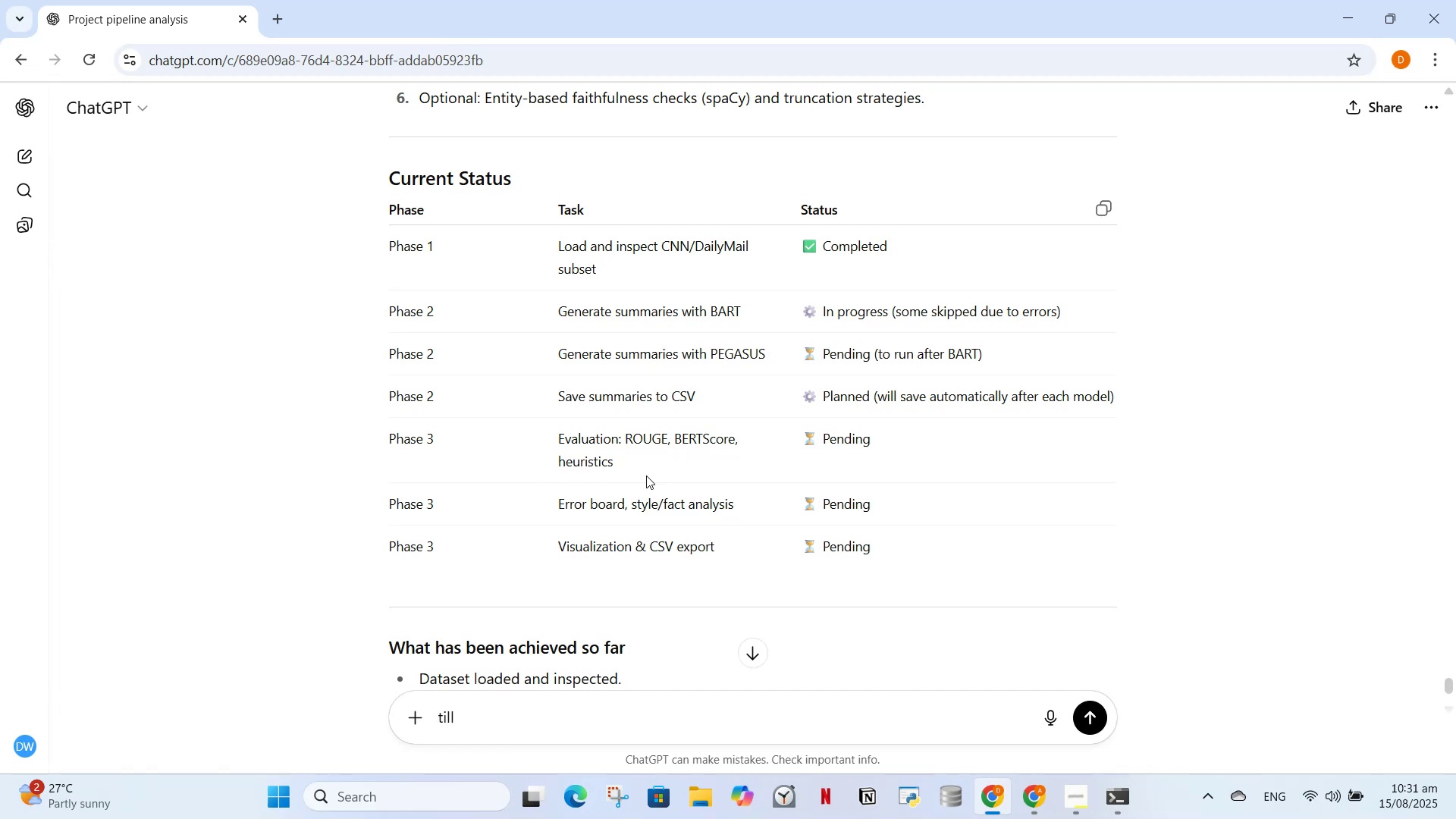 
type(the phae)
key(Backspace)
type(se 2 is in progress you can write the cell for phase 3 so that i can s)
key(Backspace)
type(write it in notebook )
 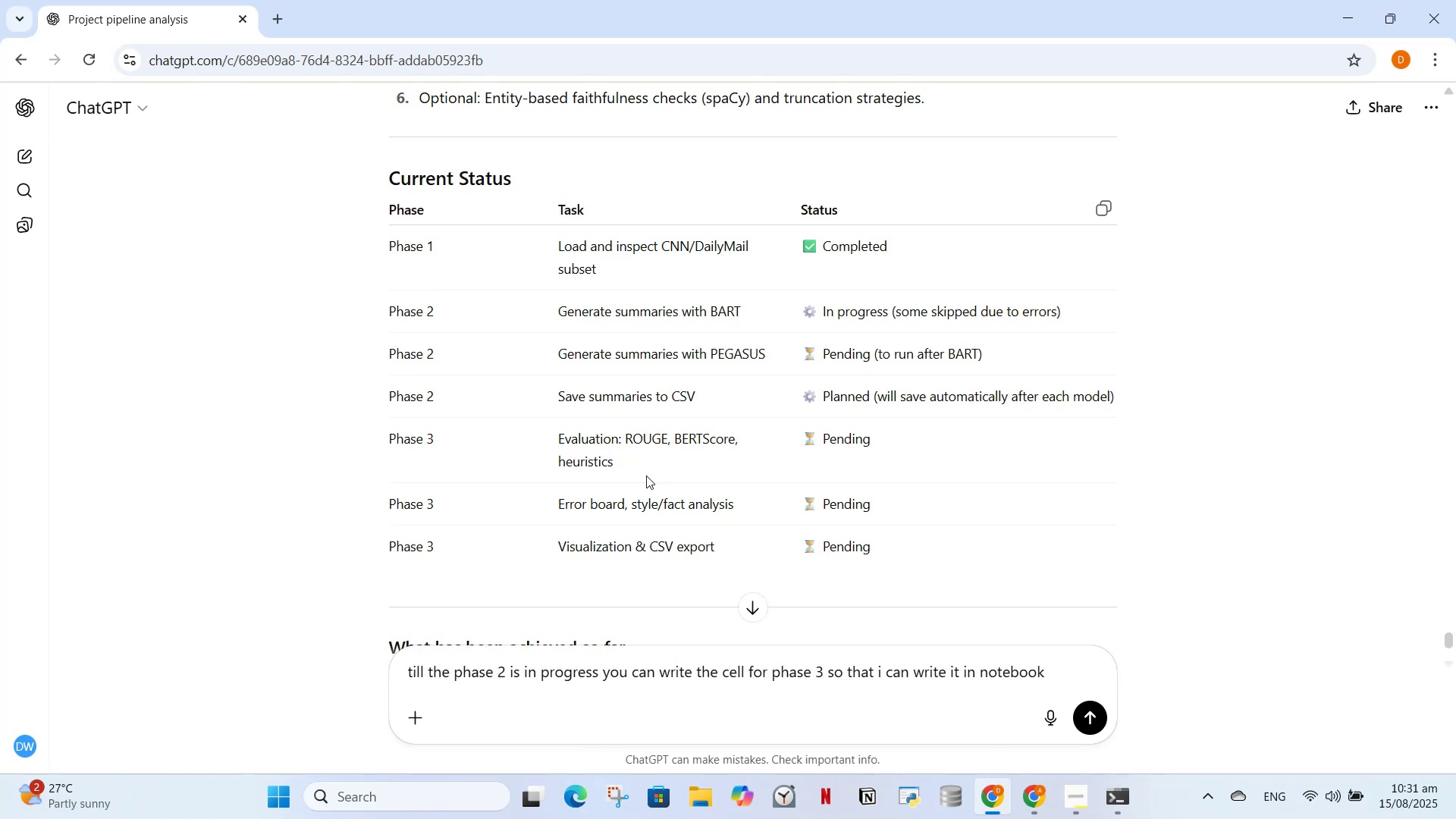 
key(Enter)
 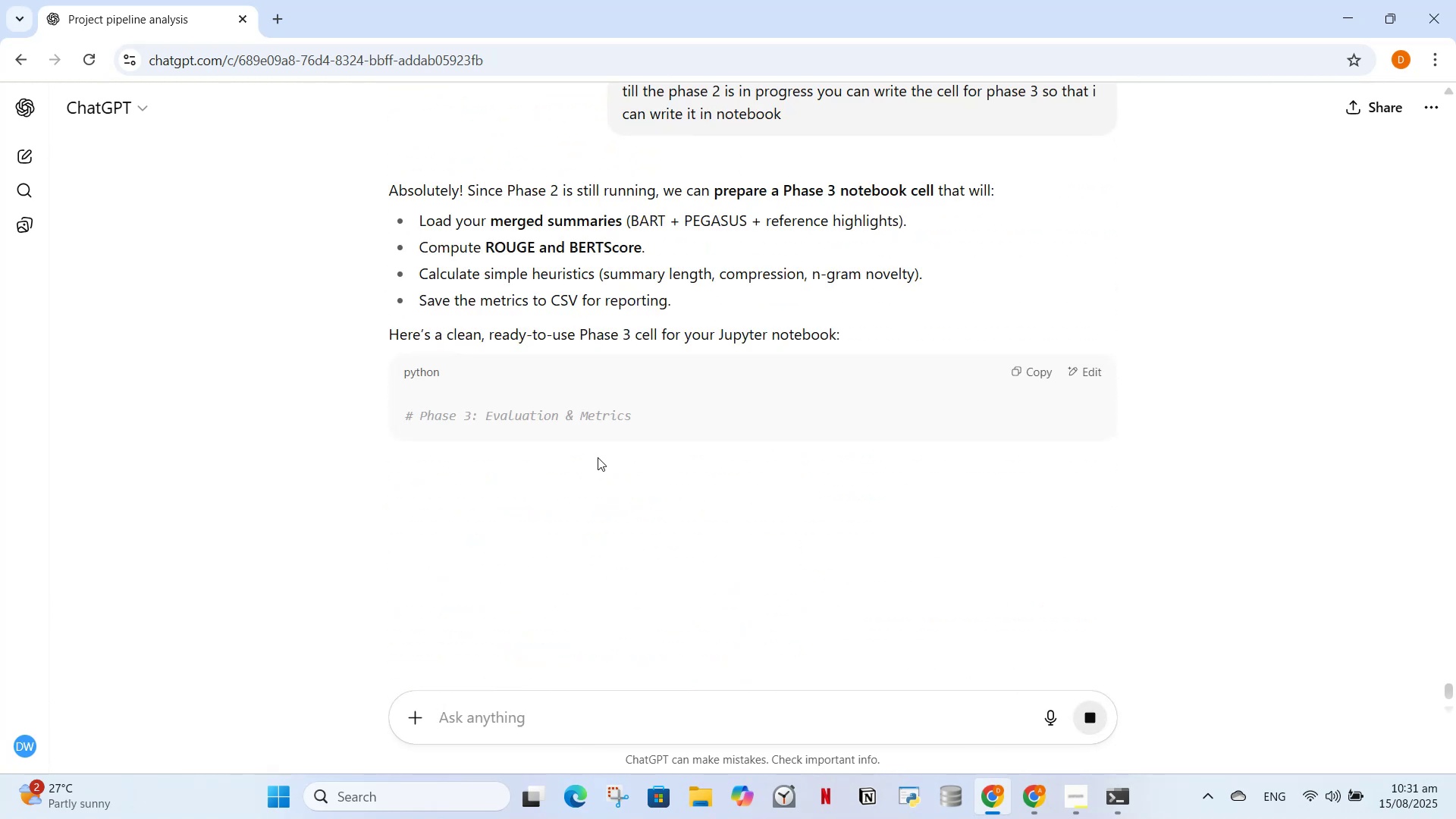 
scroll: coordinate [651, 460], scroll_direction: down, amount: 2.0
 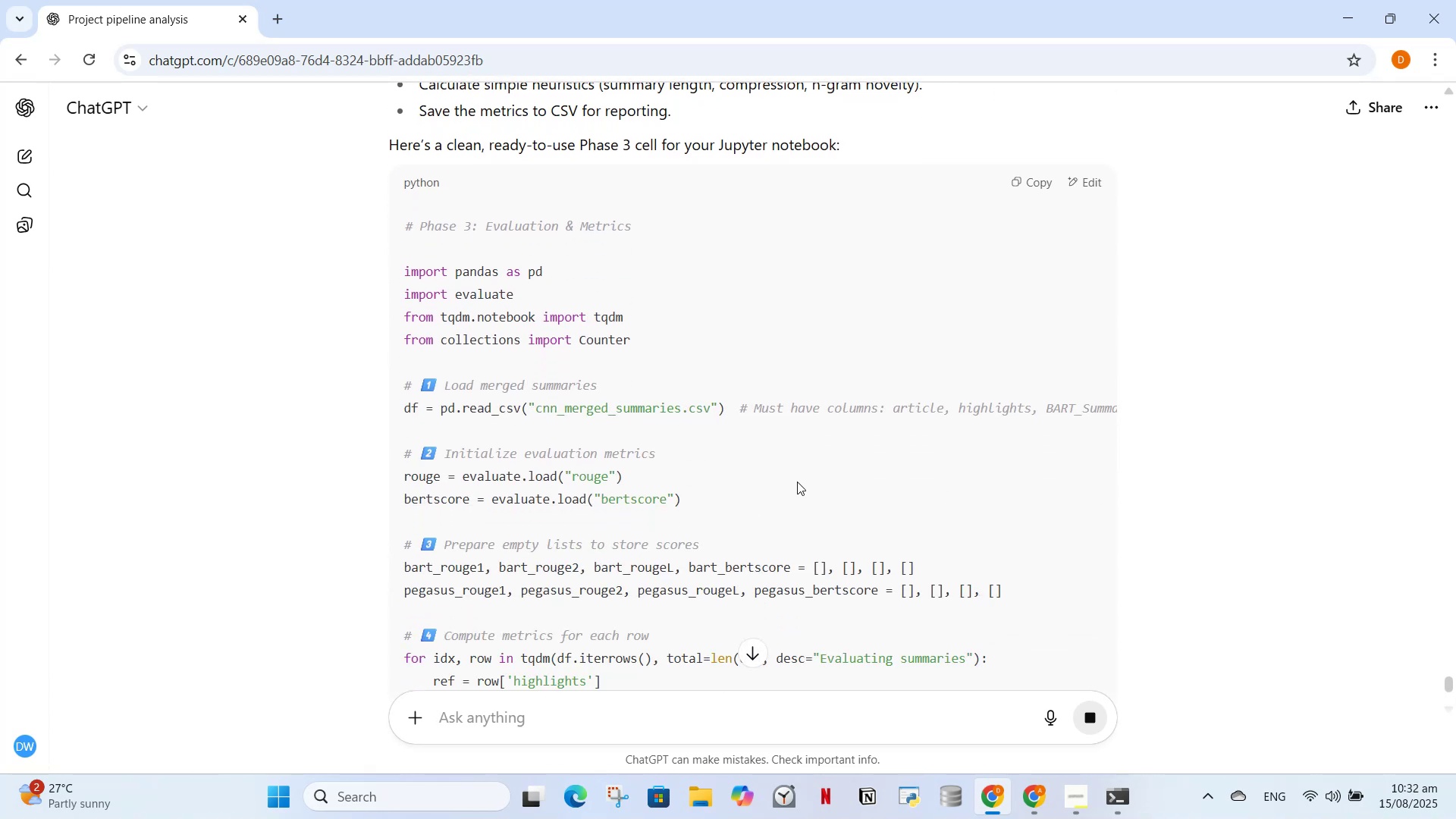 
wait(6.75)
 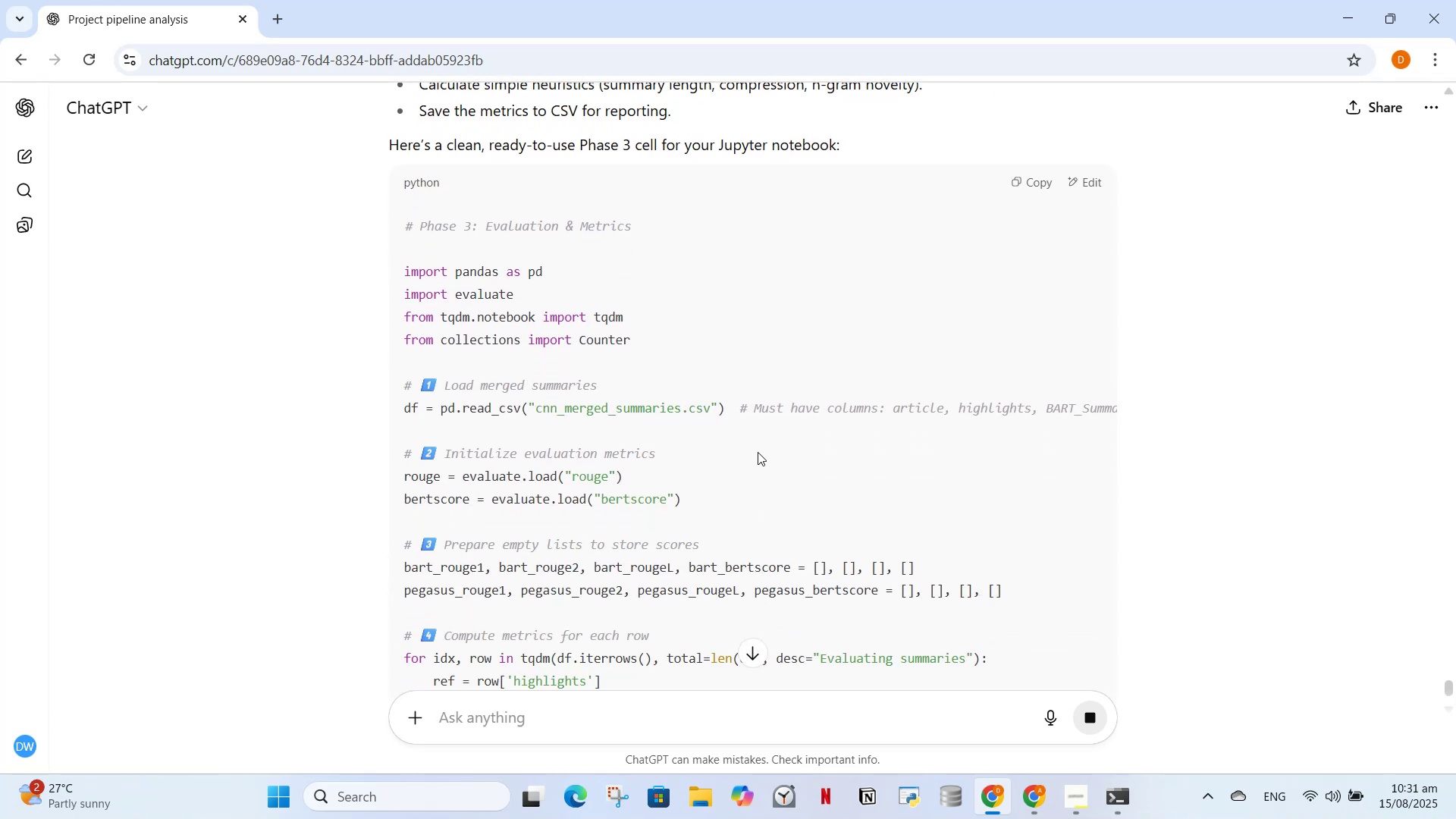 
scroll: coordinate [913, 517], scroll_direction: down, amount: 12.0
 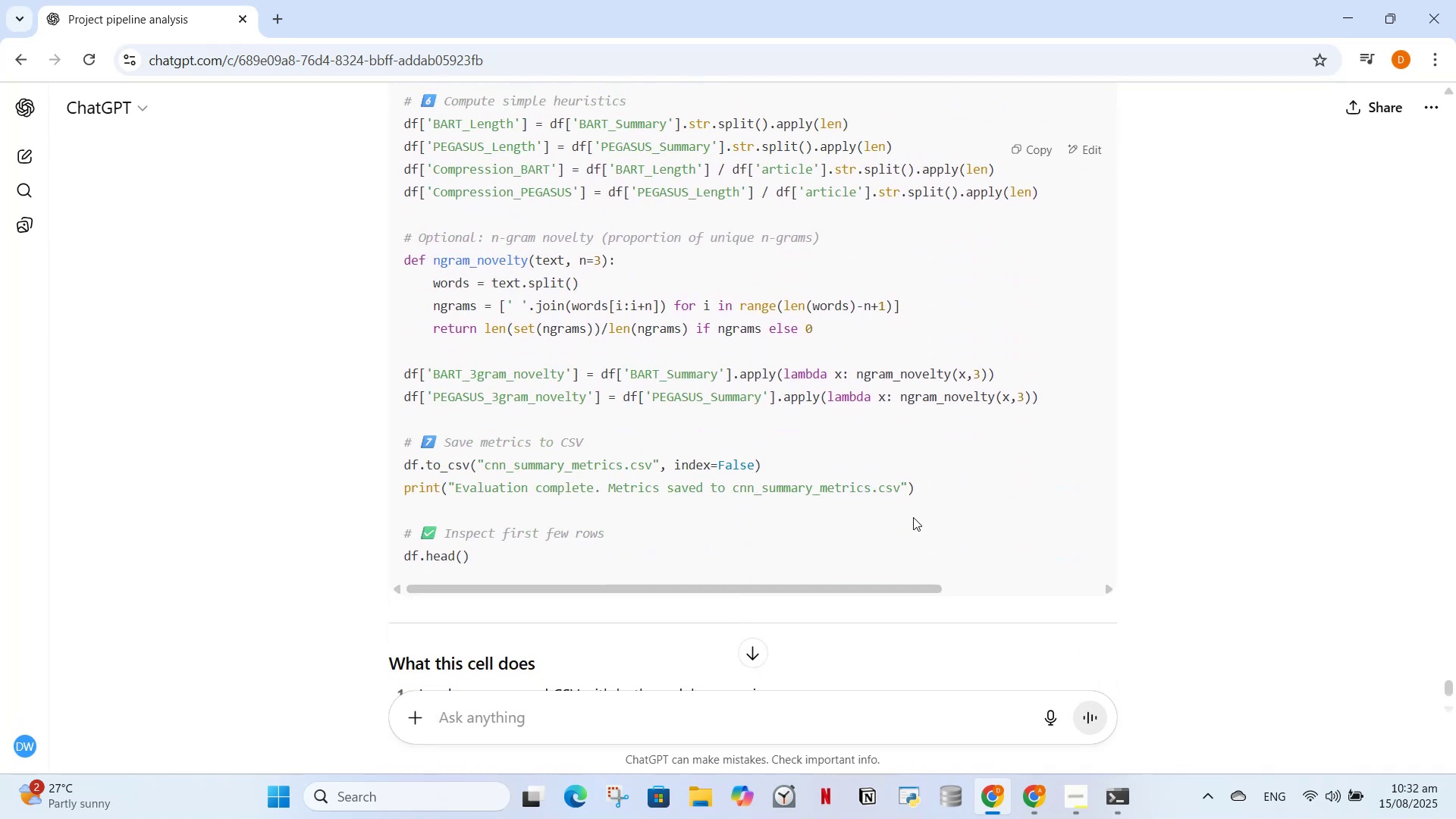 
scroll: coordinate [913, 517], scroll_direction: none, amount: 0.0
 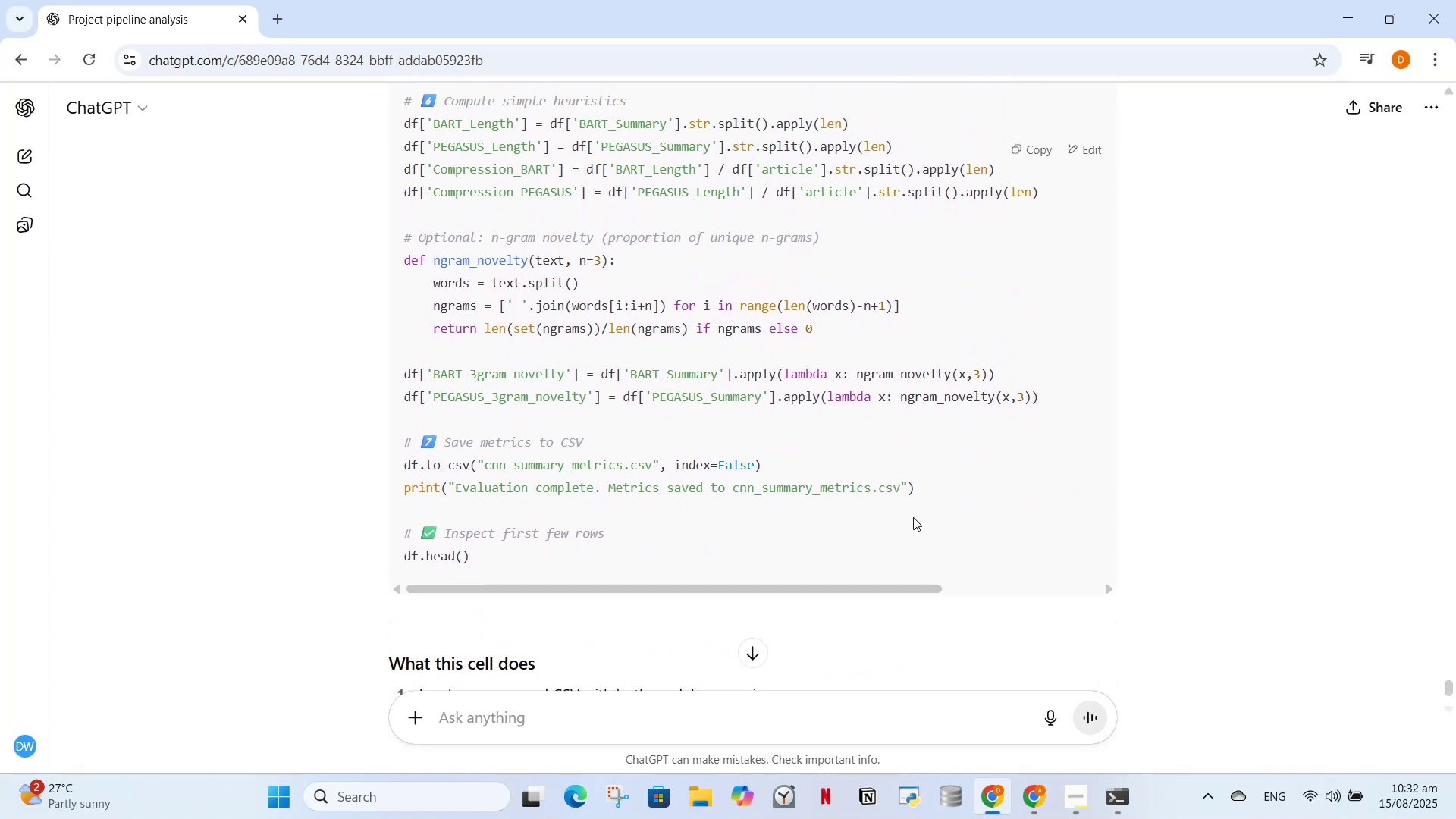 
scroll: coordinate [908, 530], scroll_direction: down, amount: 4.0
 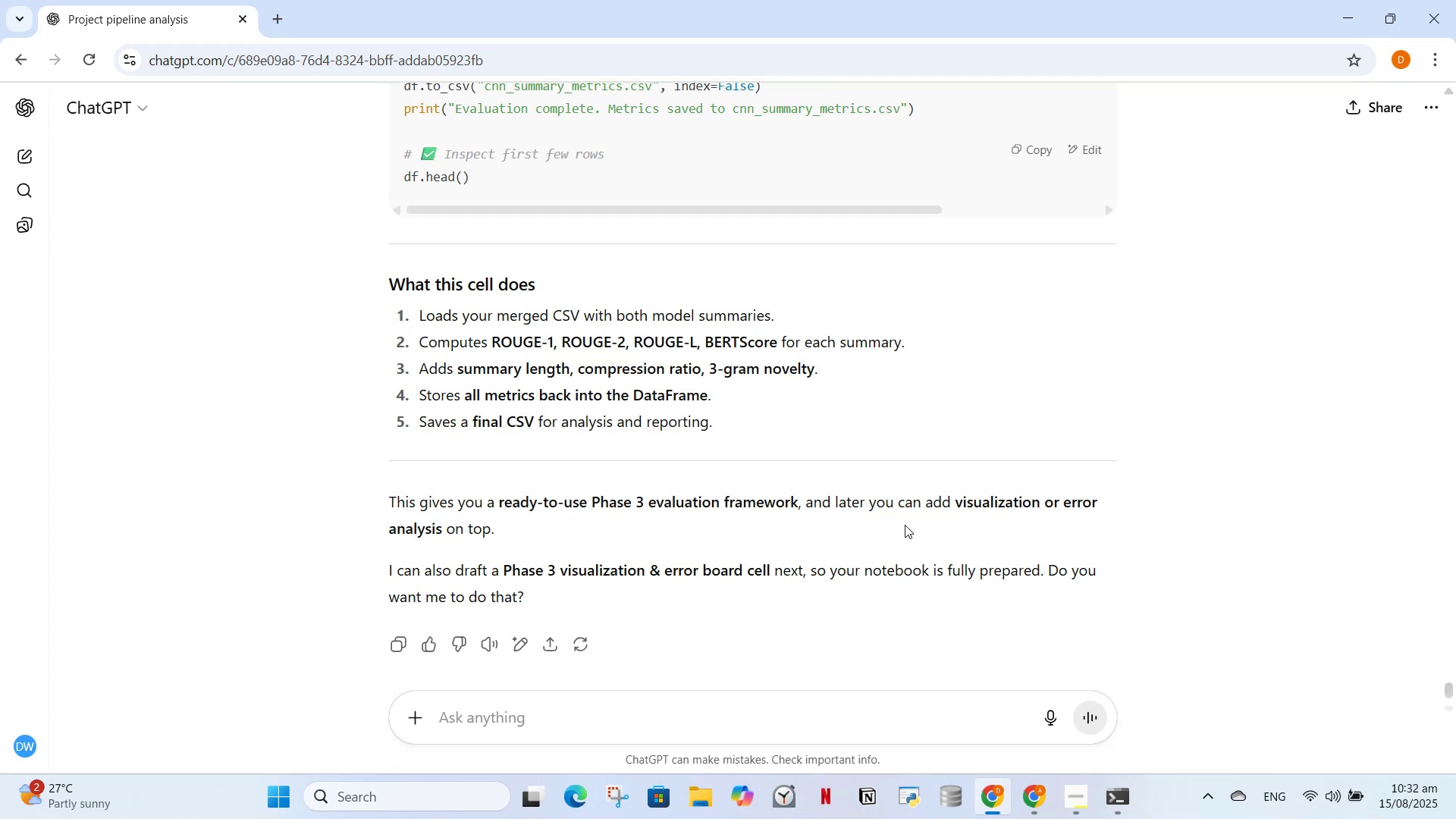 
wait(10.82)
 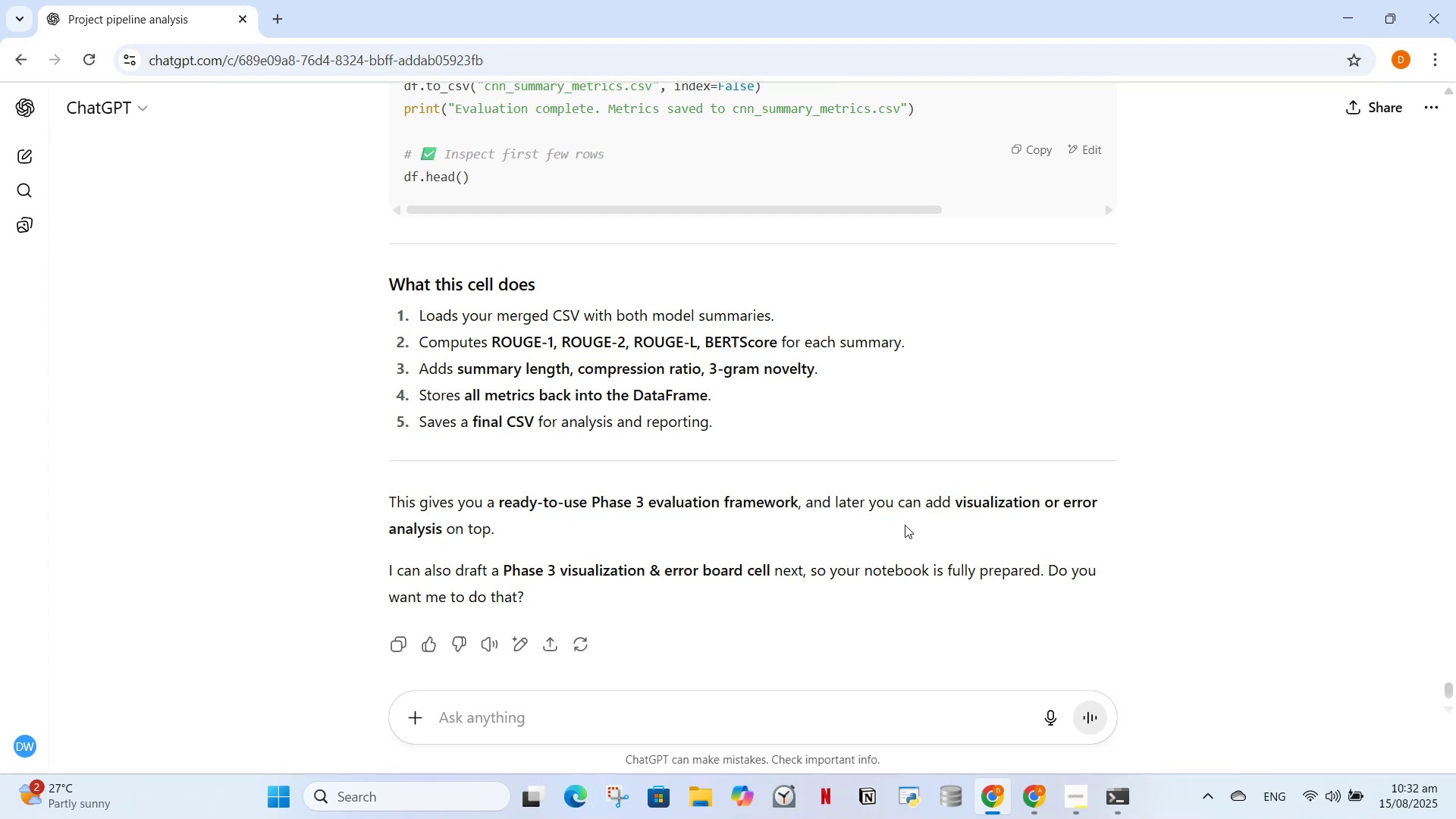 
scroll: coordinate [902, 524], scroll_direction: up, amount: 1.0
 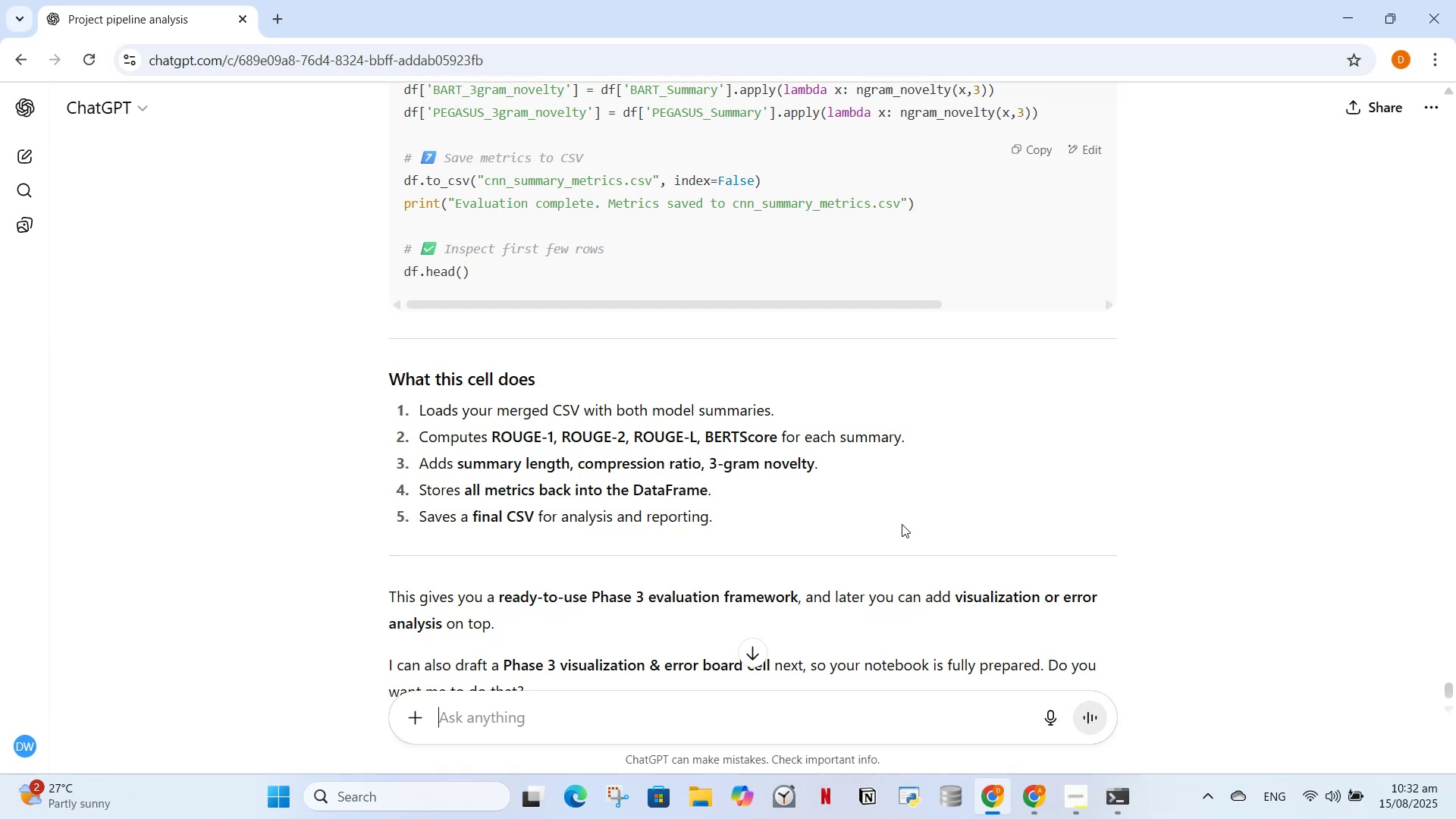 
wait(6.25)
 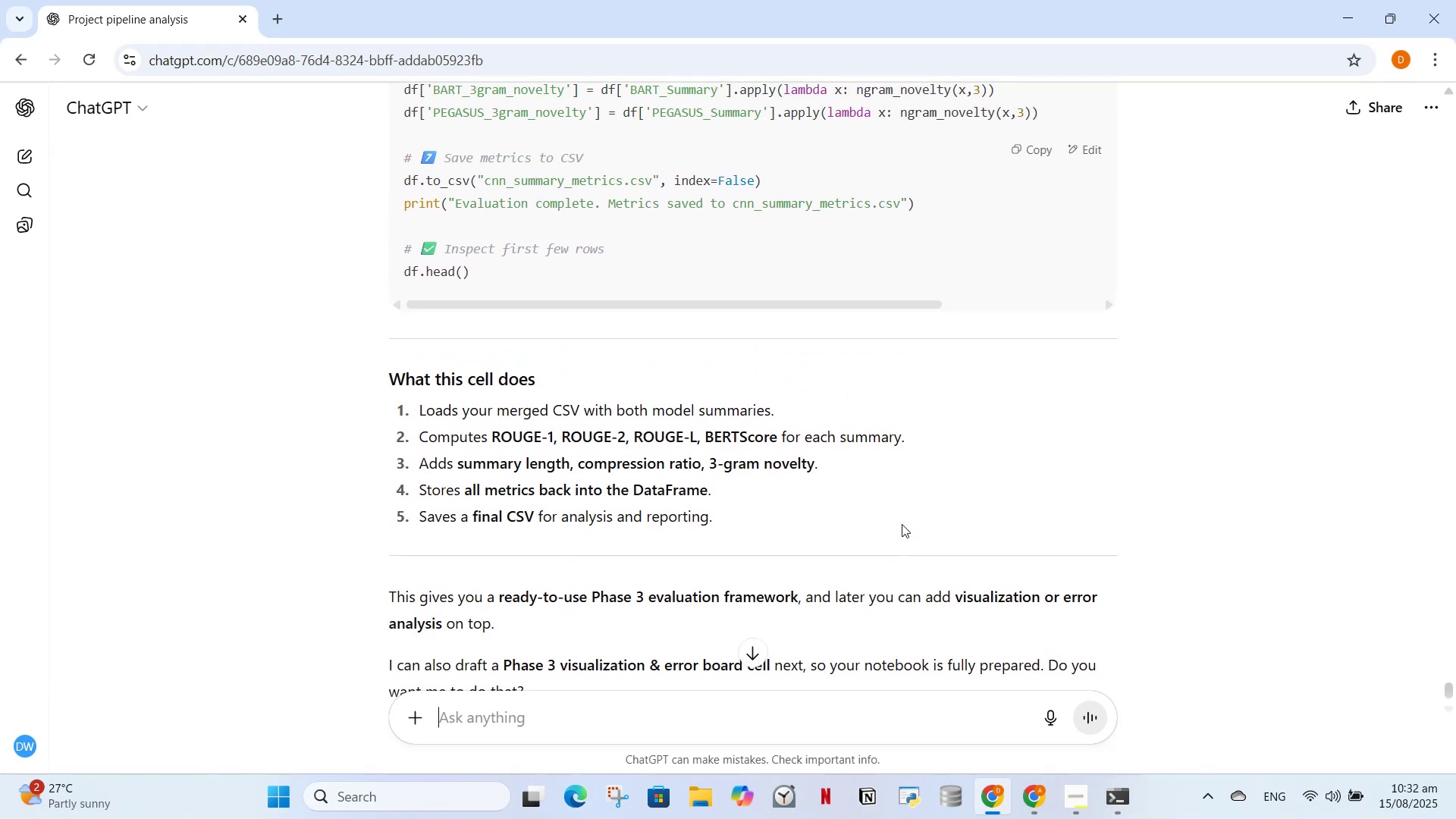 
scroll: coordinate [901, 524], scroll_direction: down, amount: 1.0
 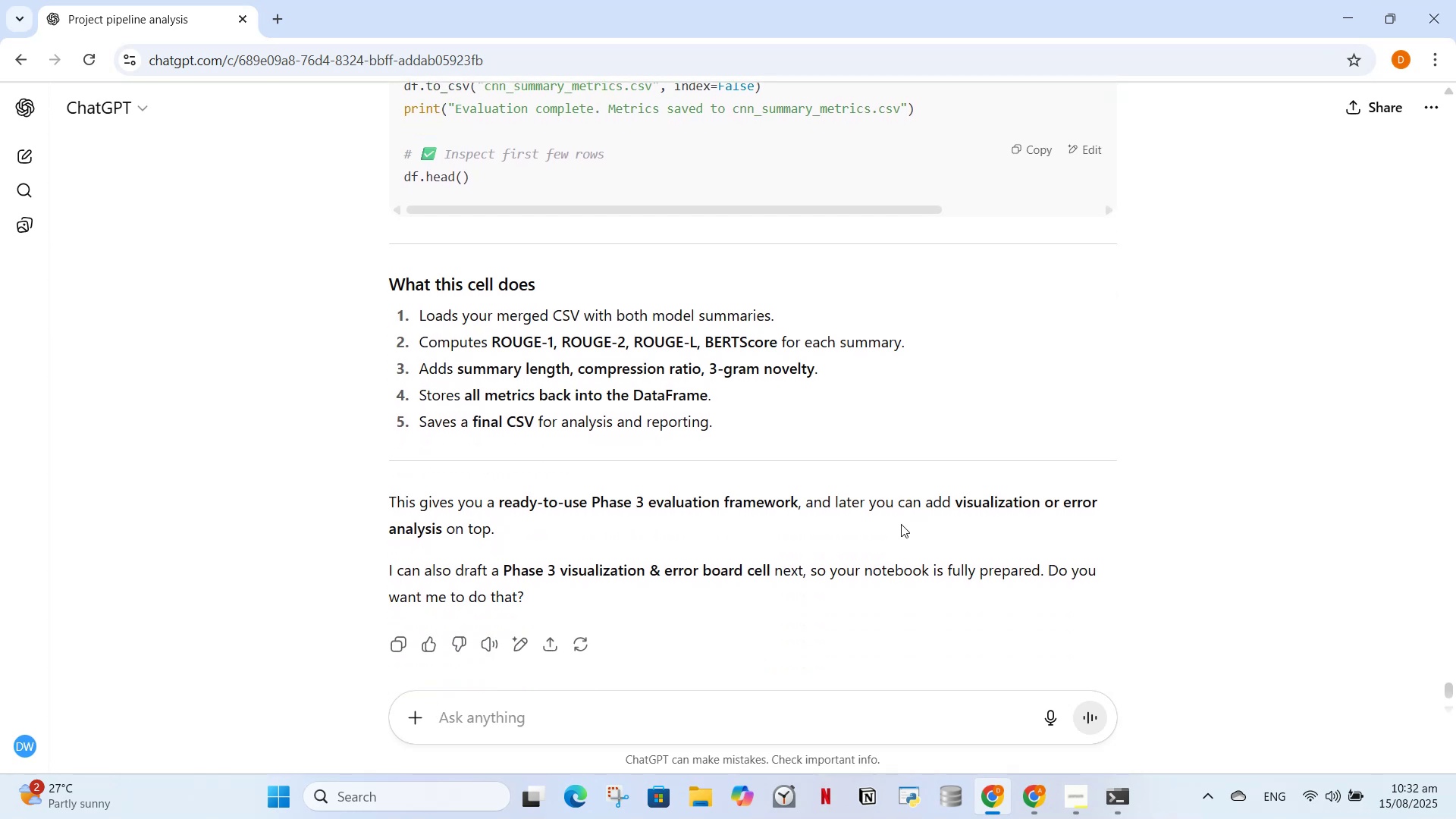 
scroll: coordinate [902, 524], scroll_direction: up, amount: 16.0
 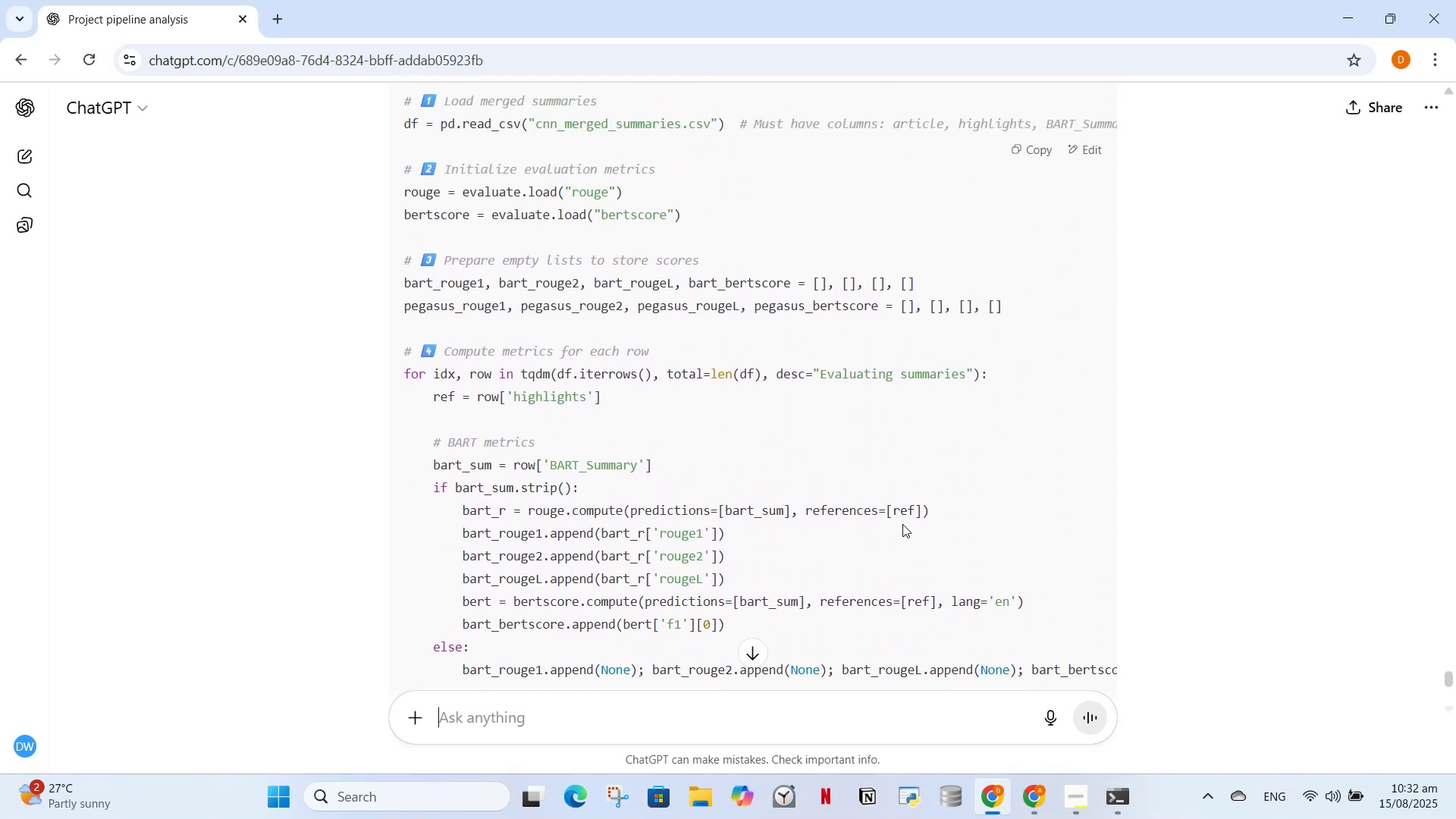 
scroll: coordinate [876, 551], scroll_direction: down, amount: 6.0
 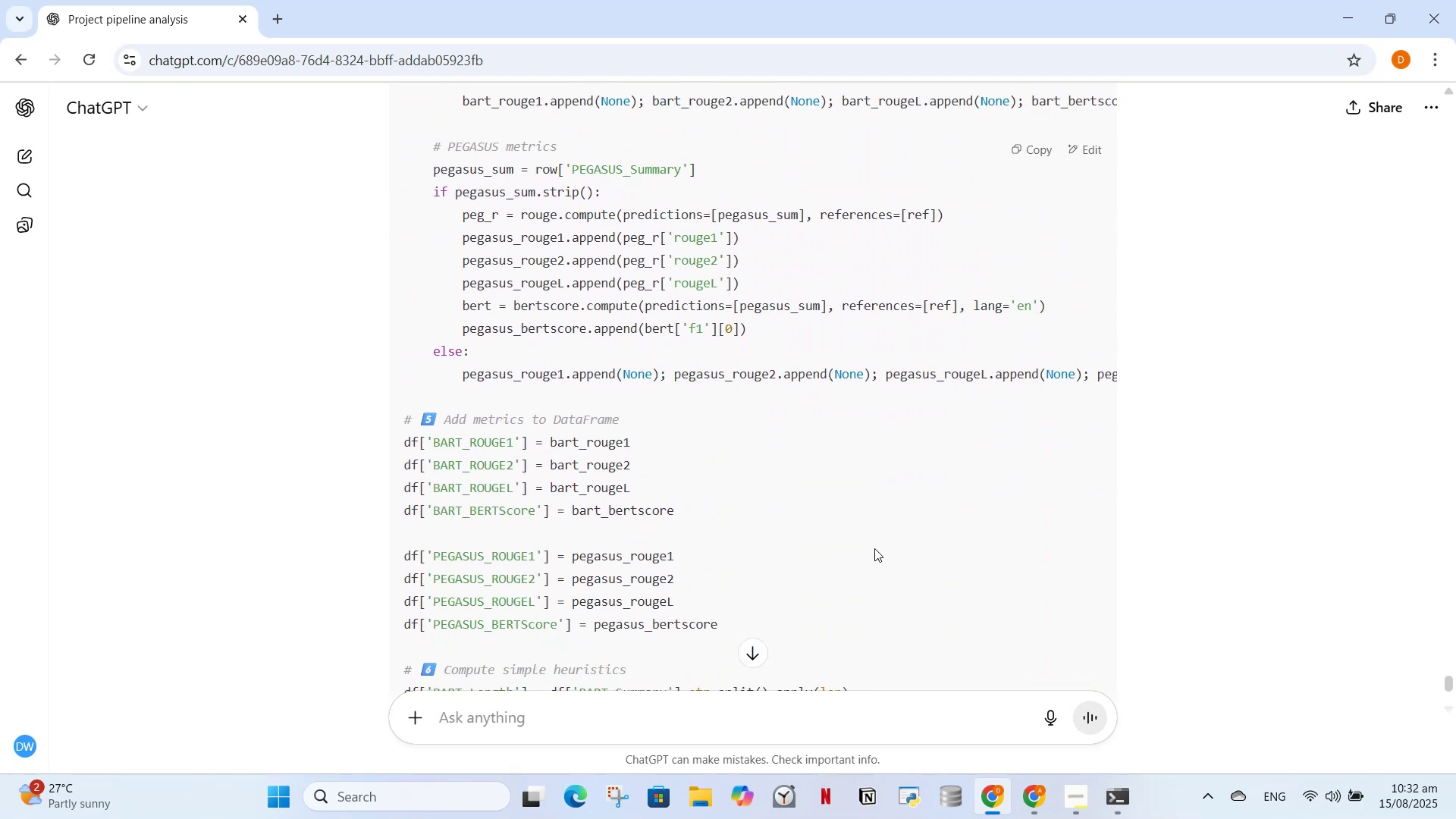 
type(firstly i will code th)
key(Backspace)
key(Backspace)
key(Backspace)
key(Backspace)
key(Backspace)
key(Backspace)
key(Backspace)
key(Backspace)
type( type this code then in theb)
key(Backspace)
type( e)
key(Backspace)
type(next you will give )
 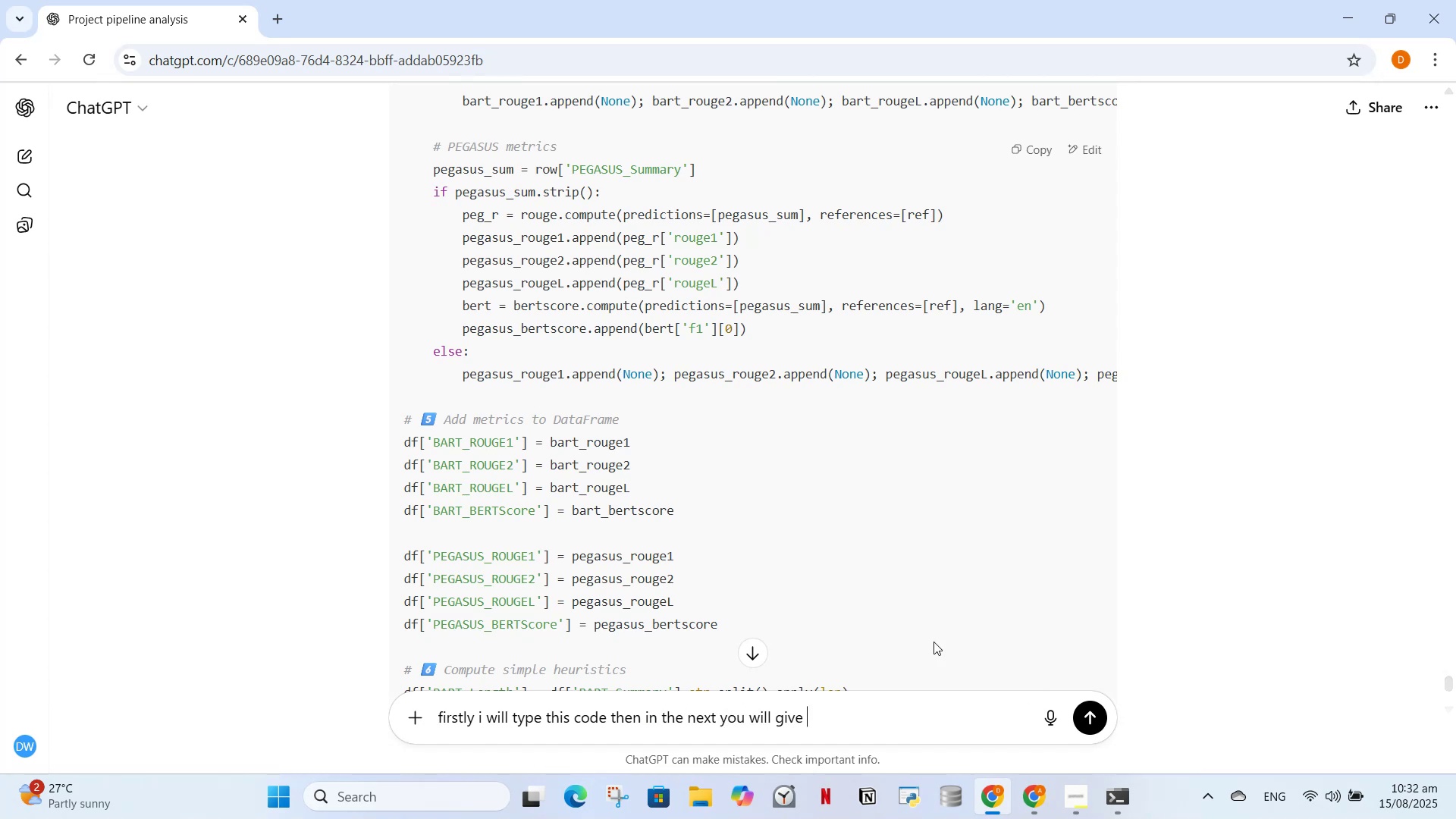 
scroll: coordinate [691, 513], scroll_direction: down, amount: 11.0
 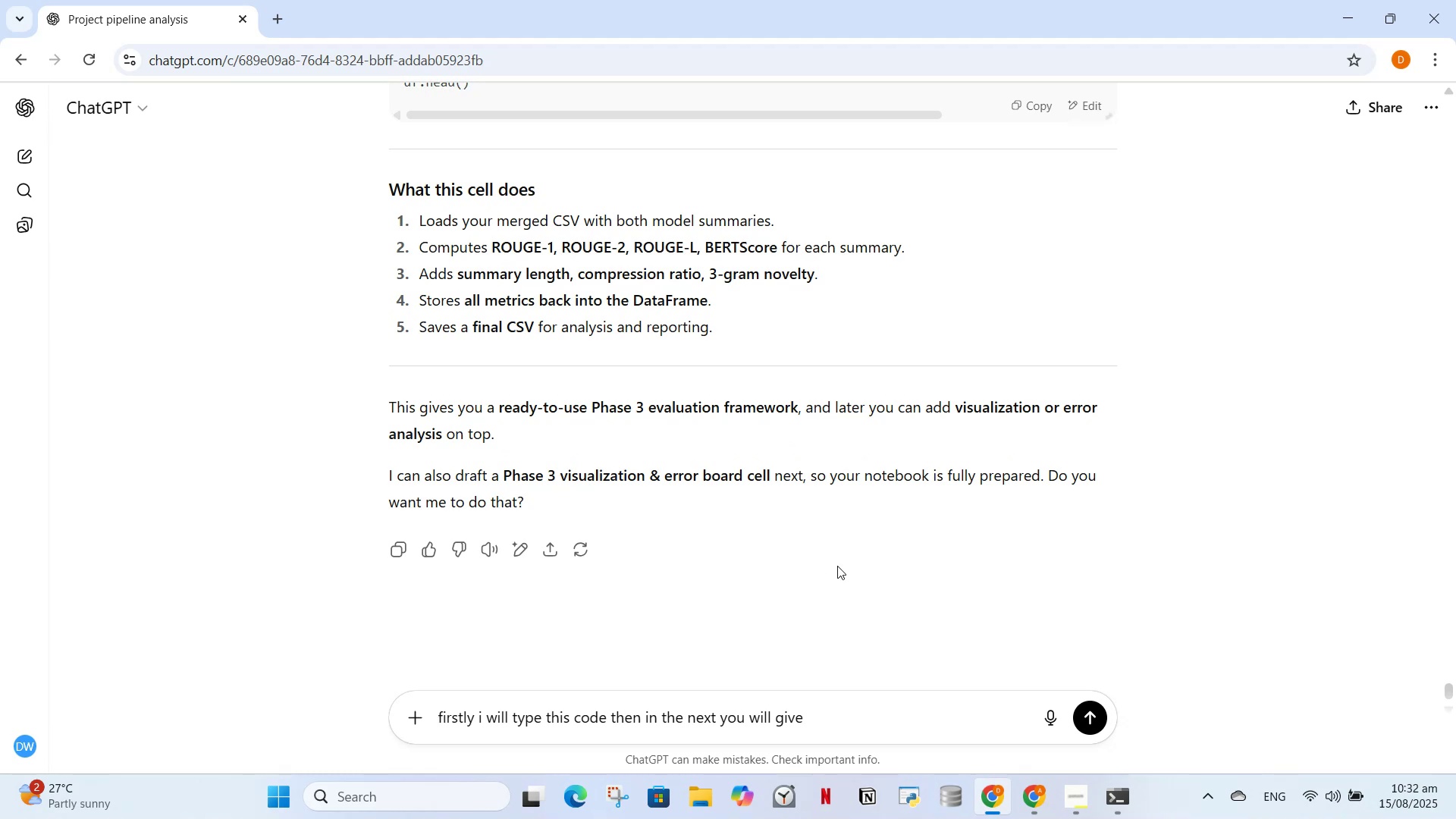 
wait(6.43)
 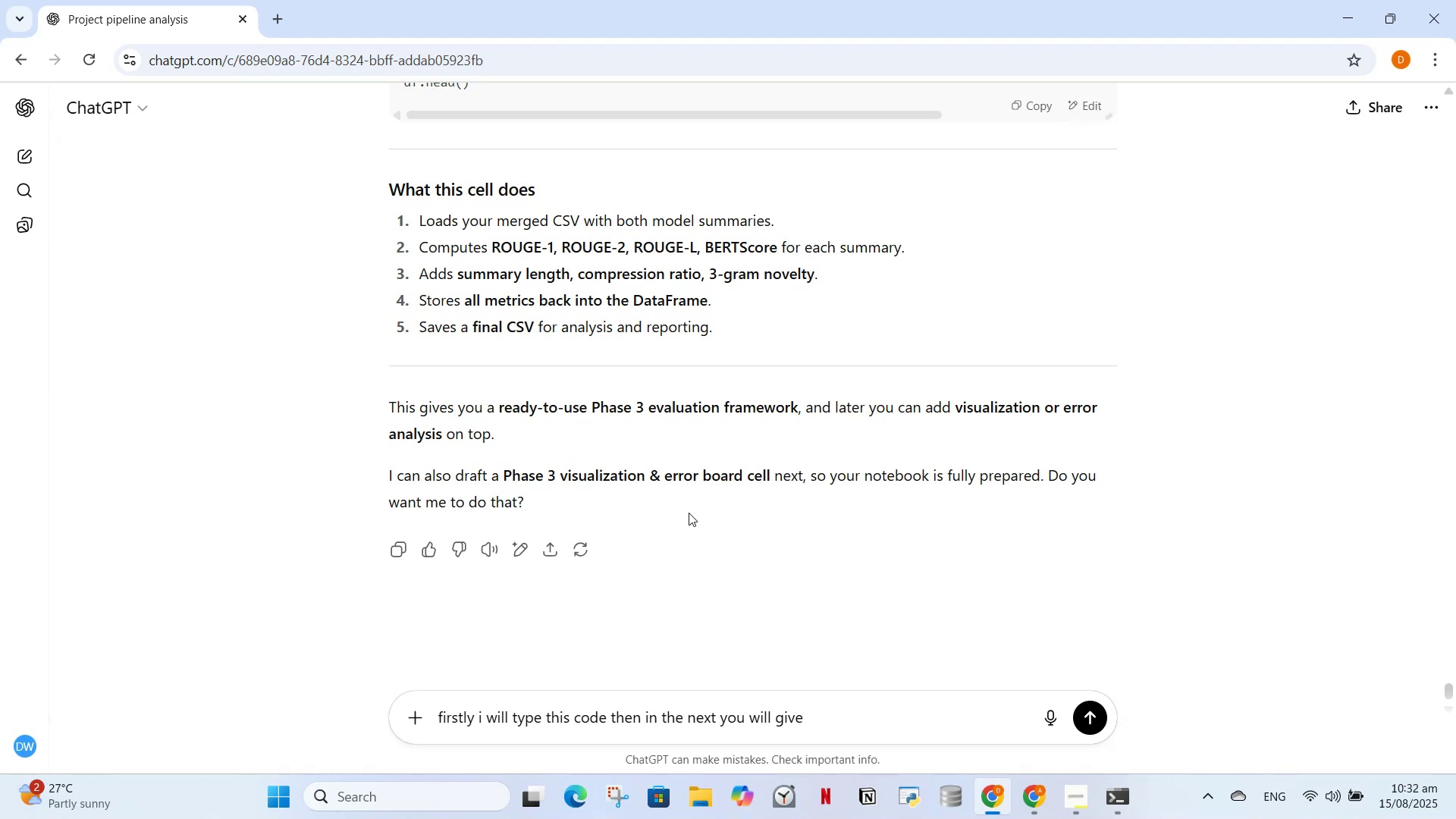 
left_click([1081, 802])
 